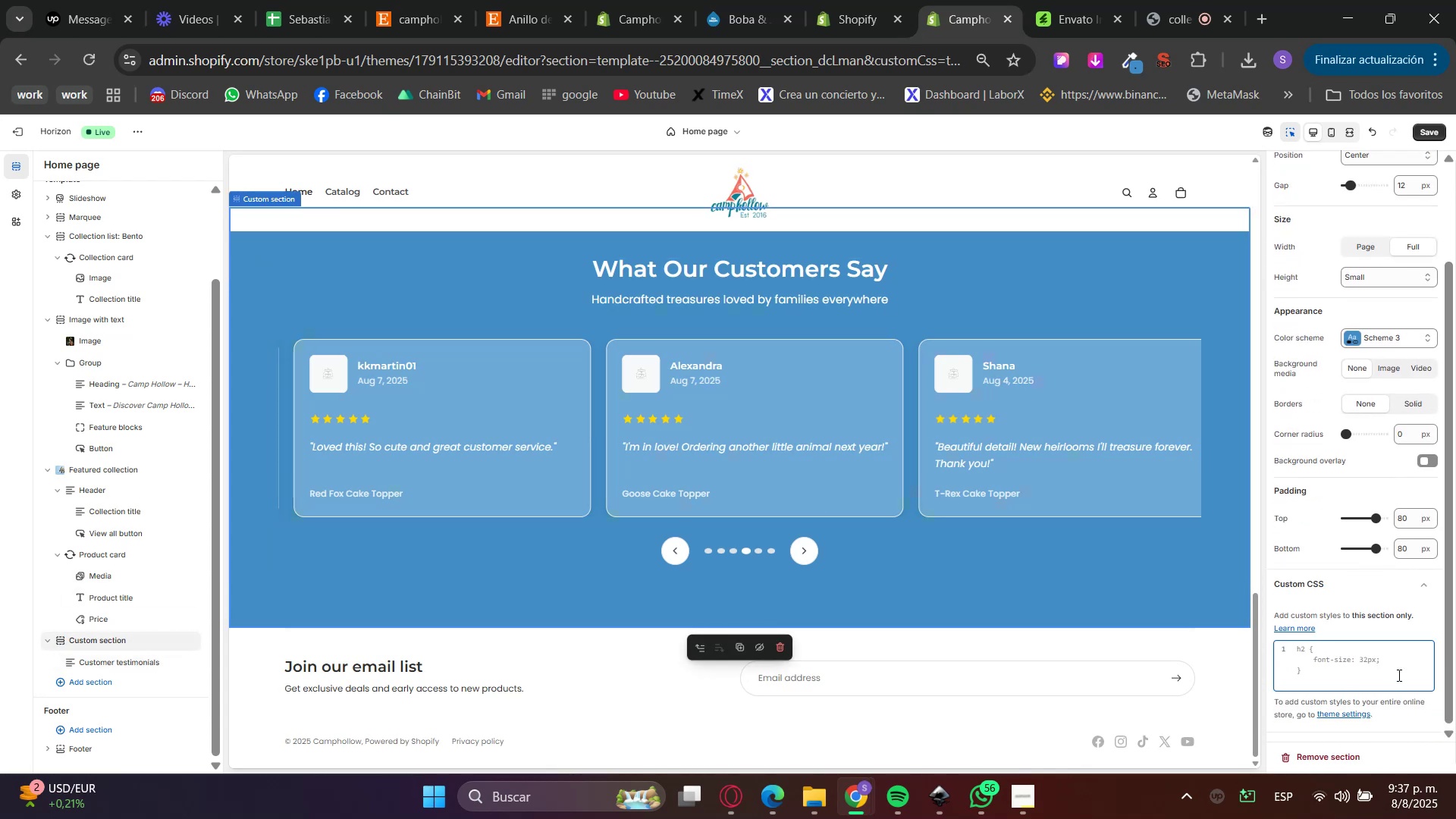 
key(Period)
 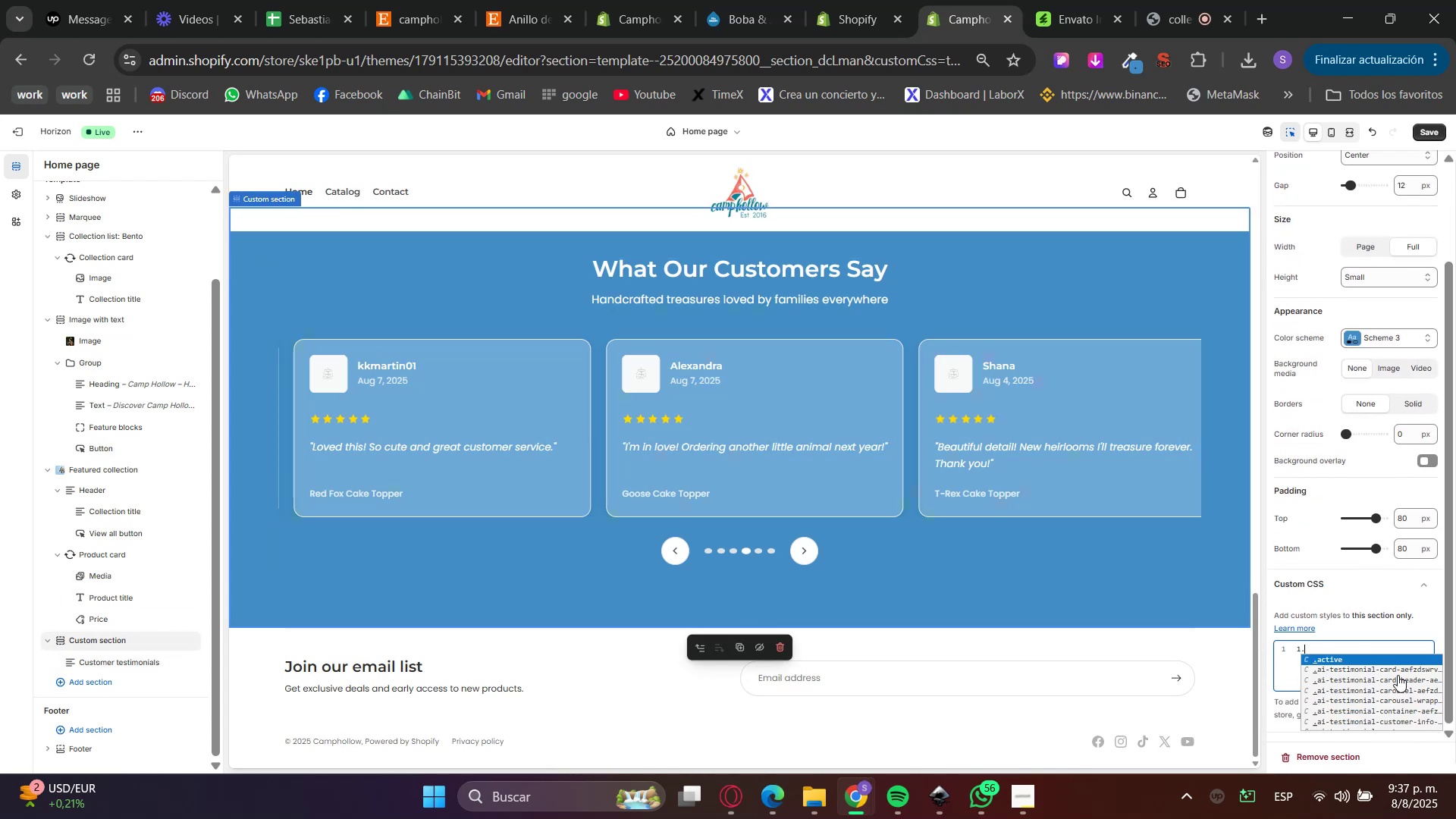 
key(Backspace)
 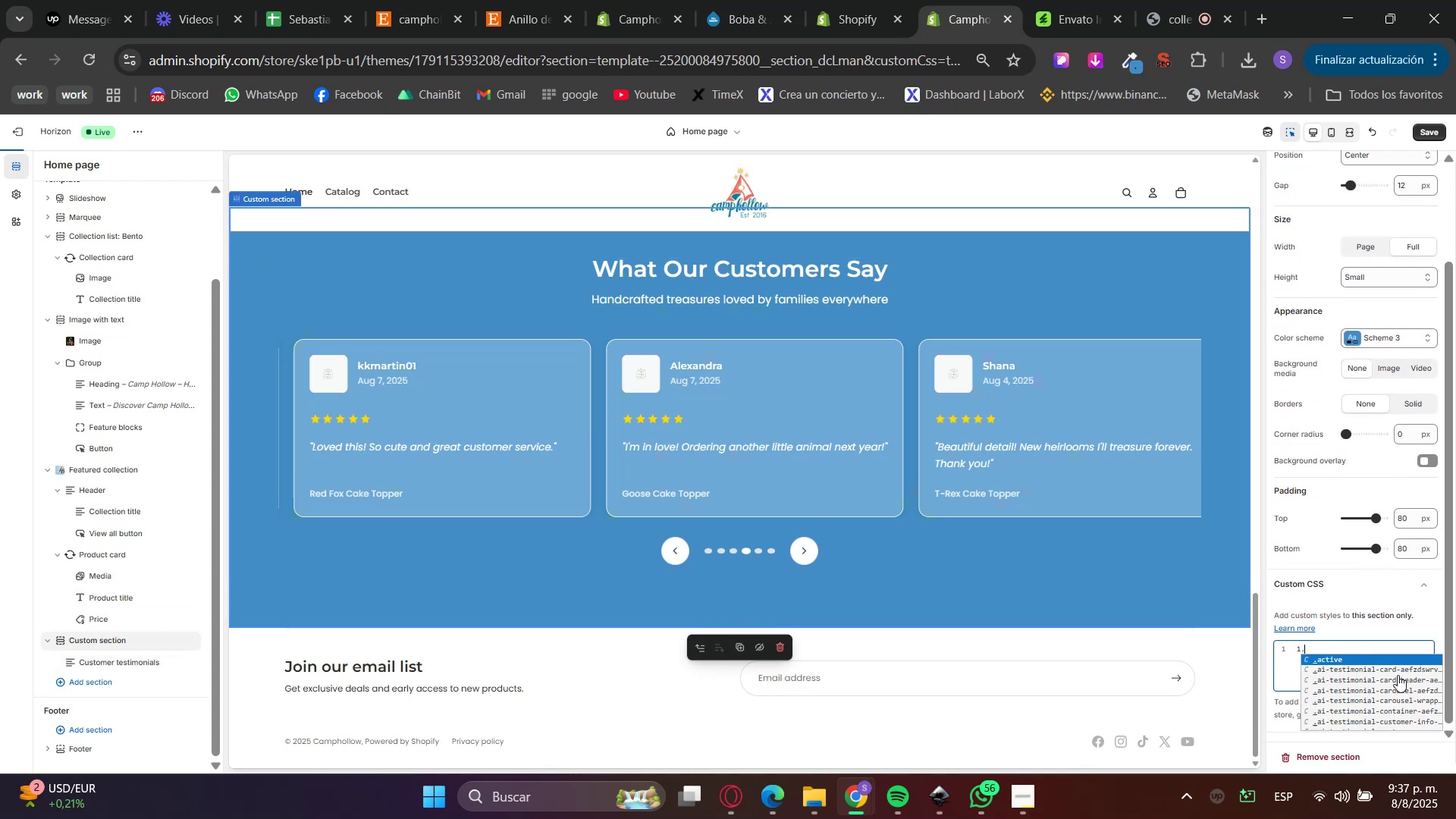 
key(Backspace)
 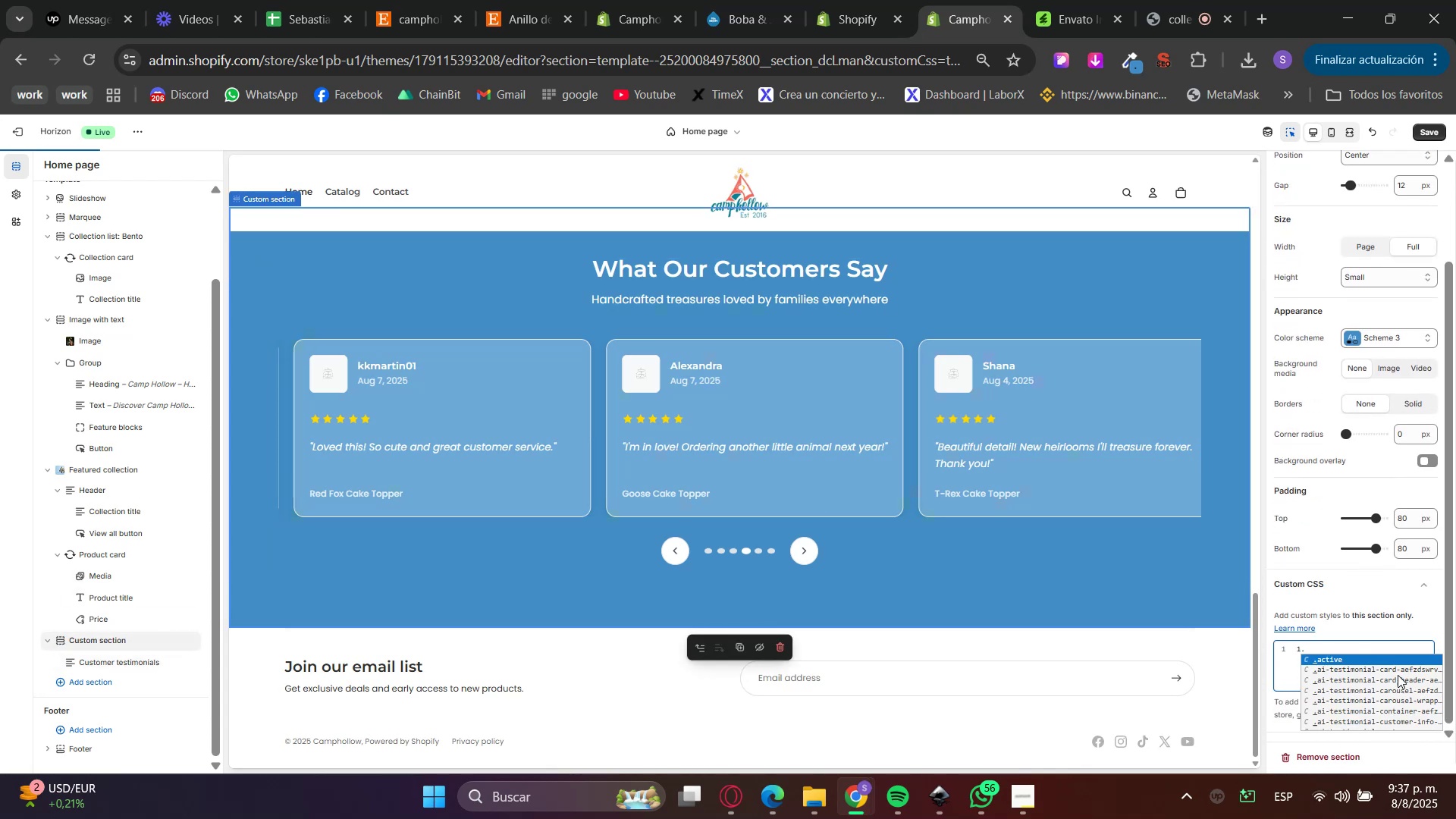 
key(Period)
 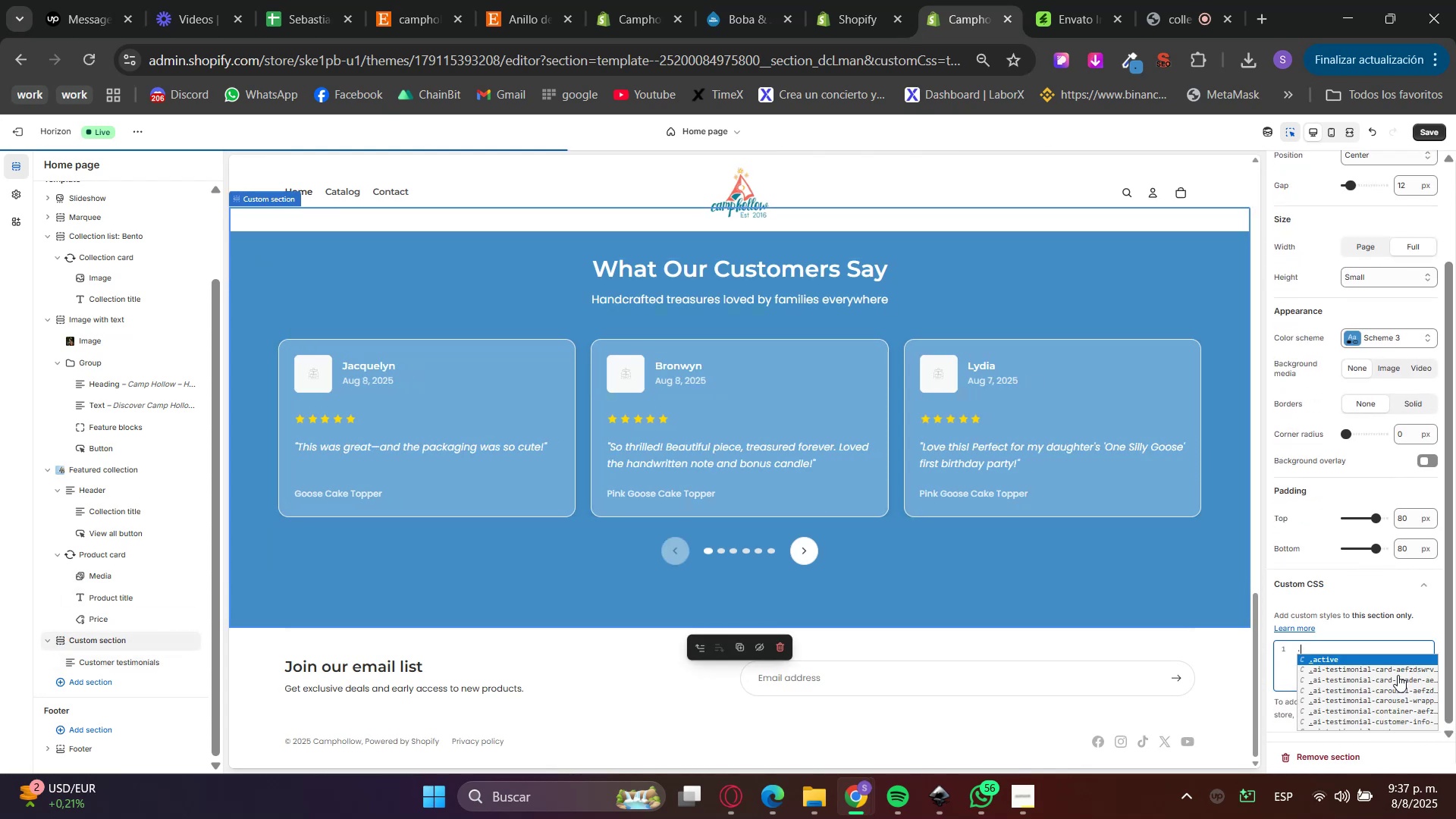 
key(ArrowUp)
 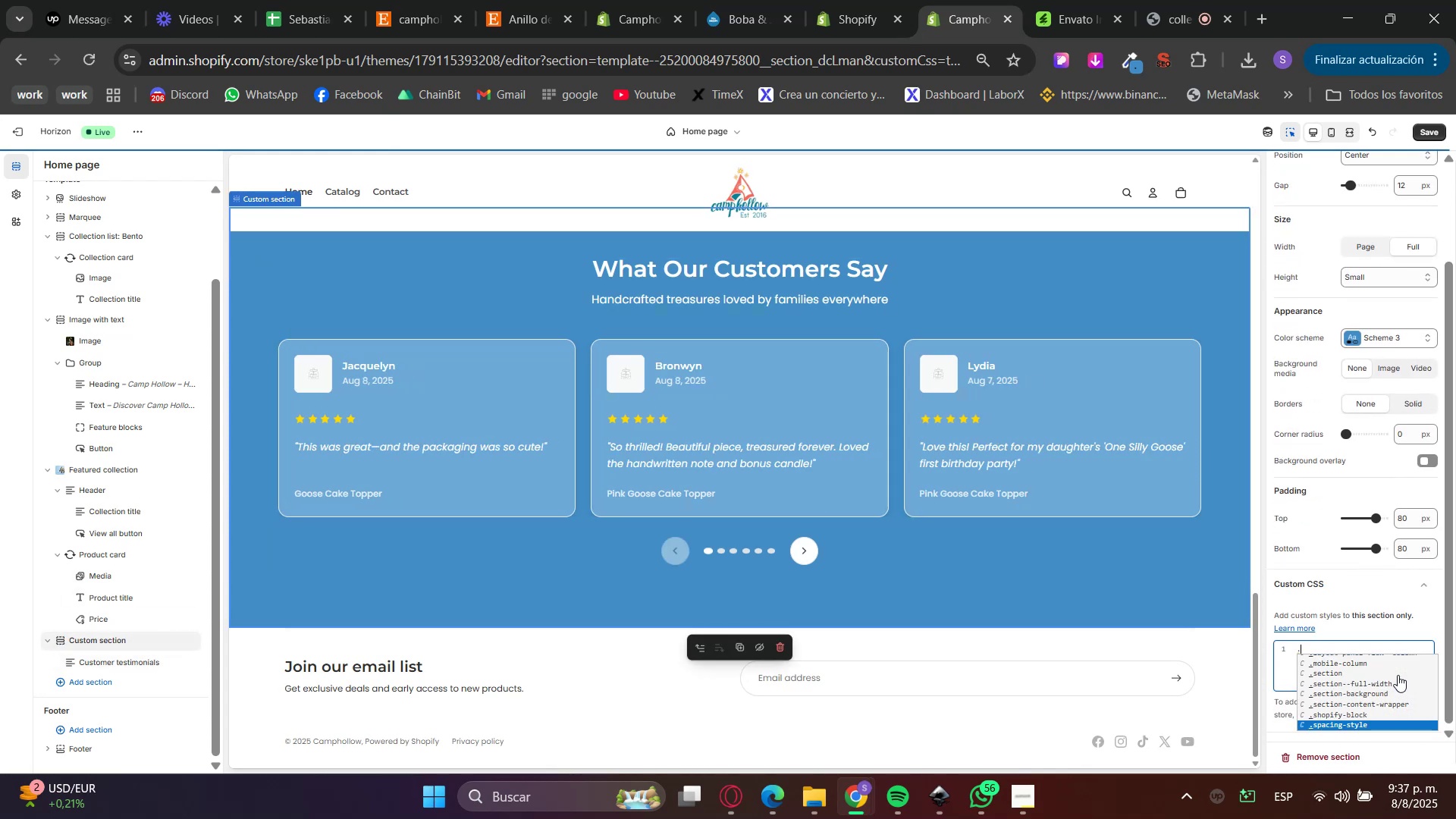 
key(ArrowDown)
 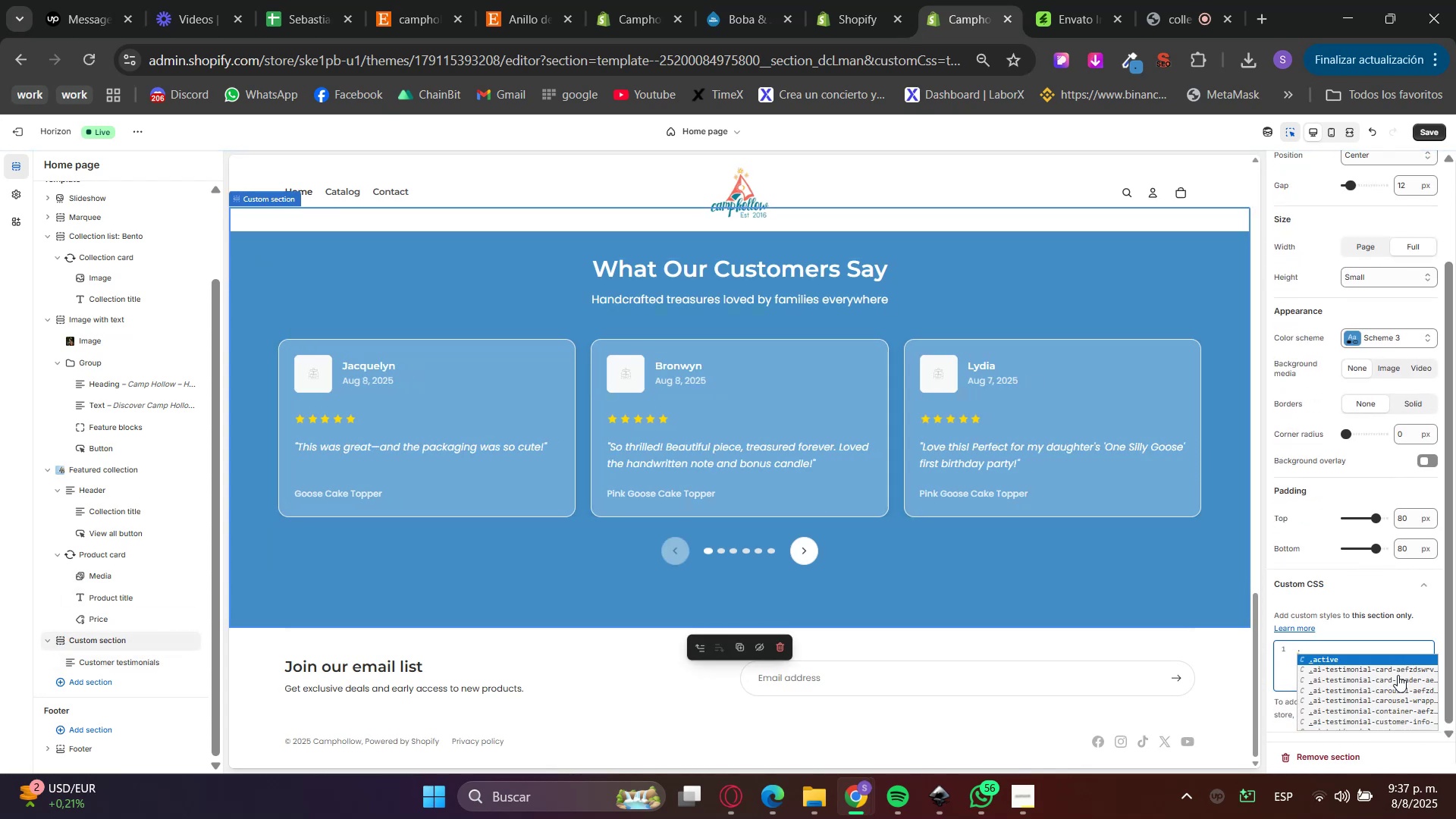 
key(ArrowDown)
 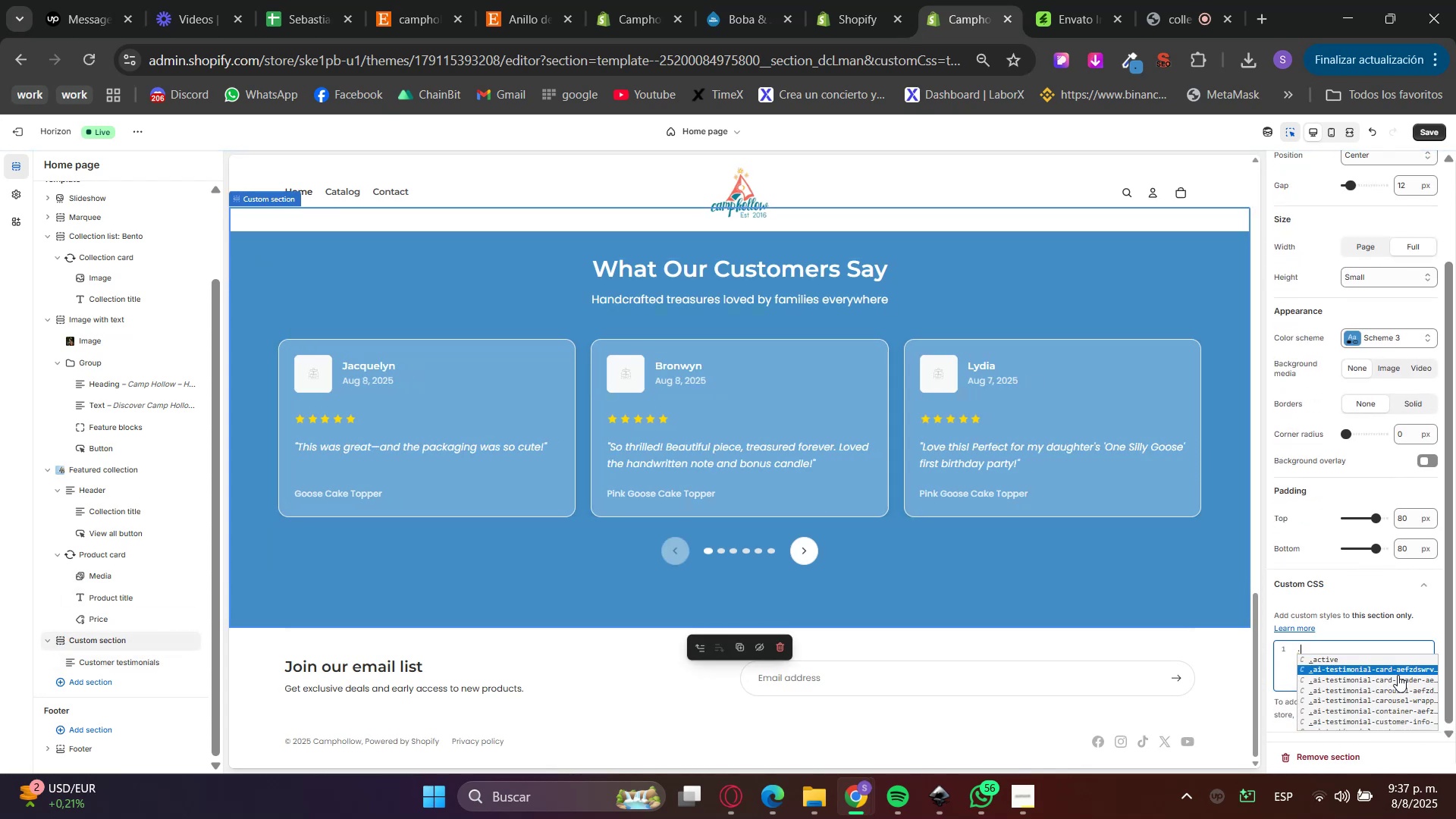 
hold_key(key=ArrowDown, duration=0.72)
 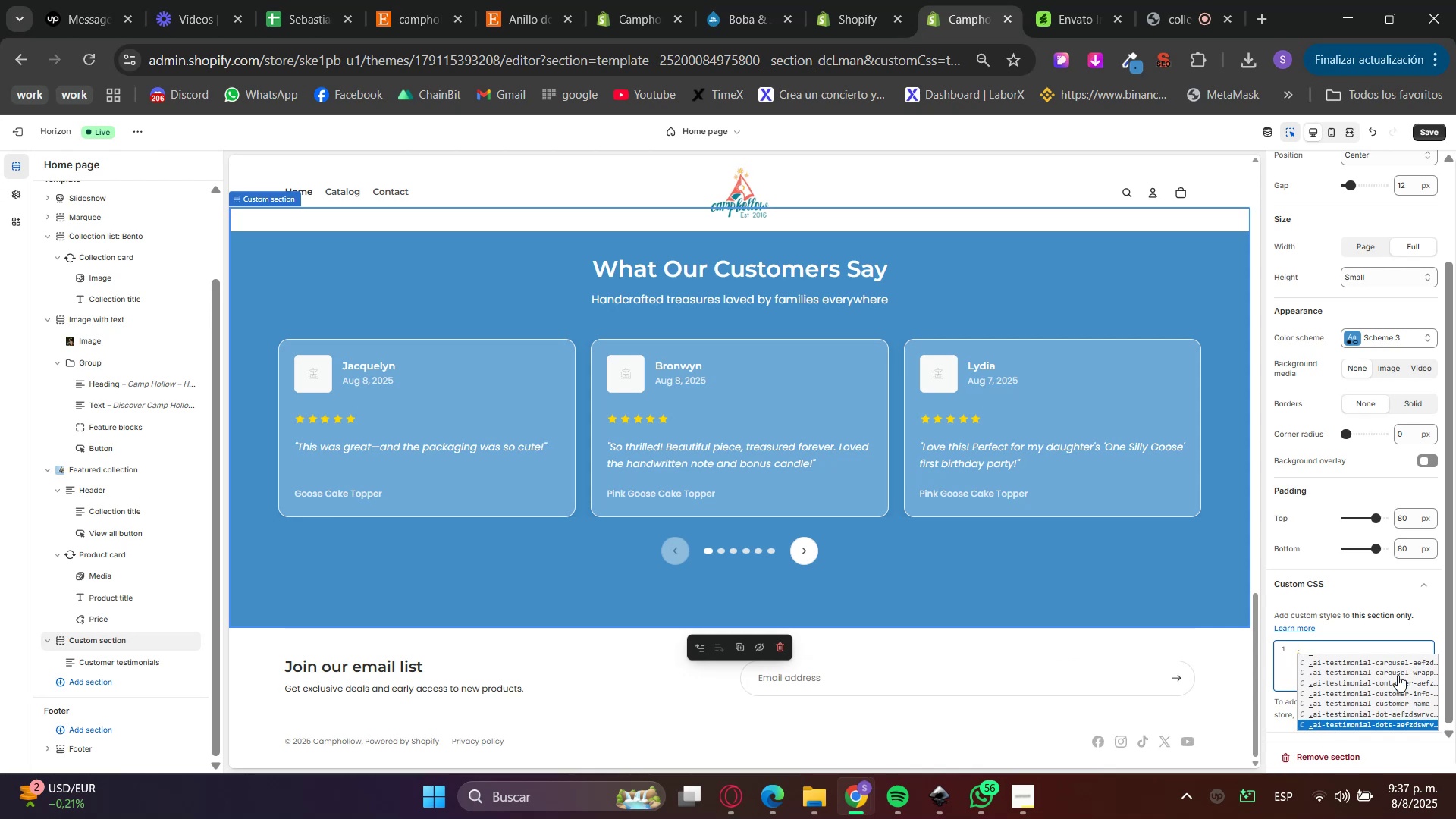 
key(ArrowDown)
 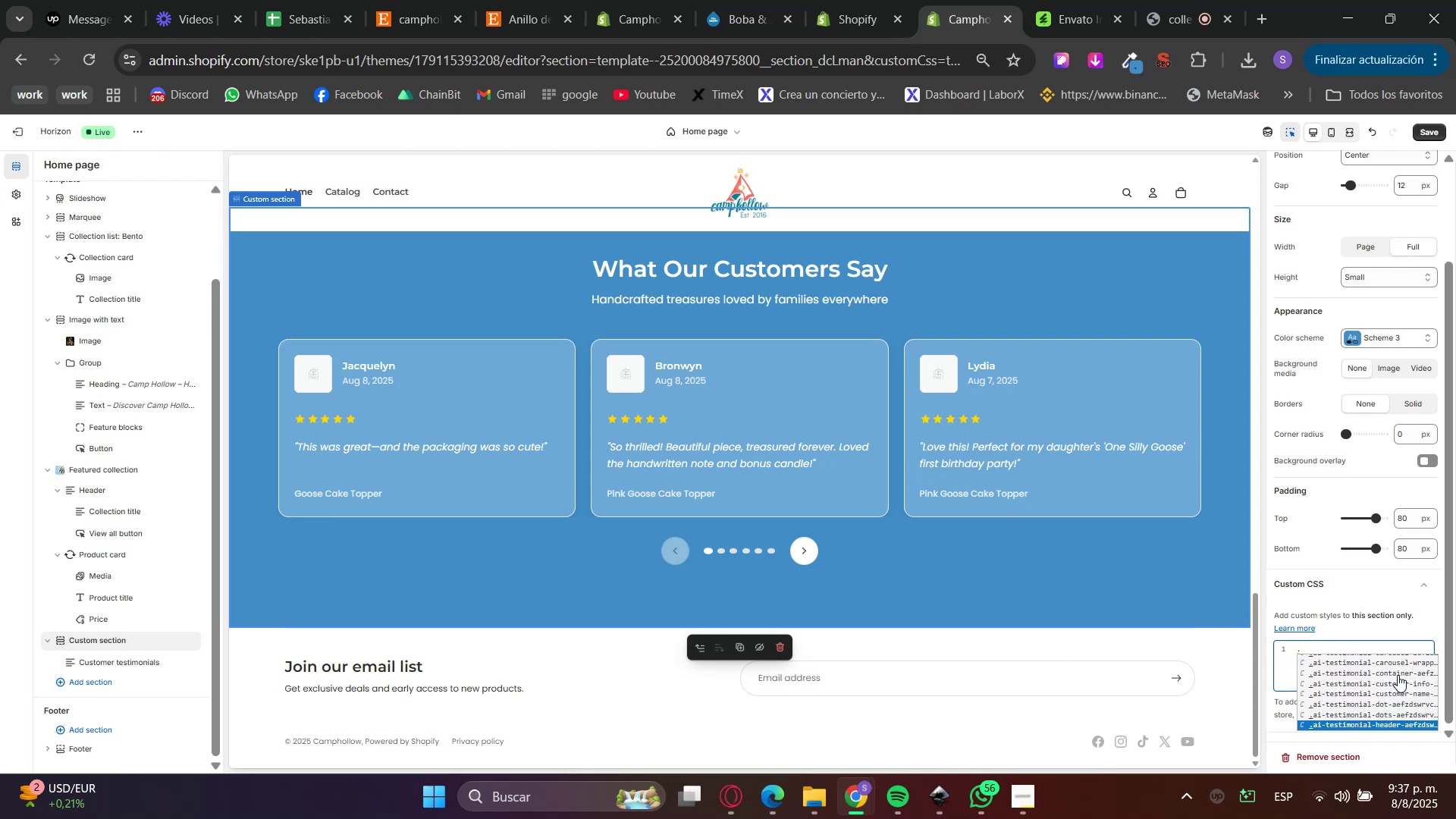 
key(ArrowDown)
 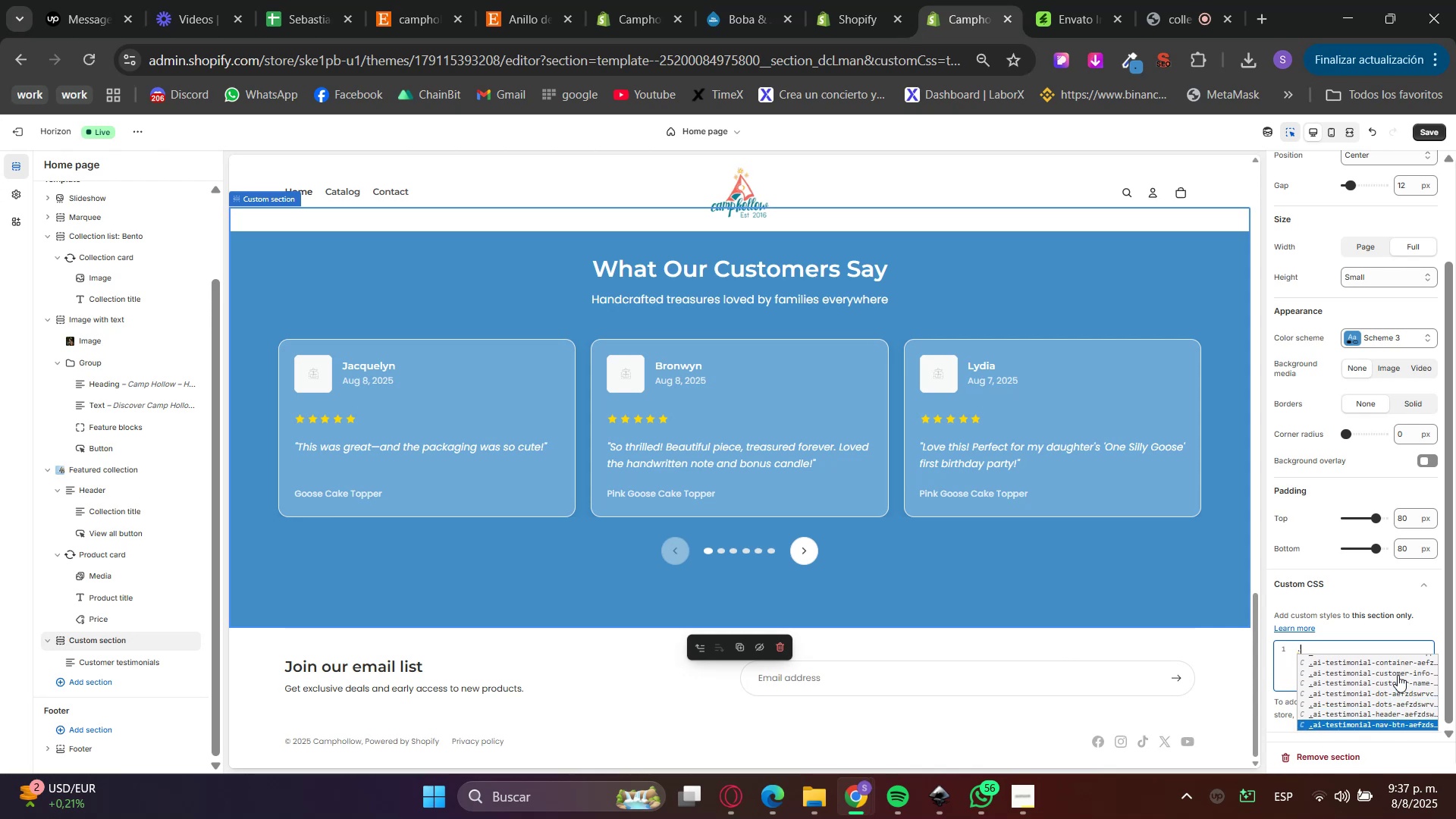 
key(ArrowDown)
 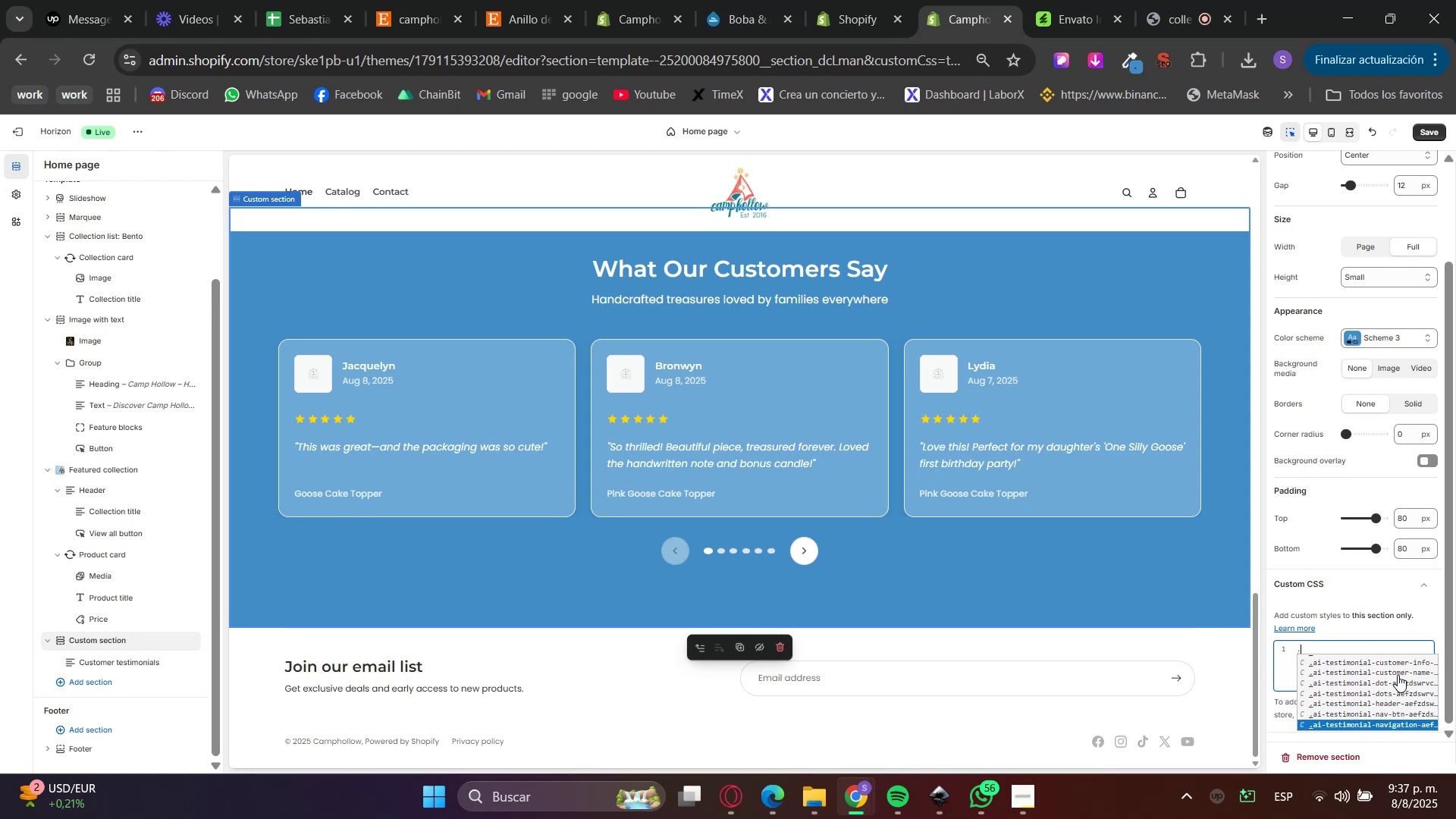 
key(ArrowDown)
 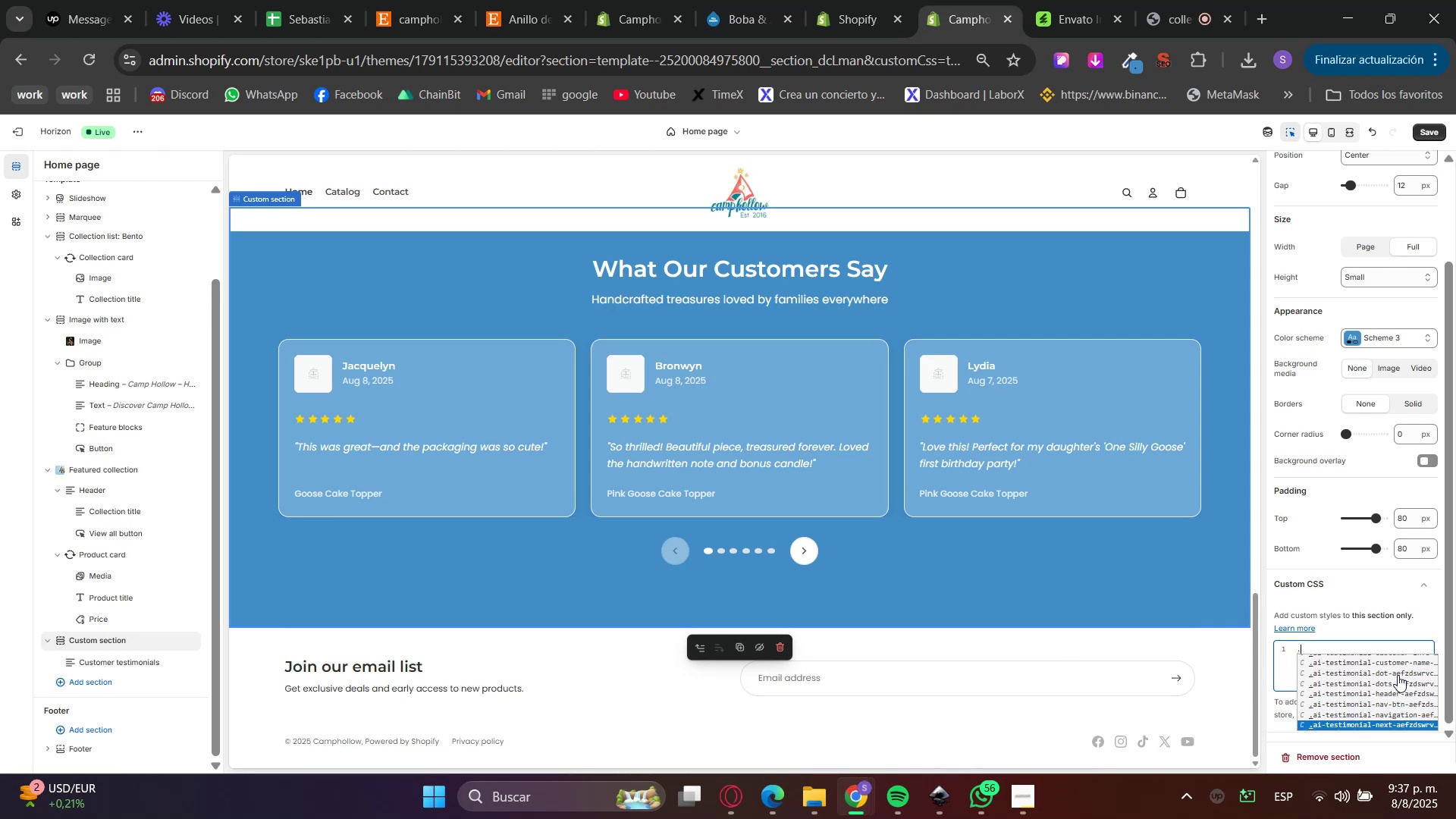 
key(ArrowDown)
 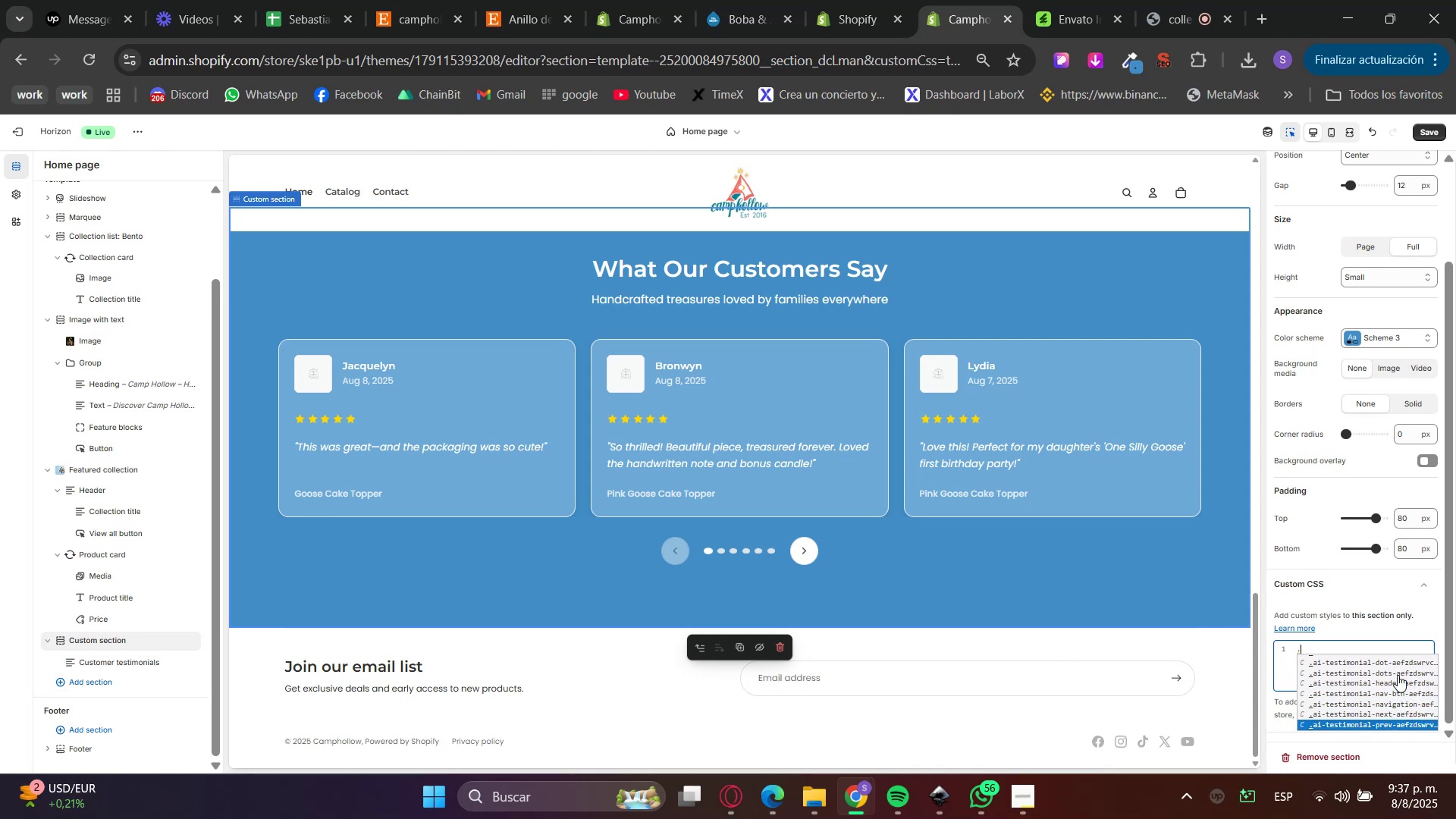 
key(ArrowDown)
 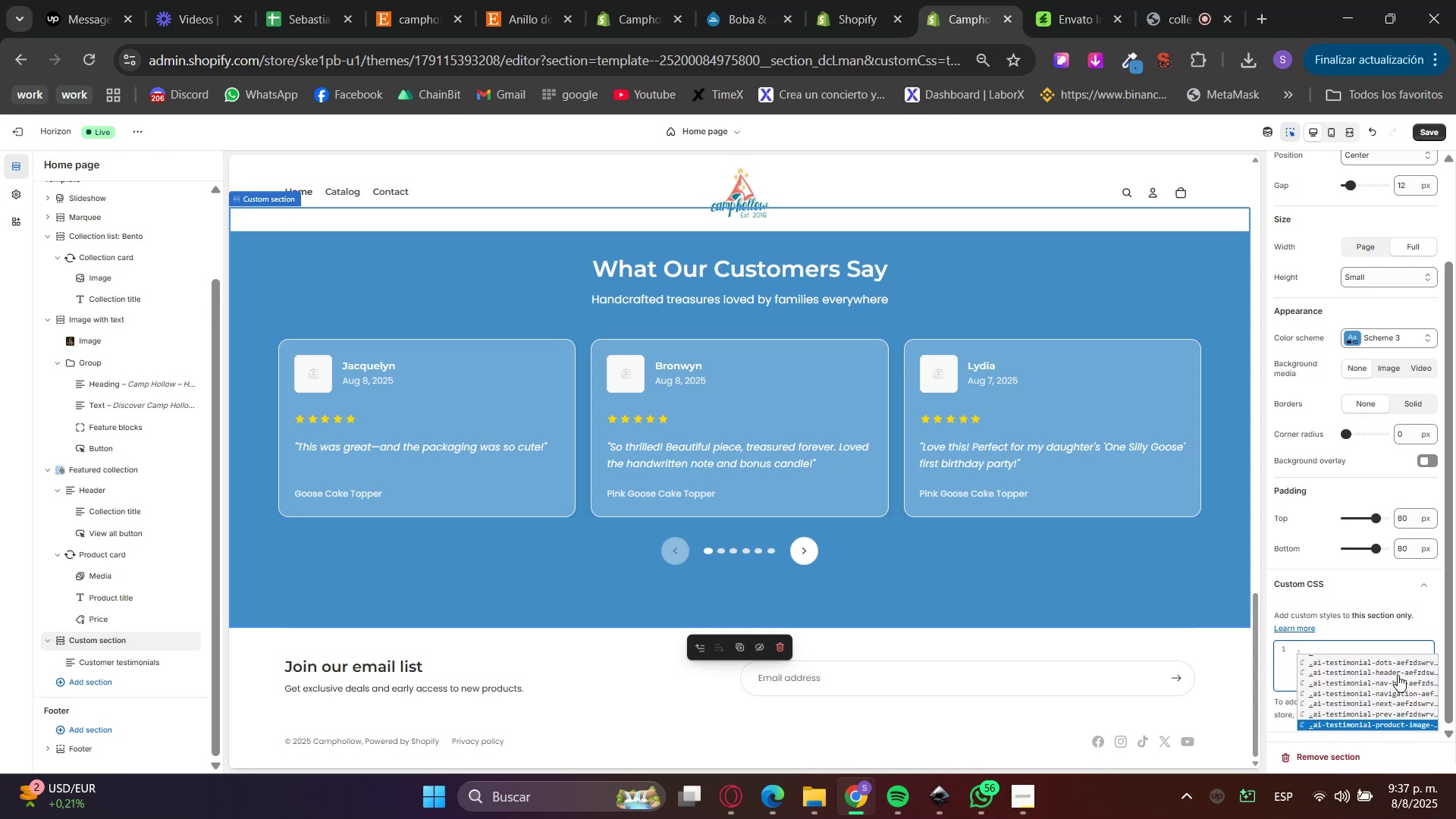 
key(A)
 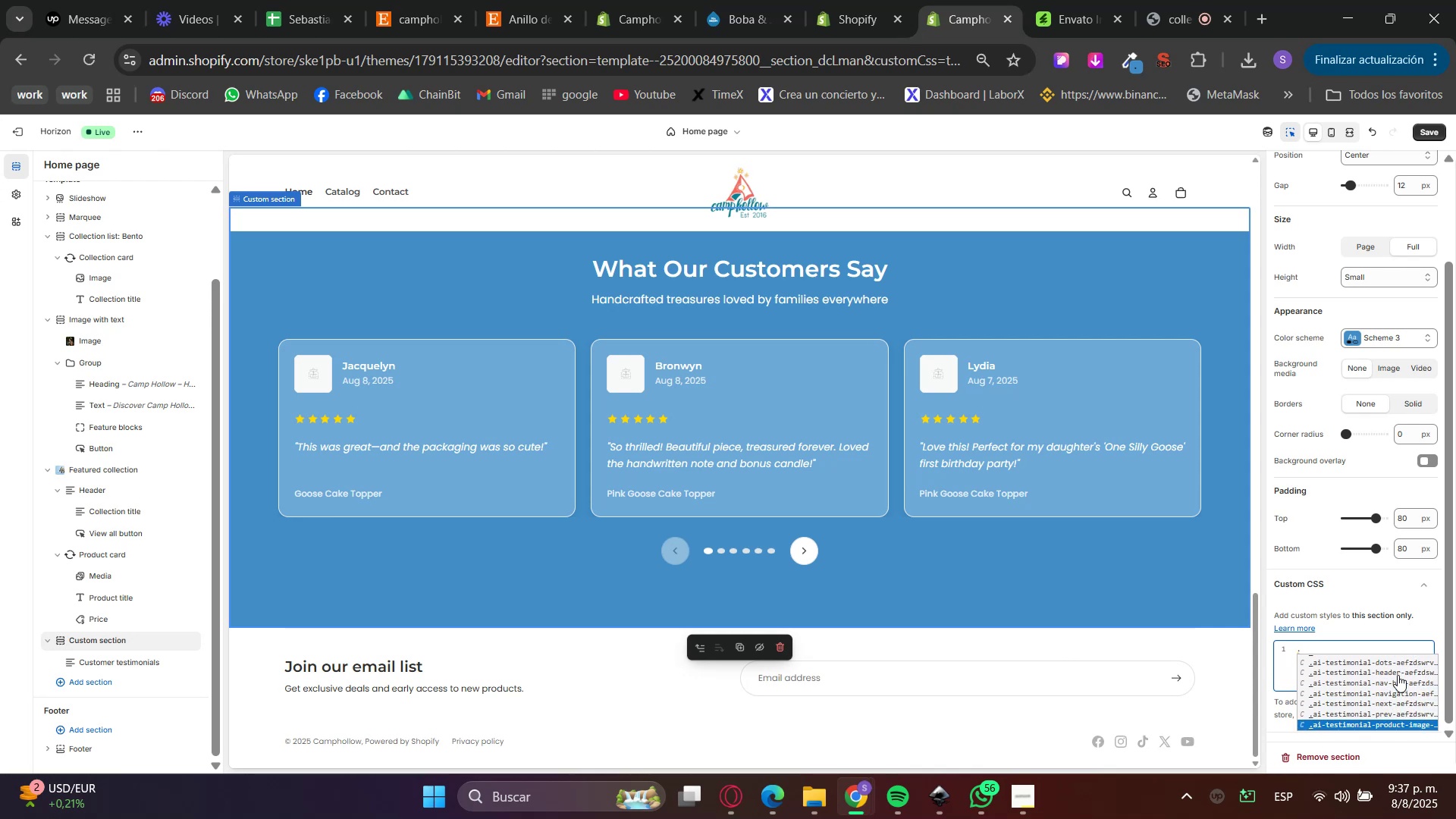 
key(ArrowDown)
 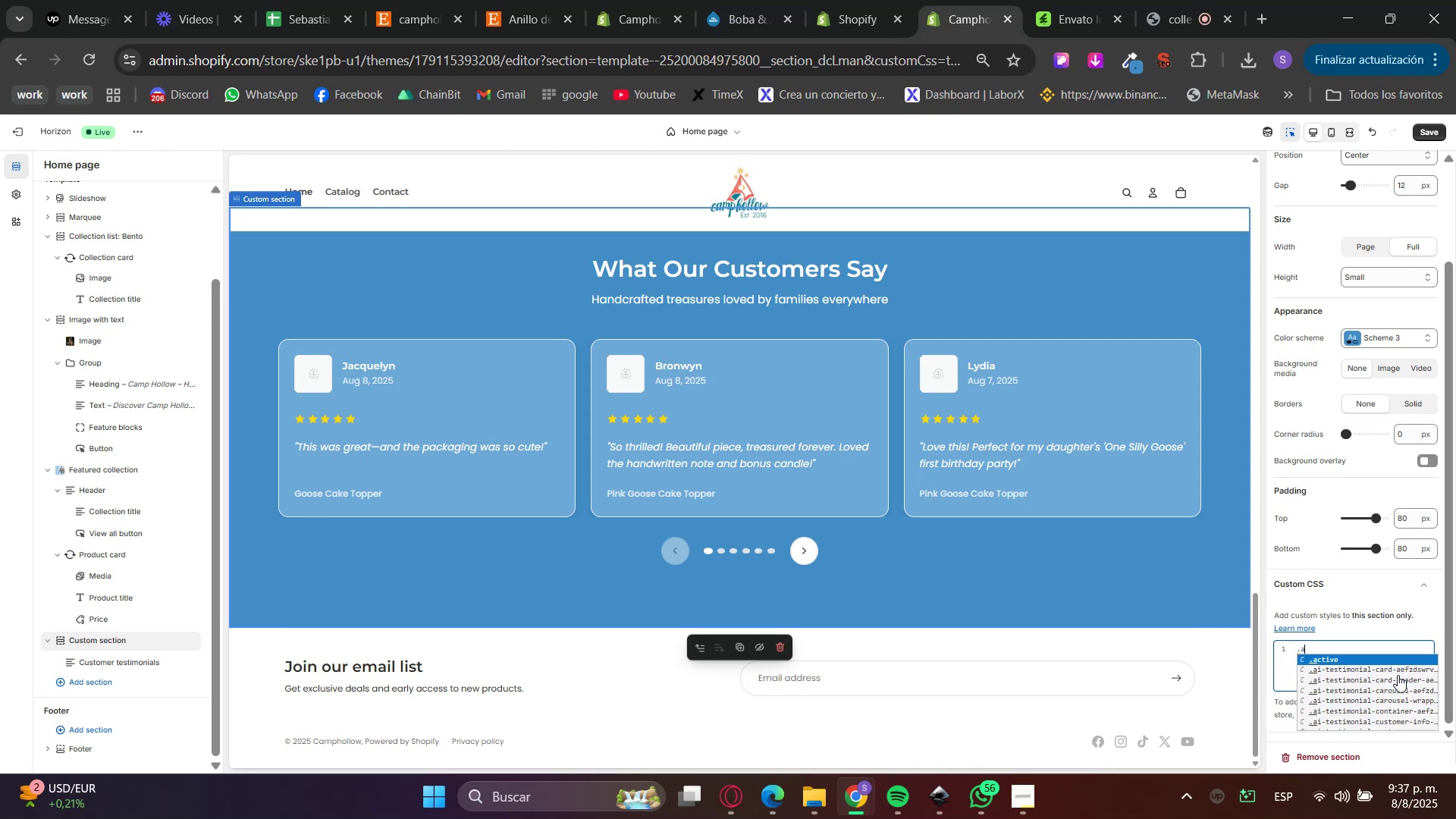 
key(I)
 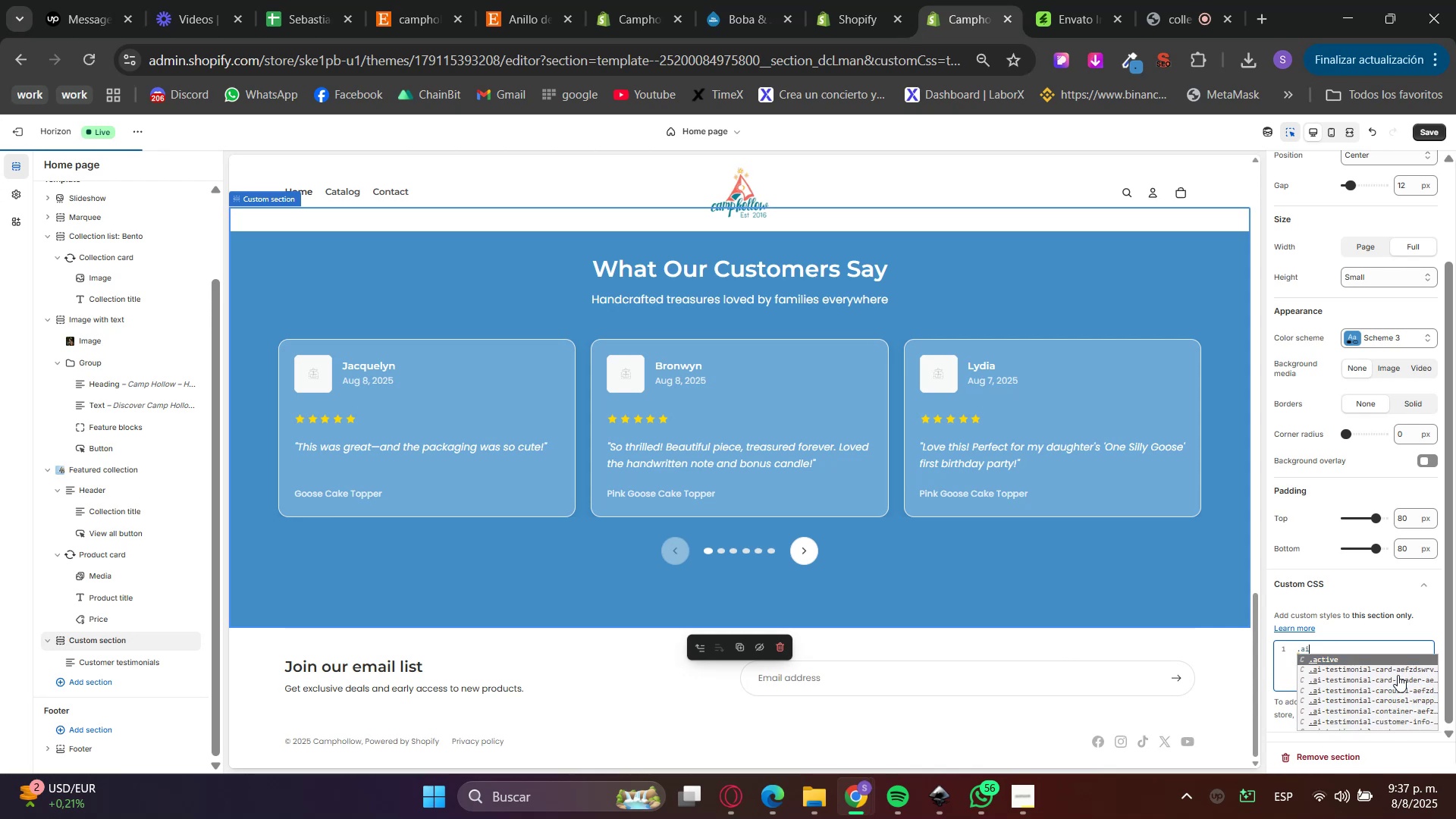 
key(ArrowDown)
 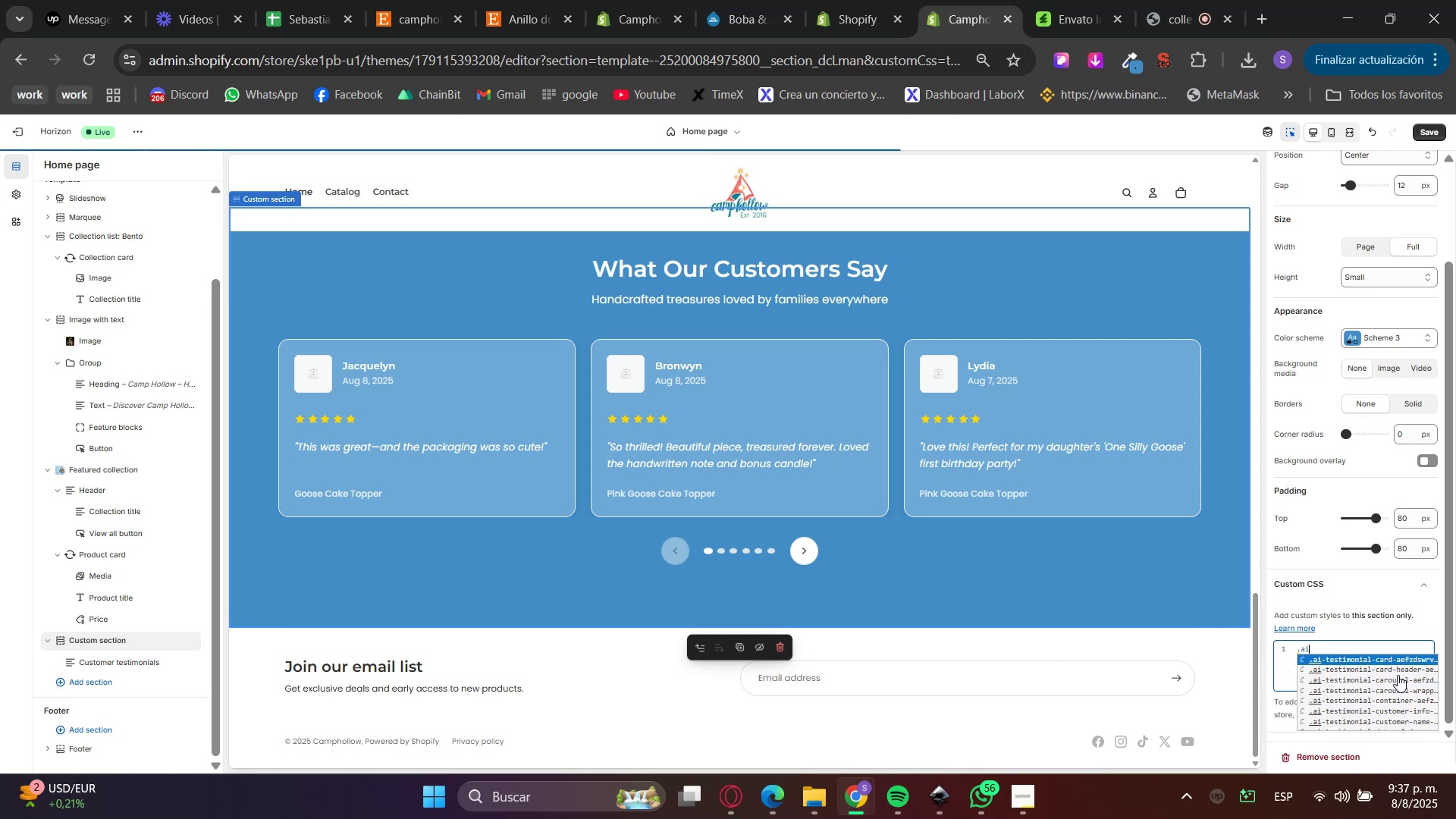 
key(ArrowDown)
 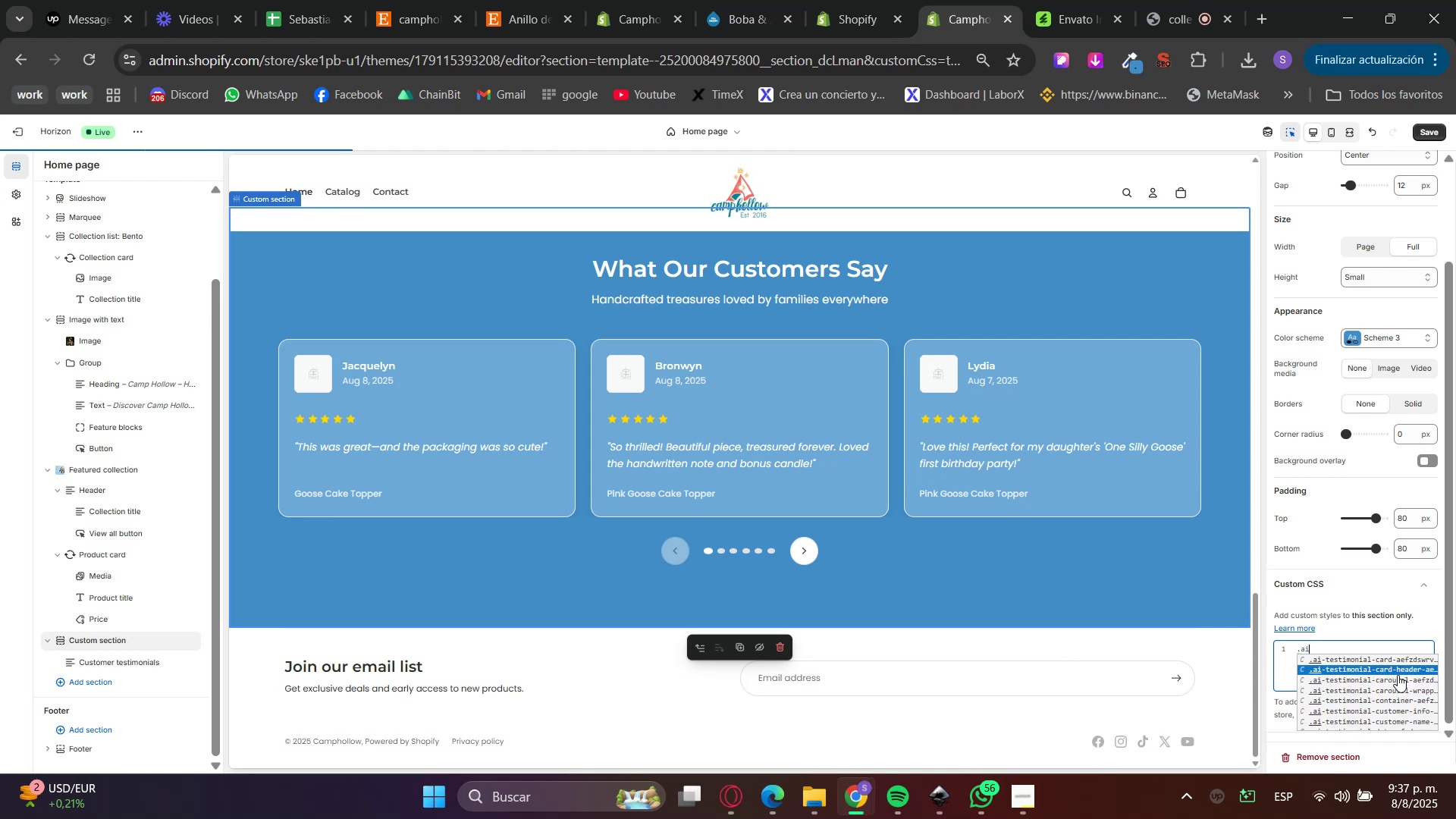 
hold_key(key=ArrowDown, duration=0.71)
 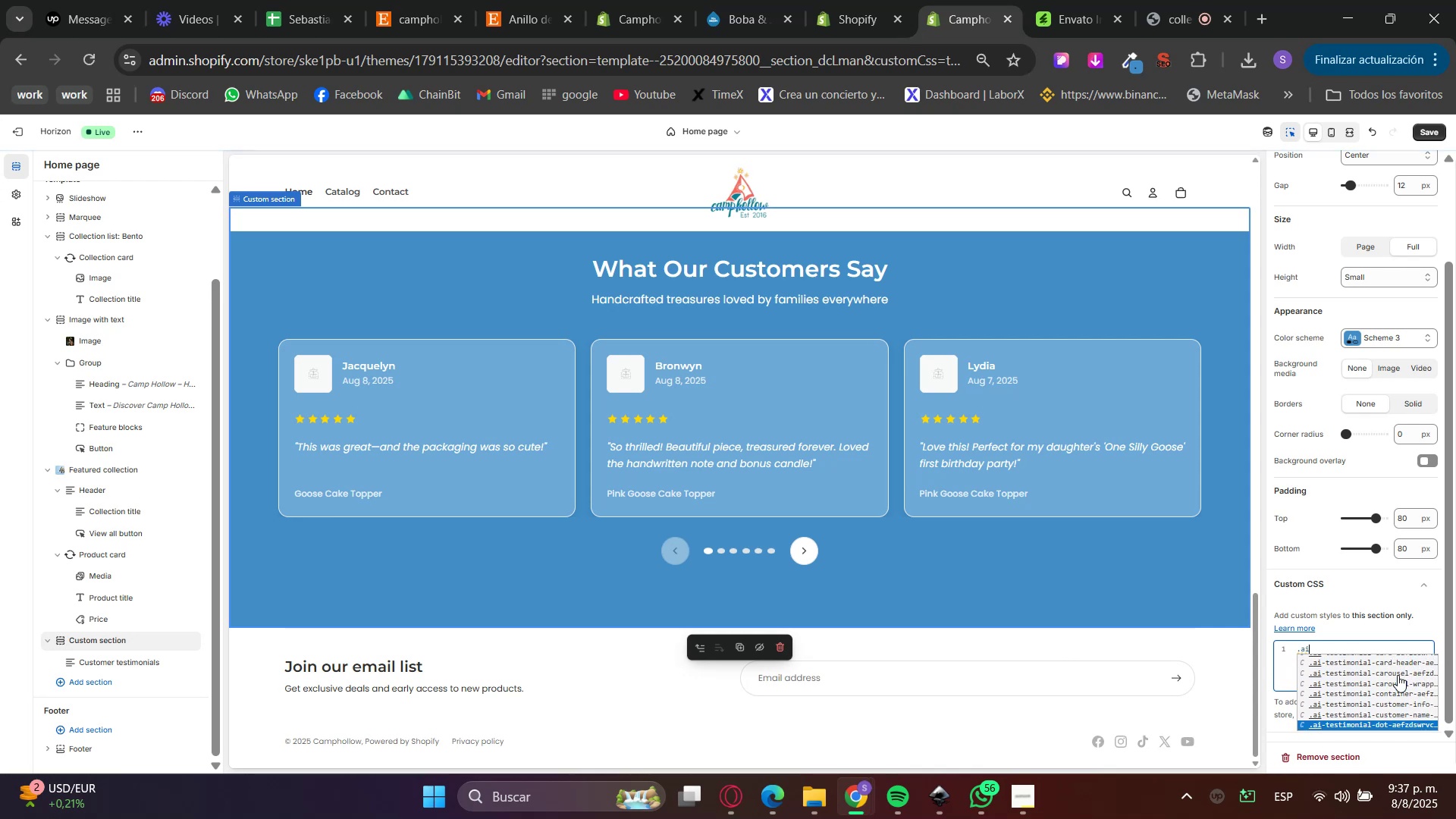 
key(ArrowDown)
 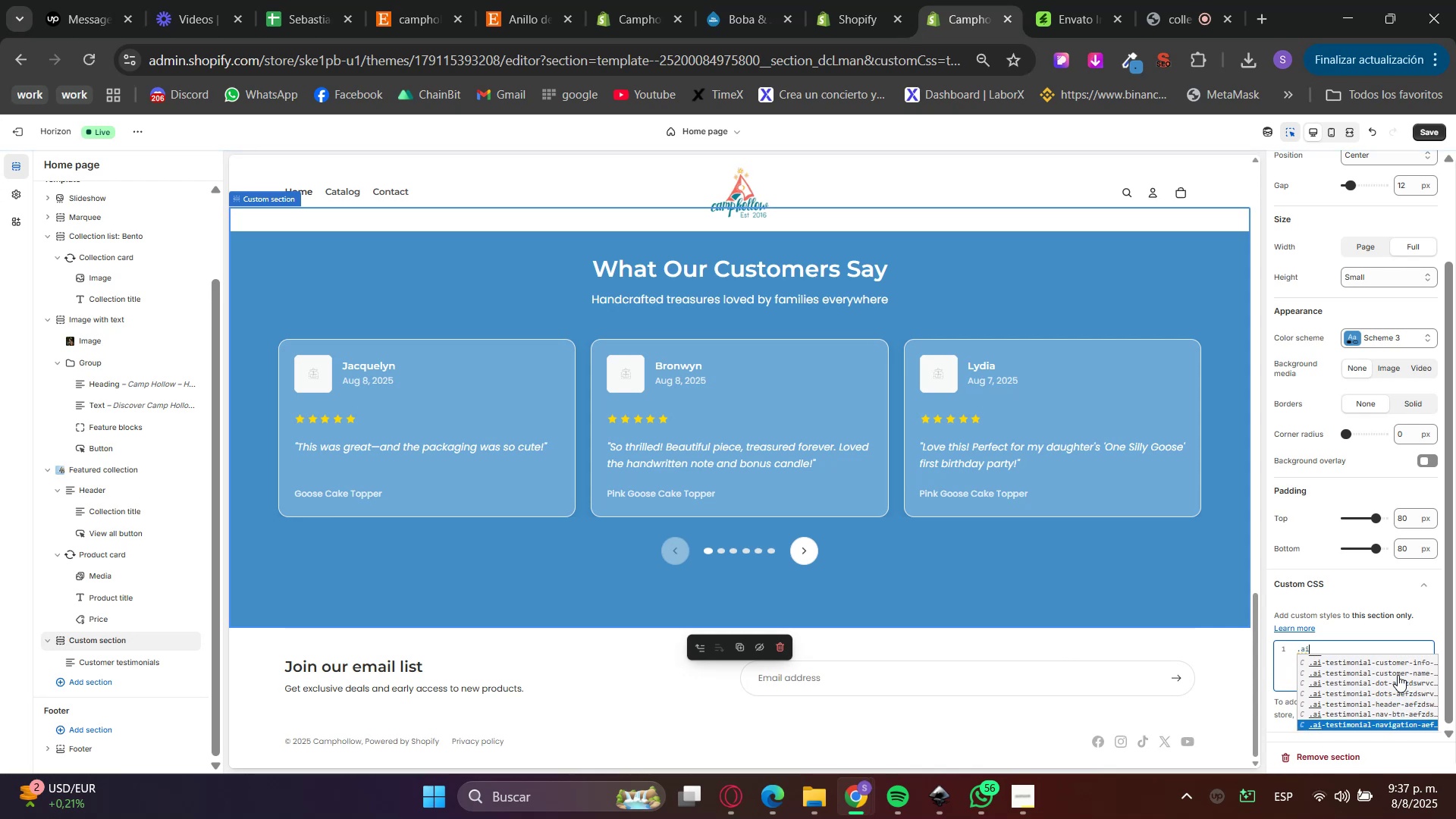 
key(ArrowDown)
 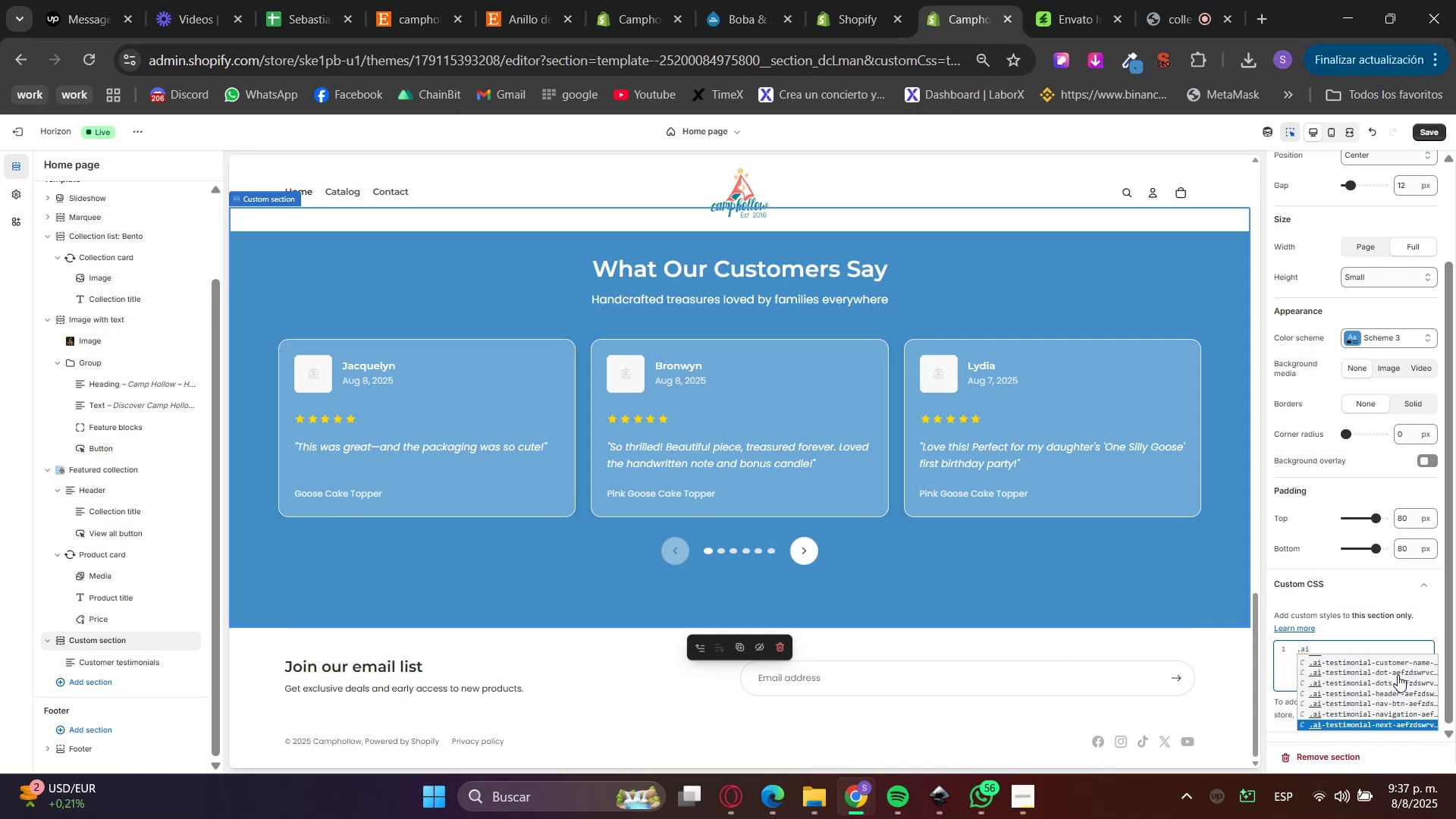 
key(ArrowDown)
 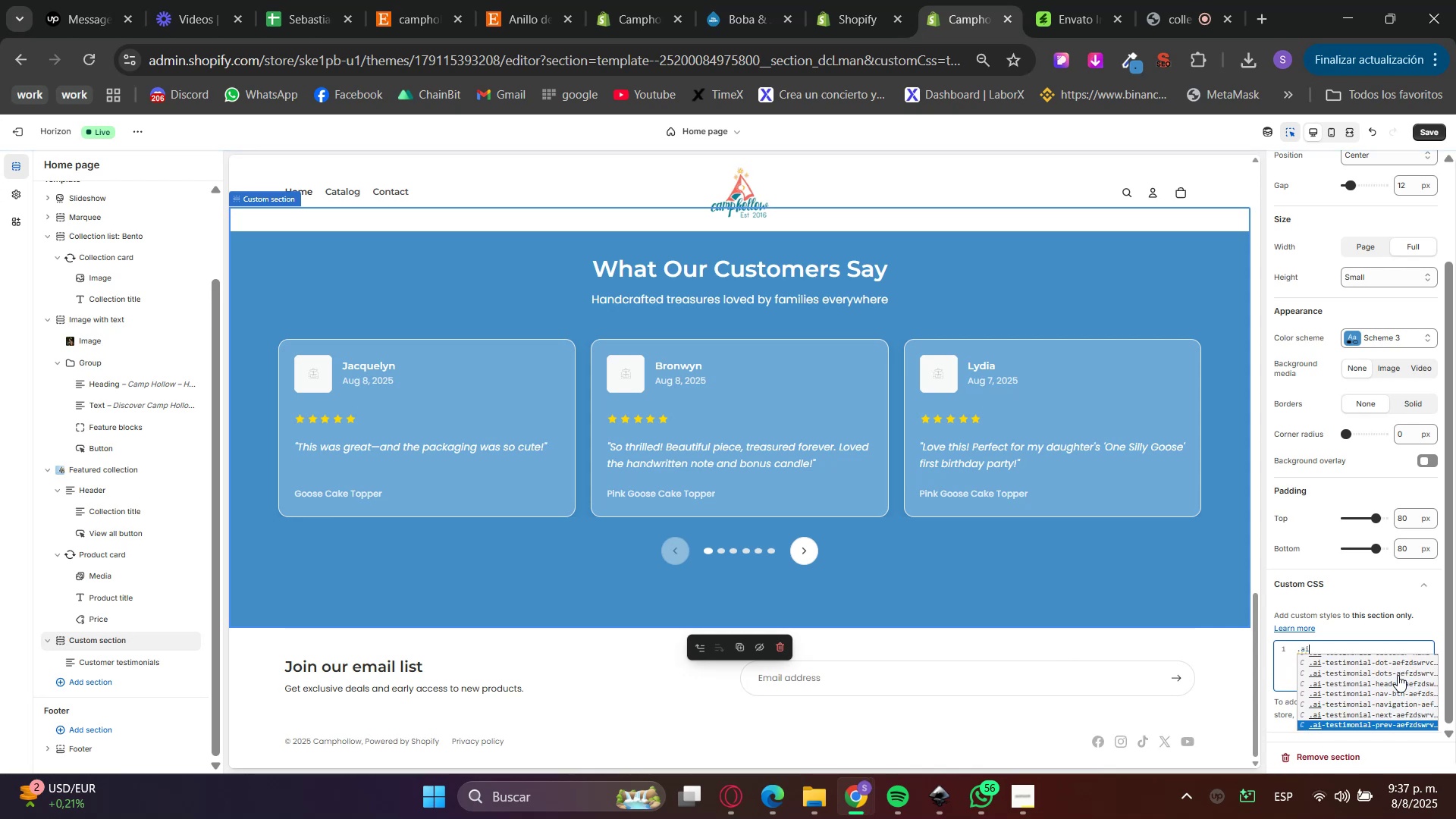 
key(ArrowDown)
 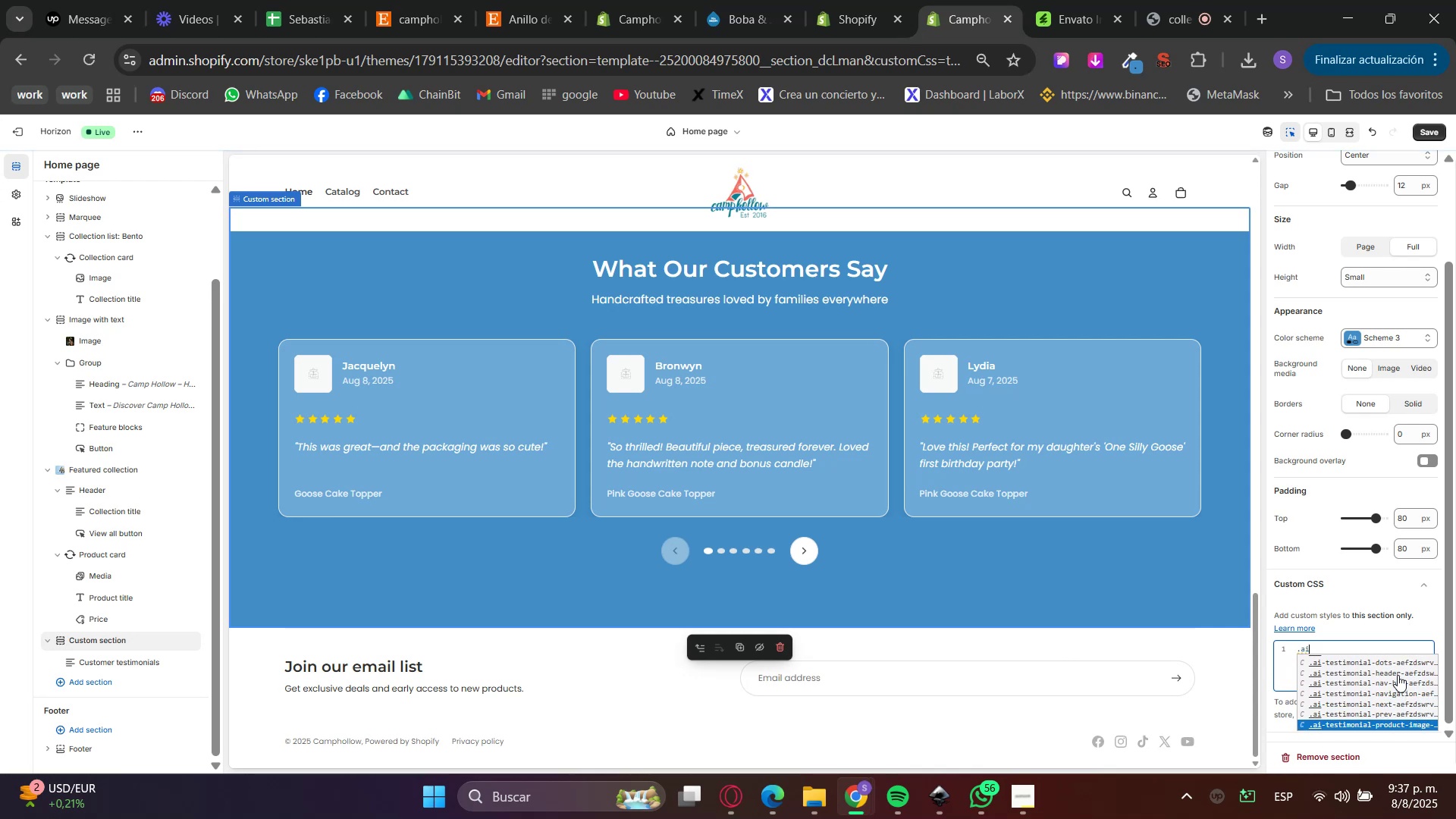 
key(ArrowDown)
 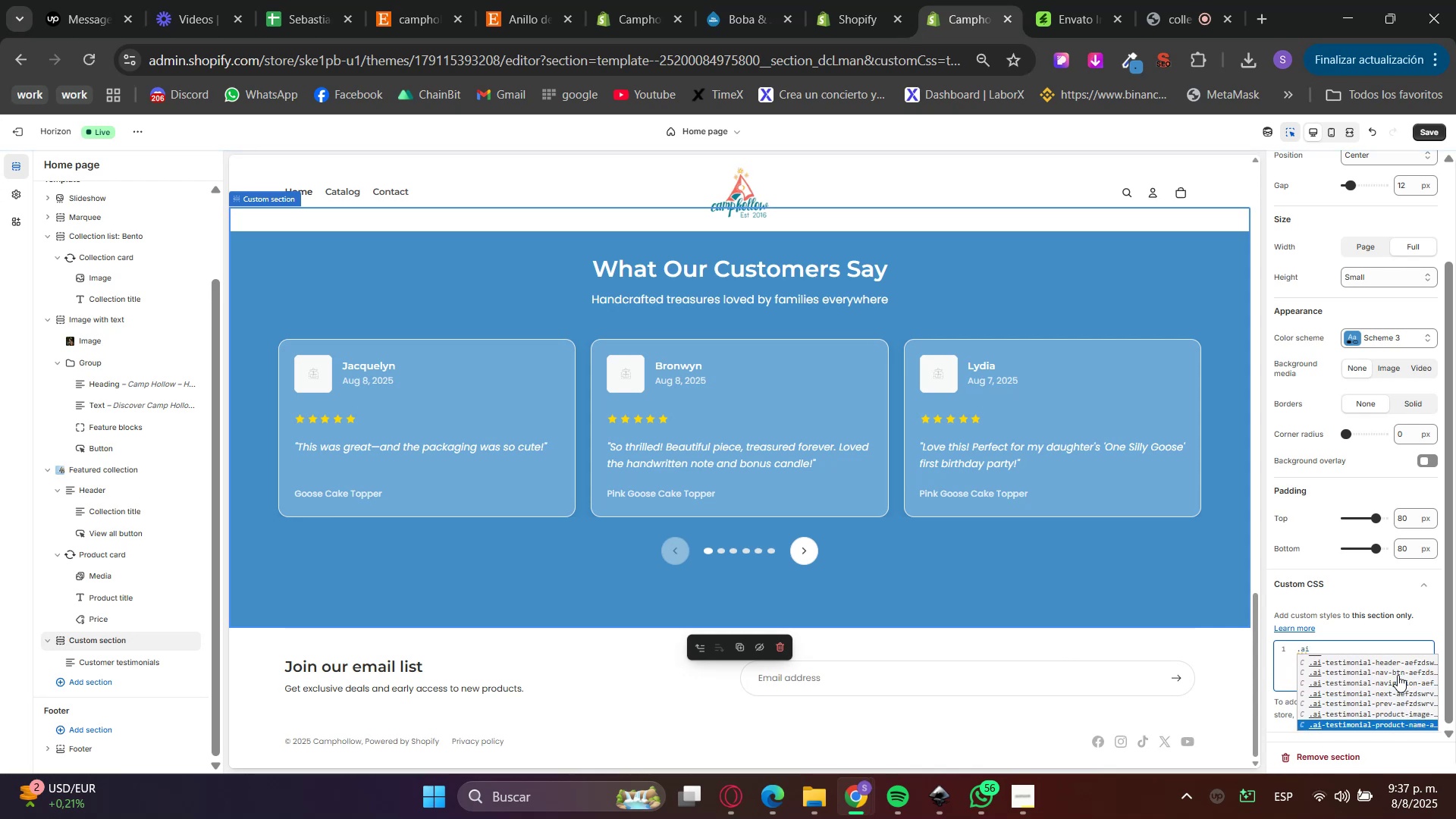 
key(ArrowDown)
 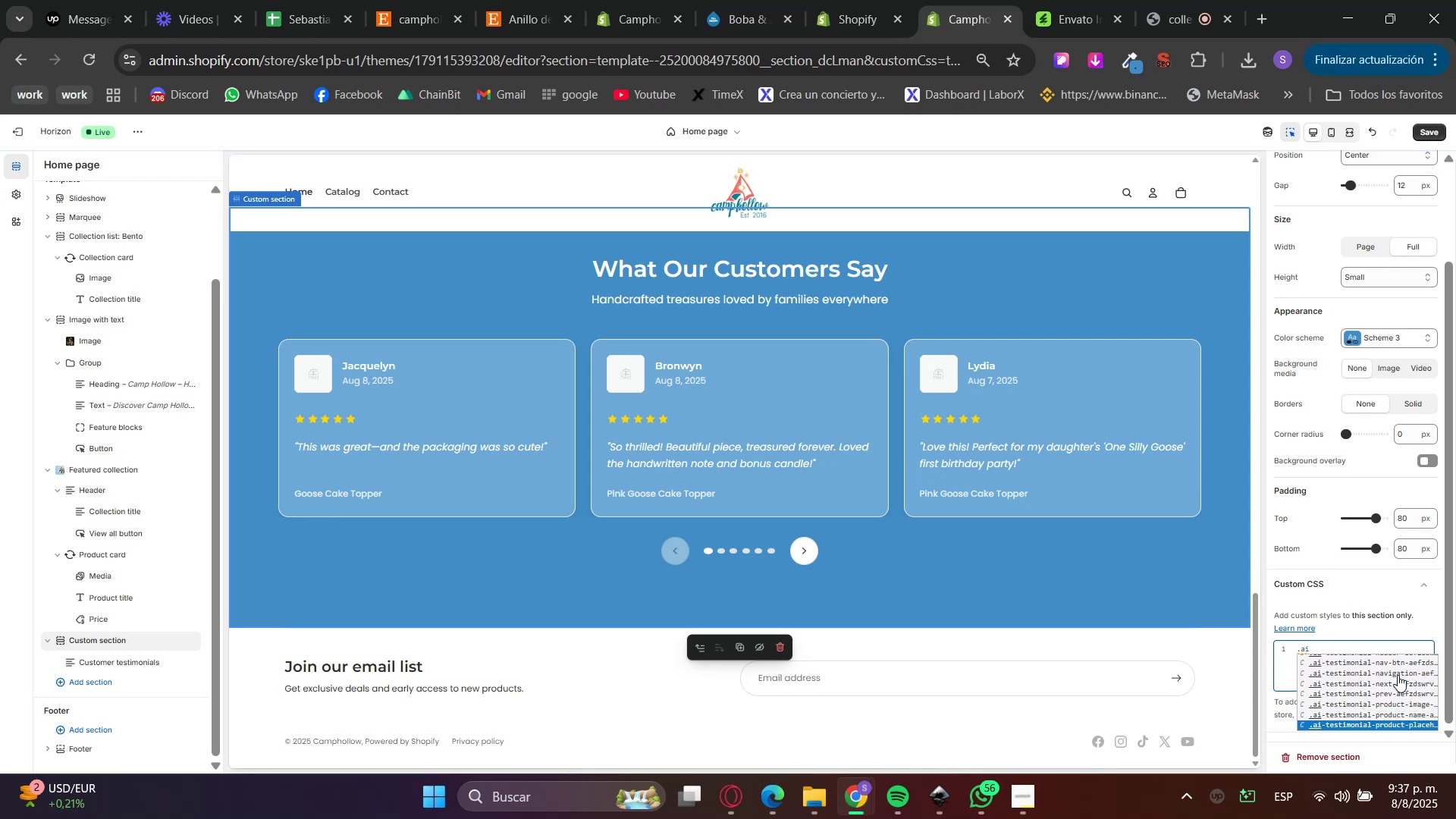 
key(ArrowDown)
 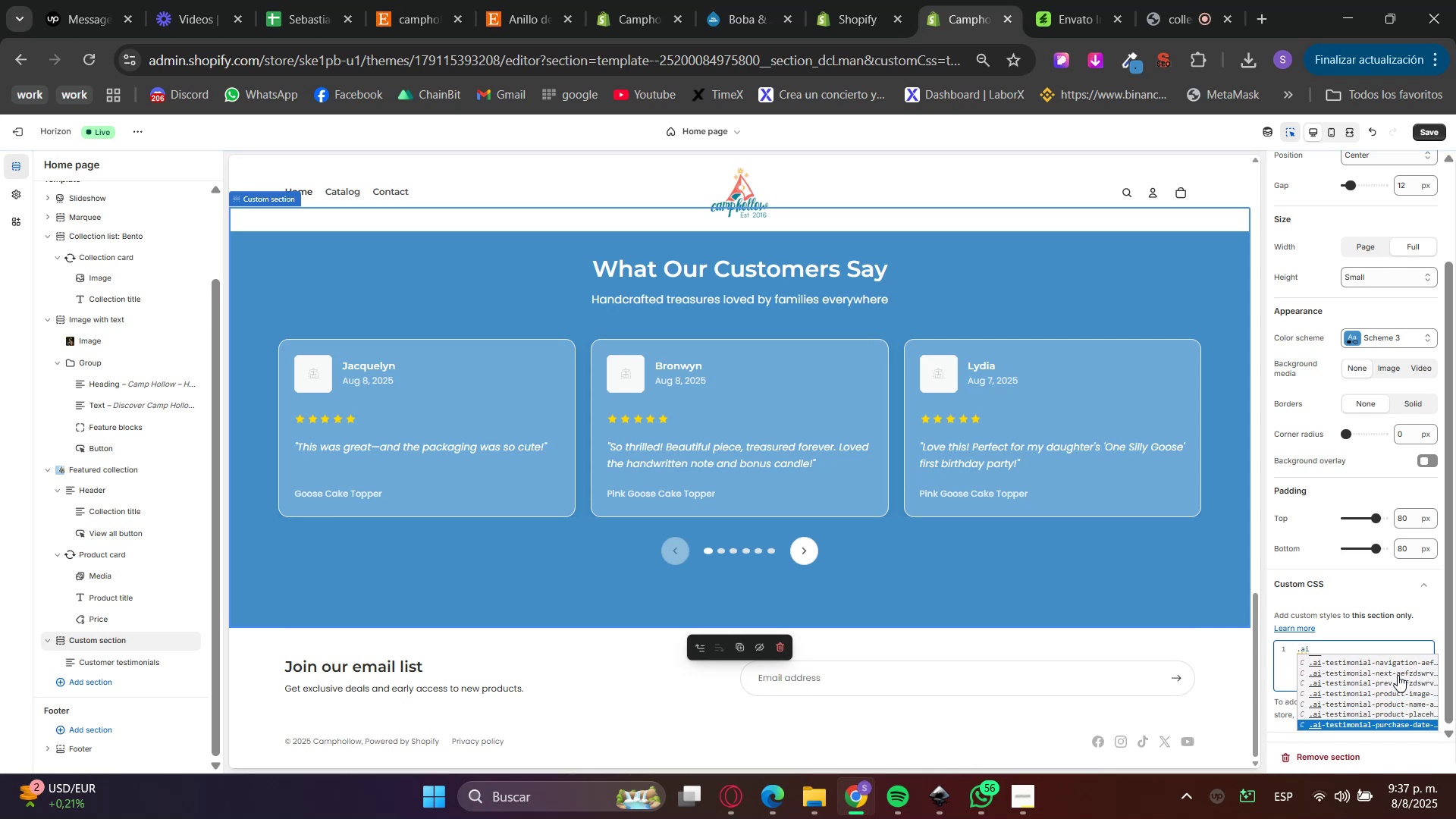 
hold_key(key=ArrowDown, duration=0.64)
 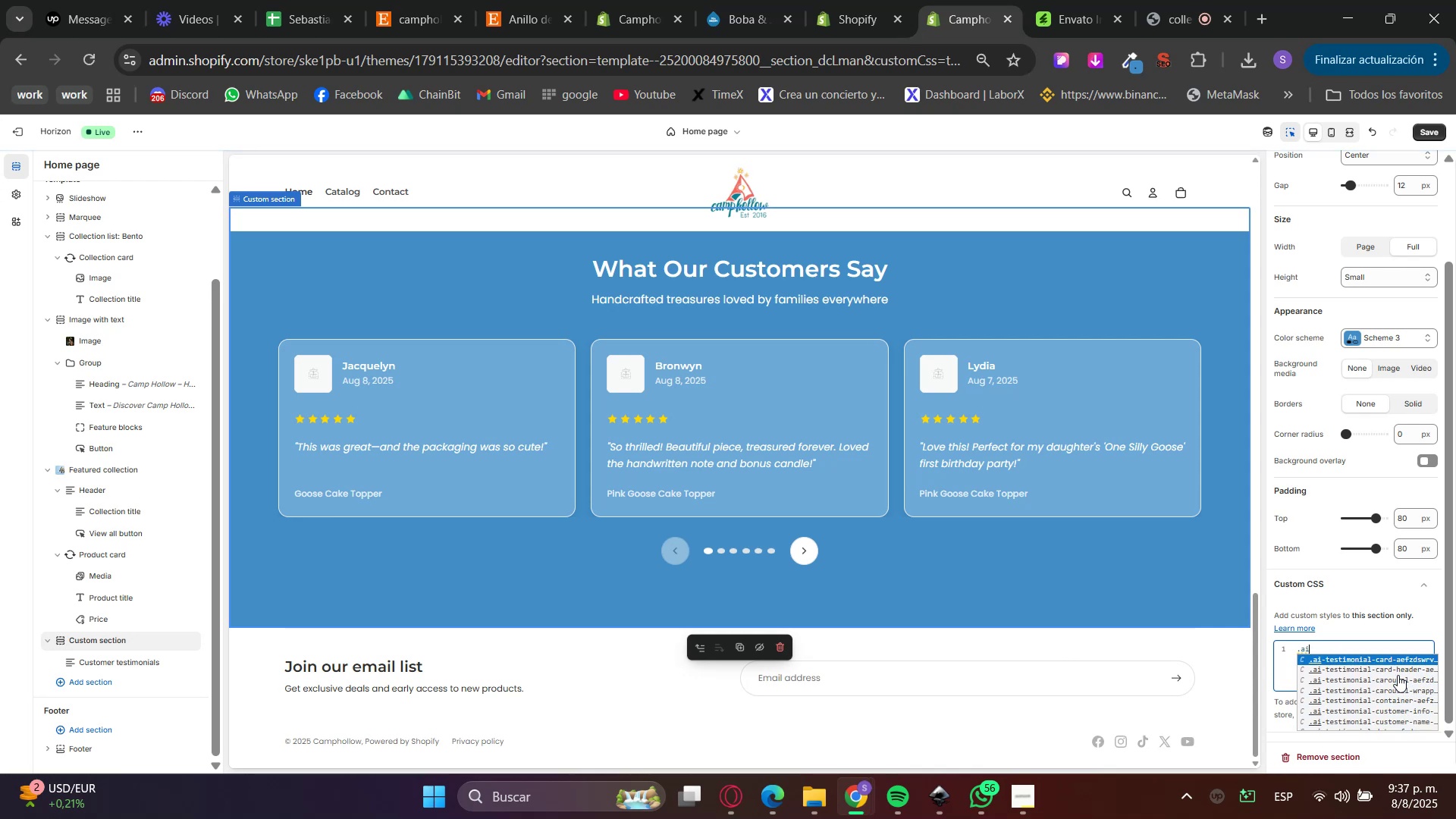 
key(ArrowDown)
 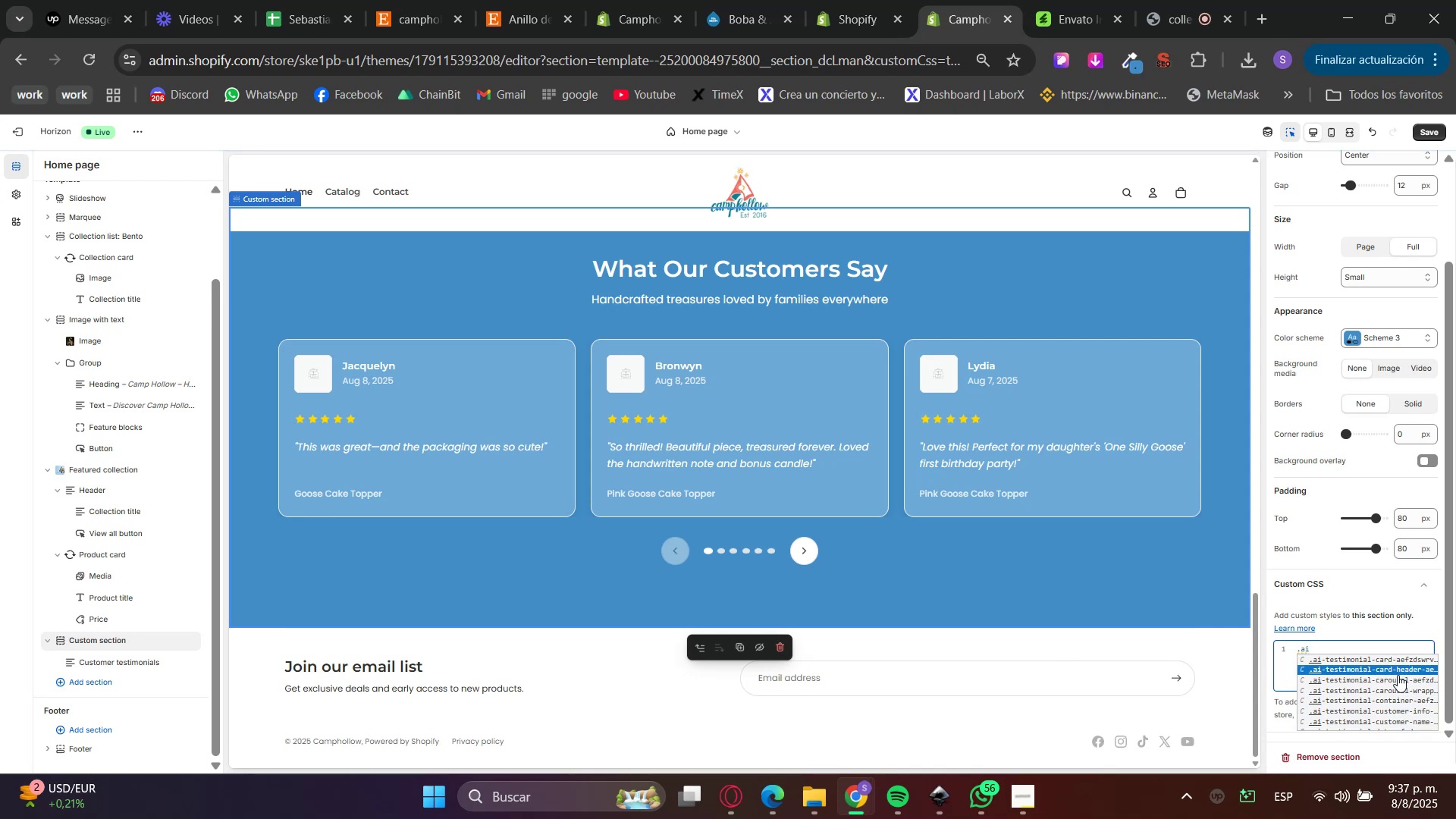 
key(ArrowUp)
 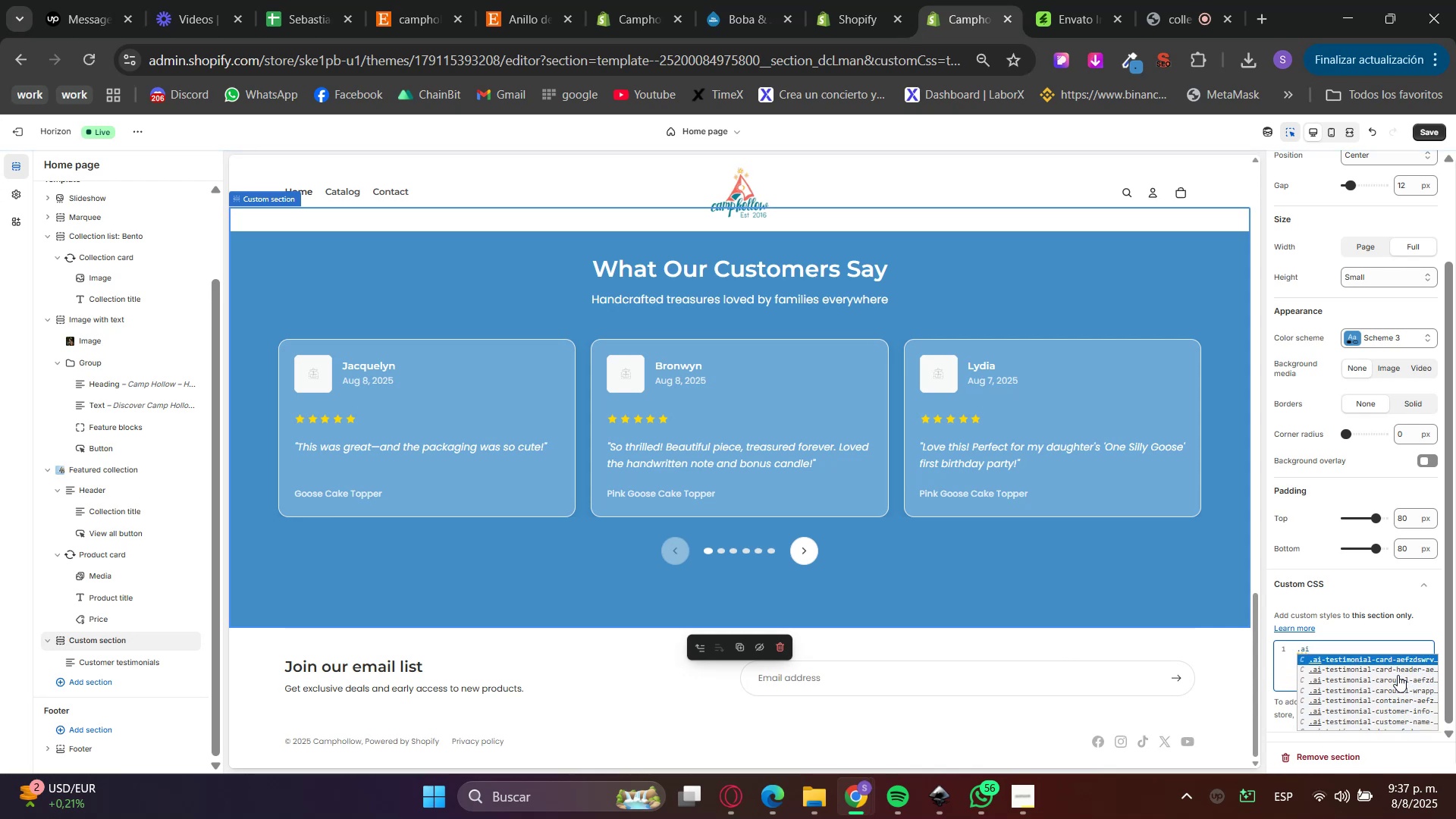 
key(ArrowUp)
 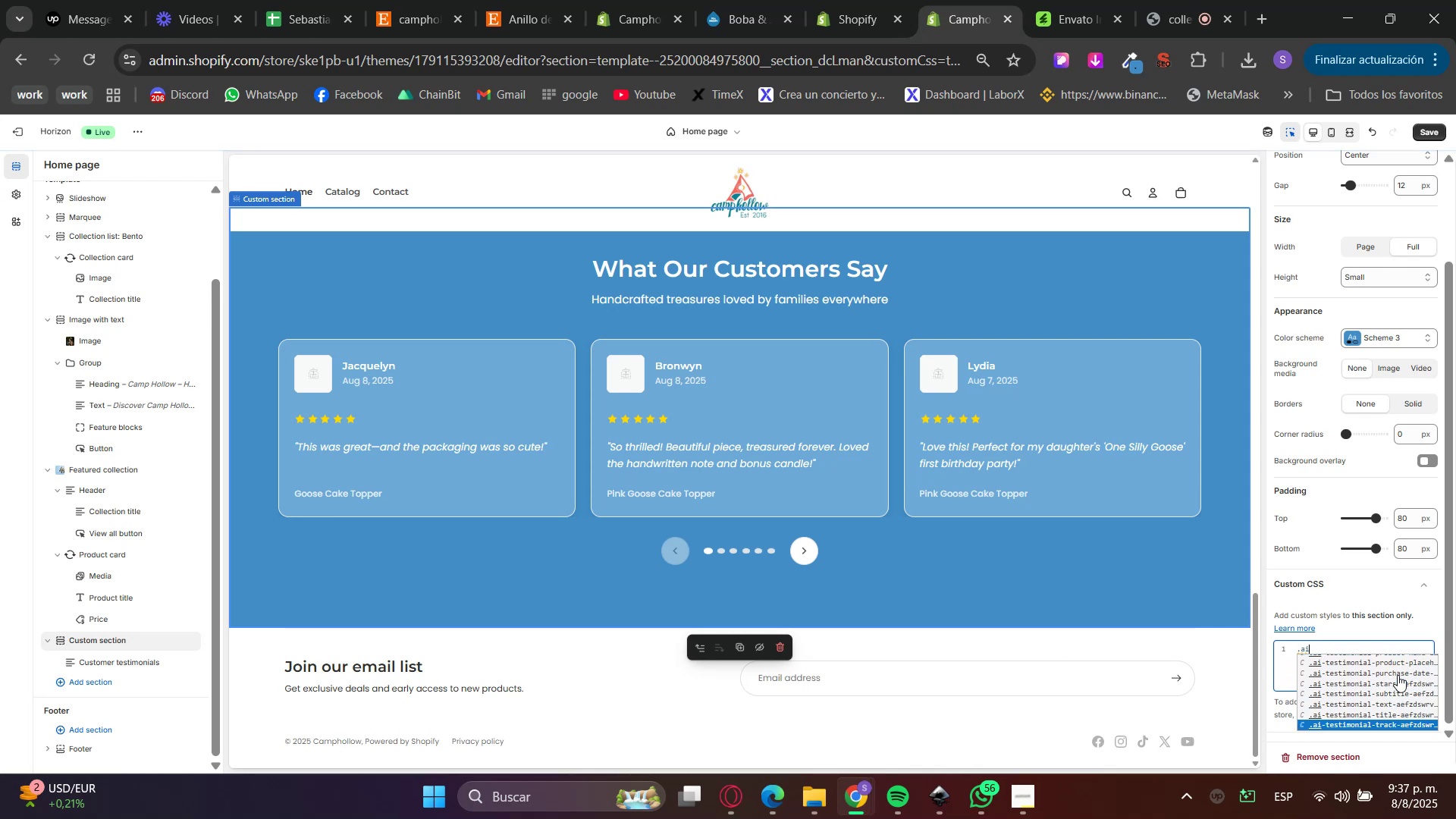 
key(ArrowUp)
 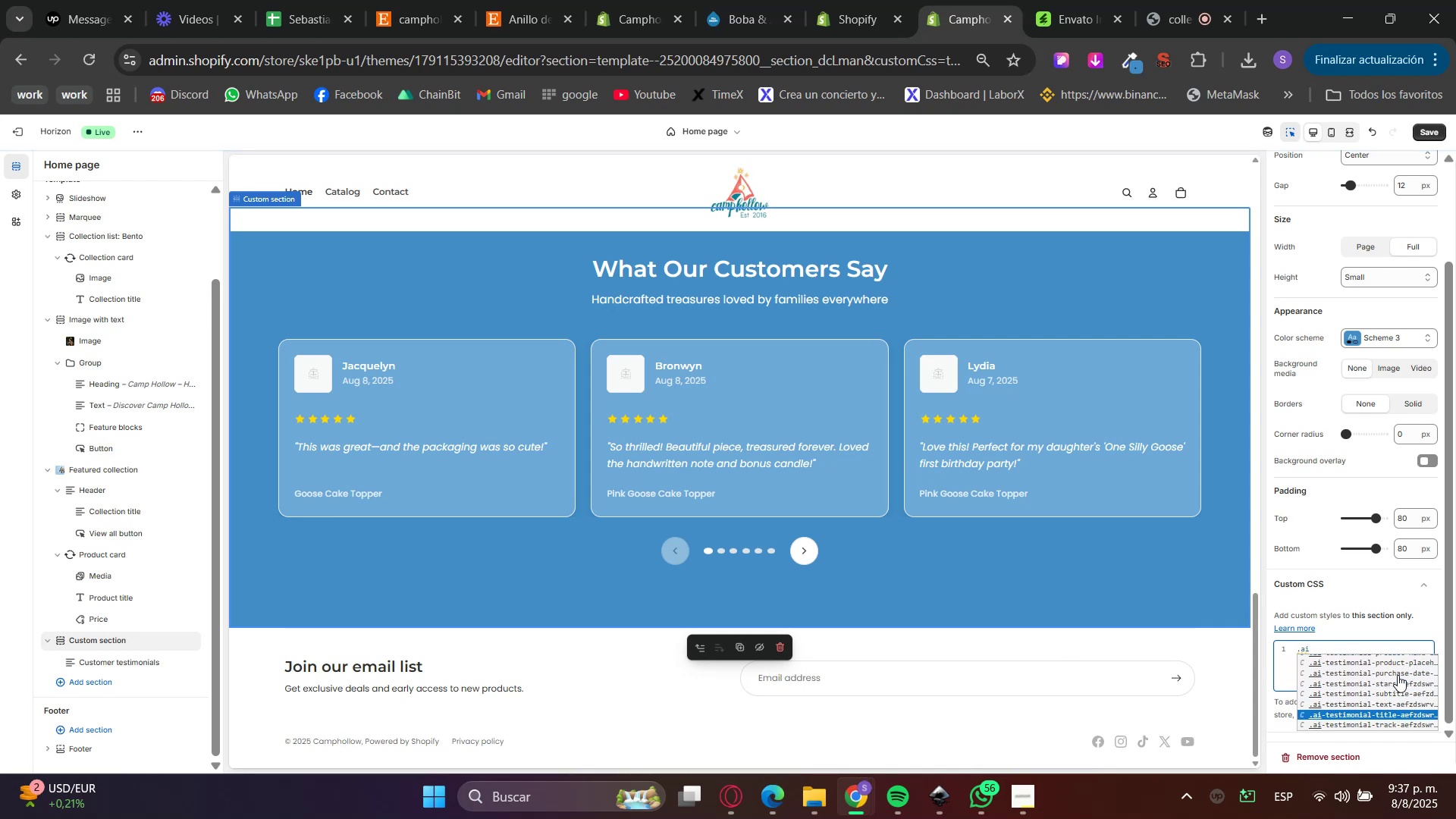 
key(ArrowUp)
 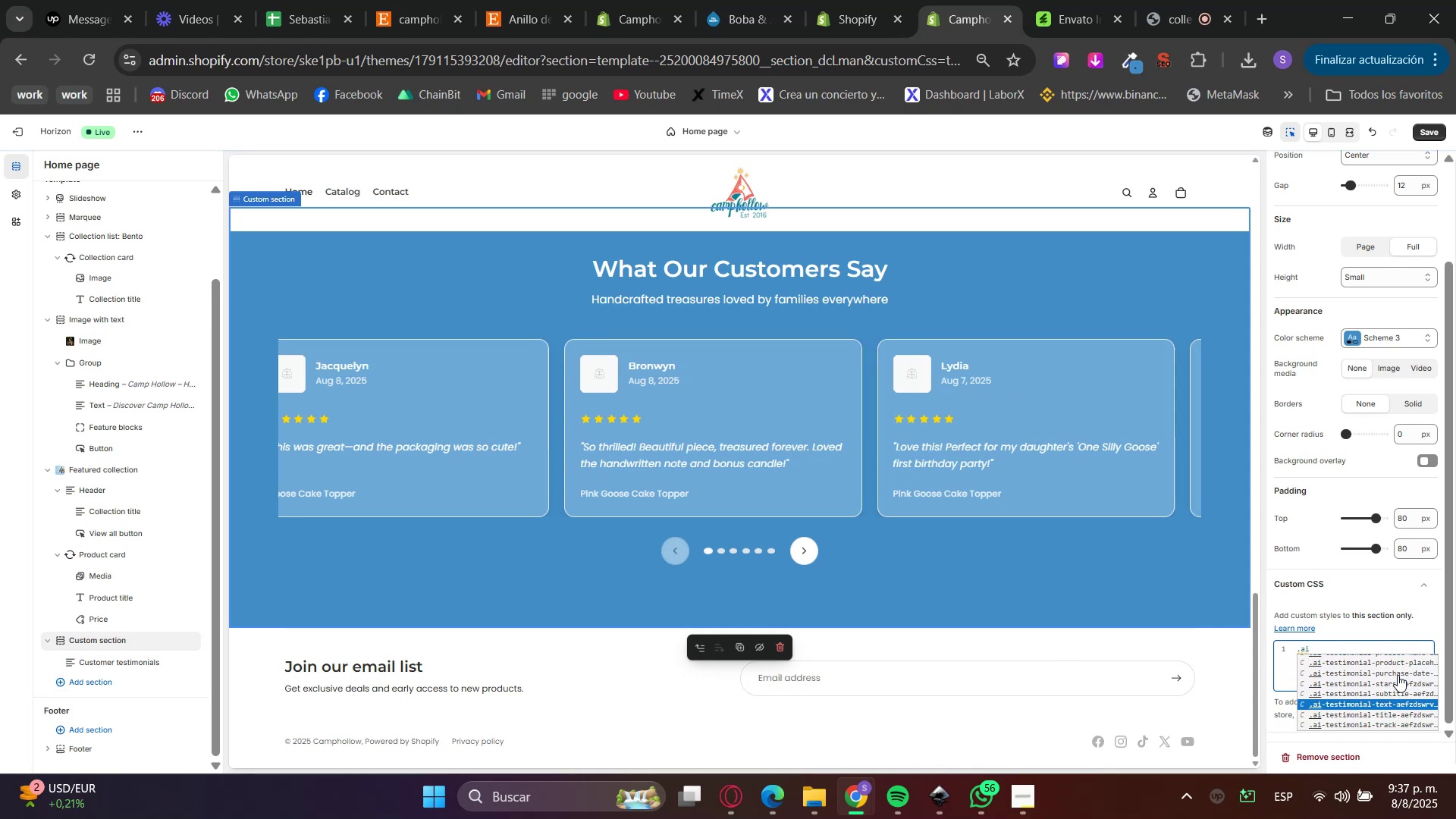 
key(ArrowUp)
 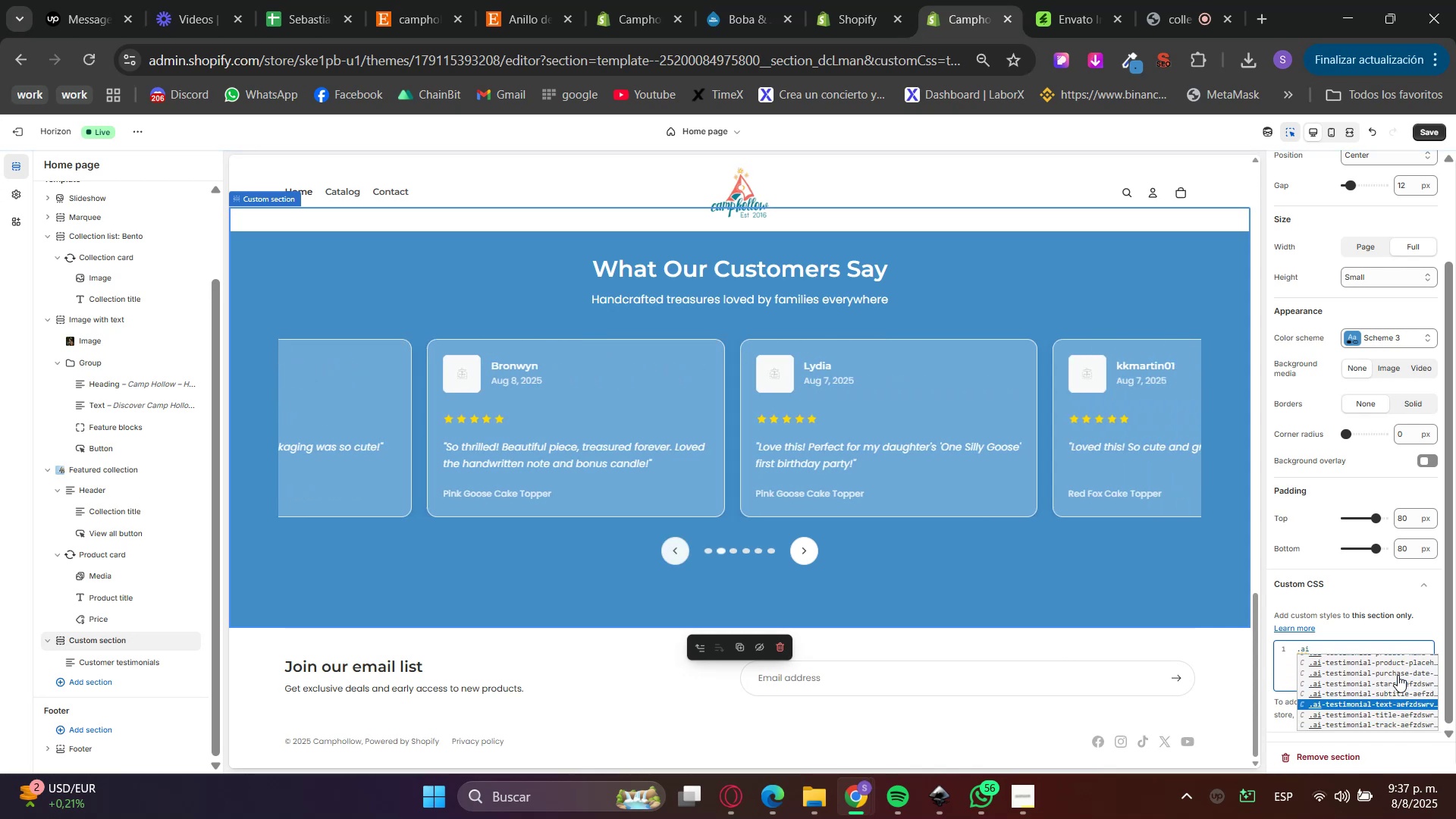 
key(ArrowUp)
 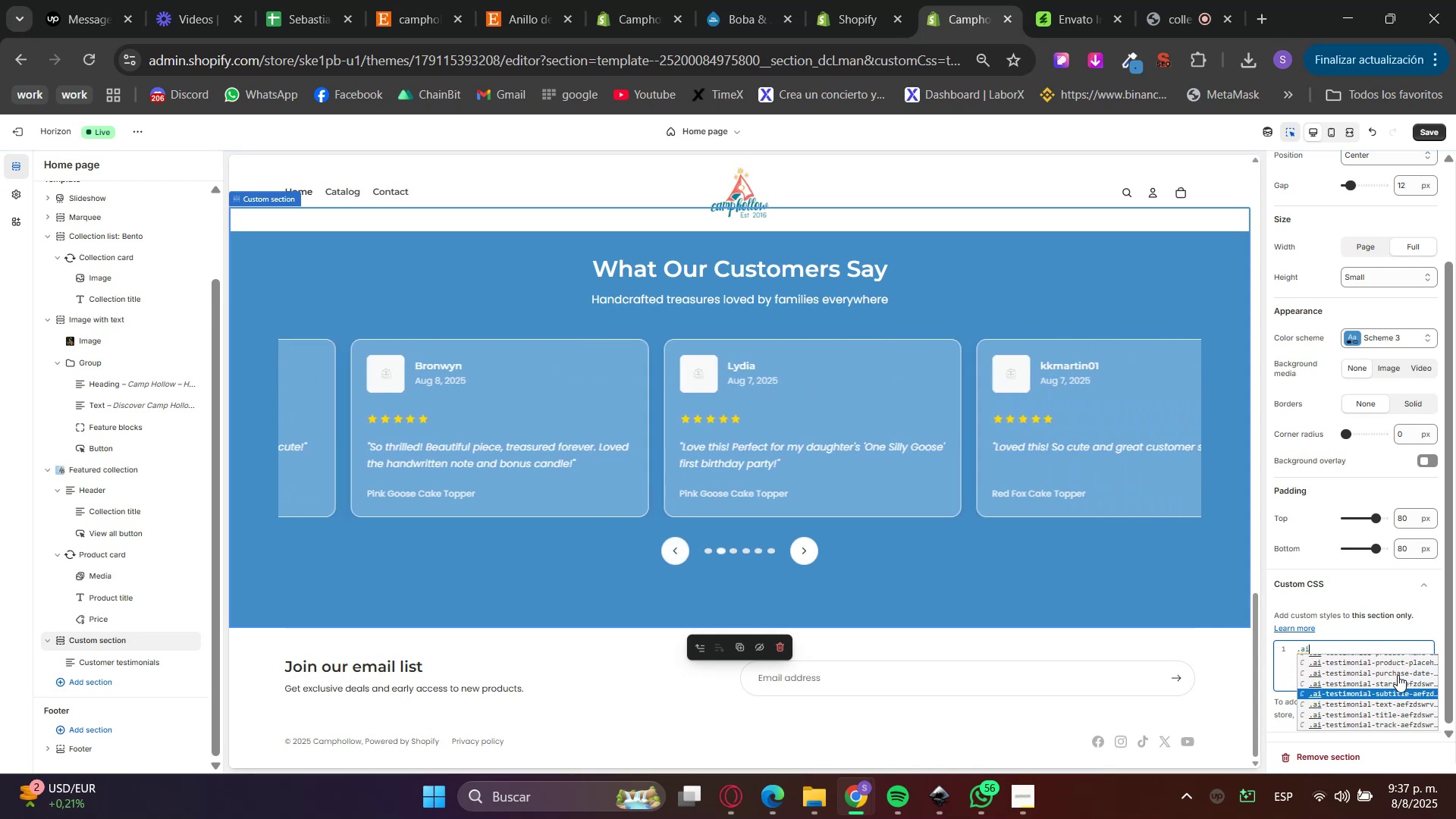 
hold_key(key=ArrowUp, duration=0.59)
 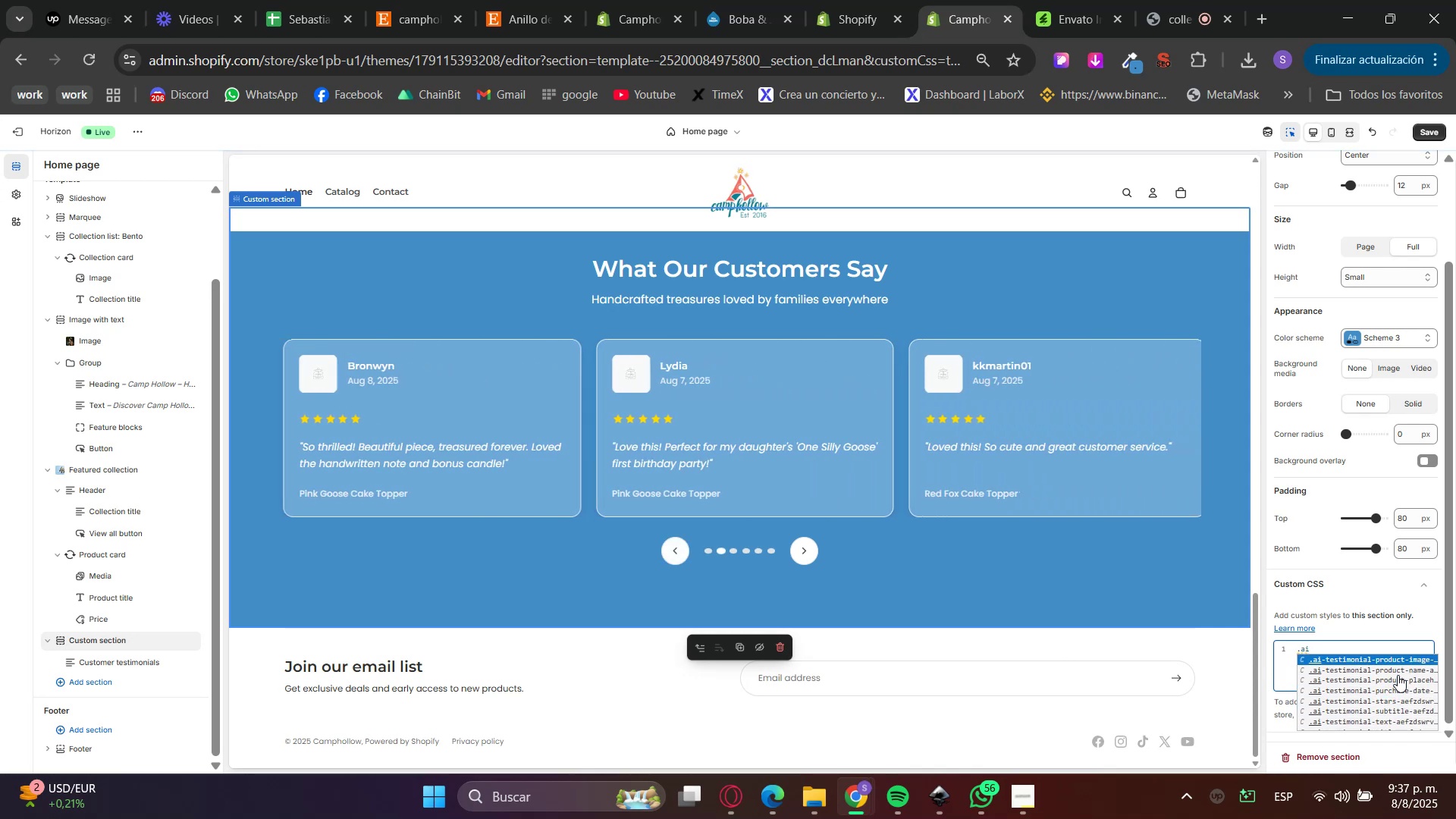 
key(Backspace)
 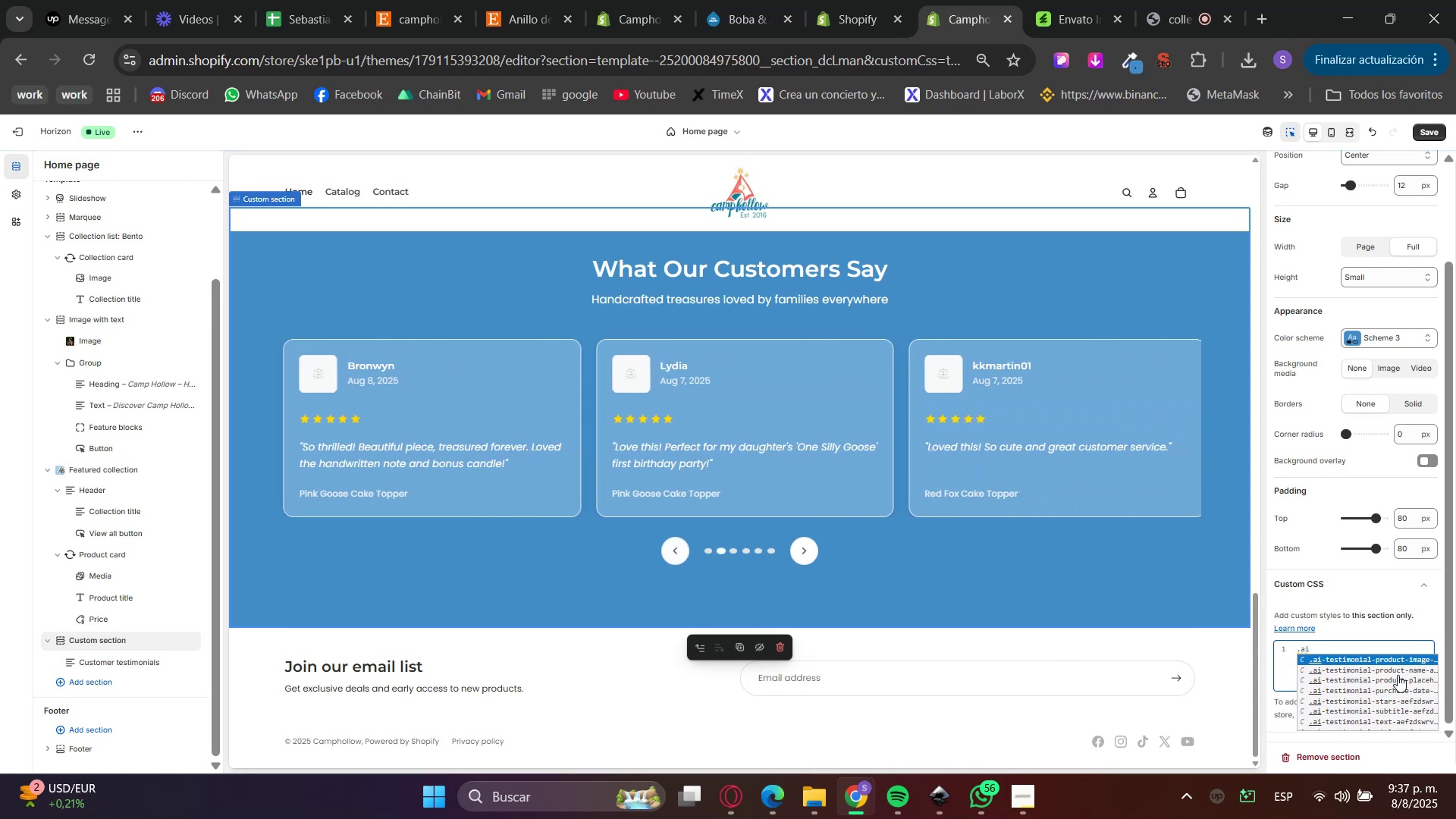 
key(Backspace)
 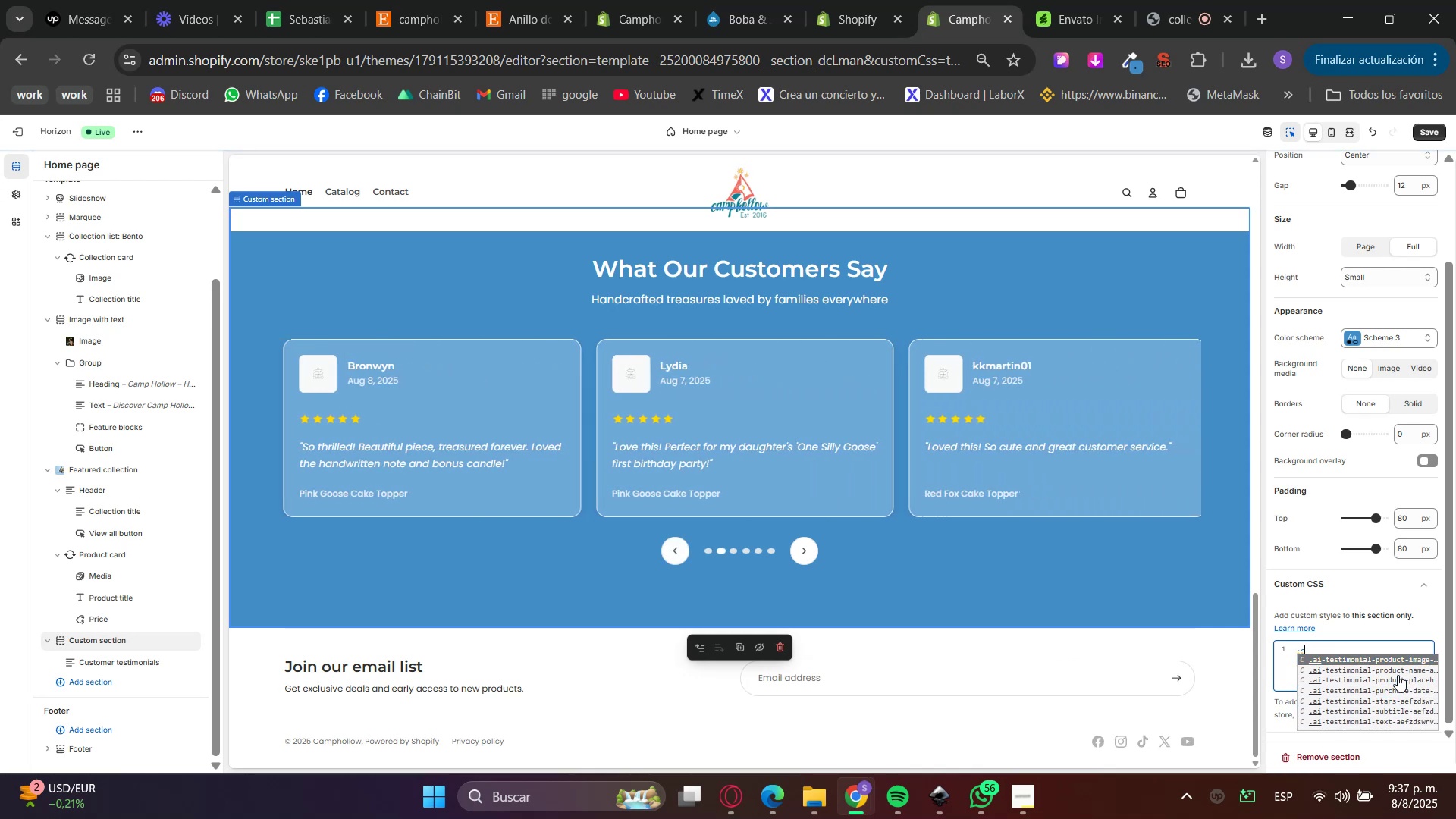 
key(Backspace)
 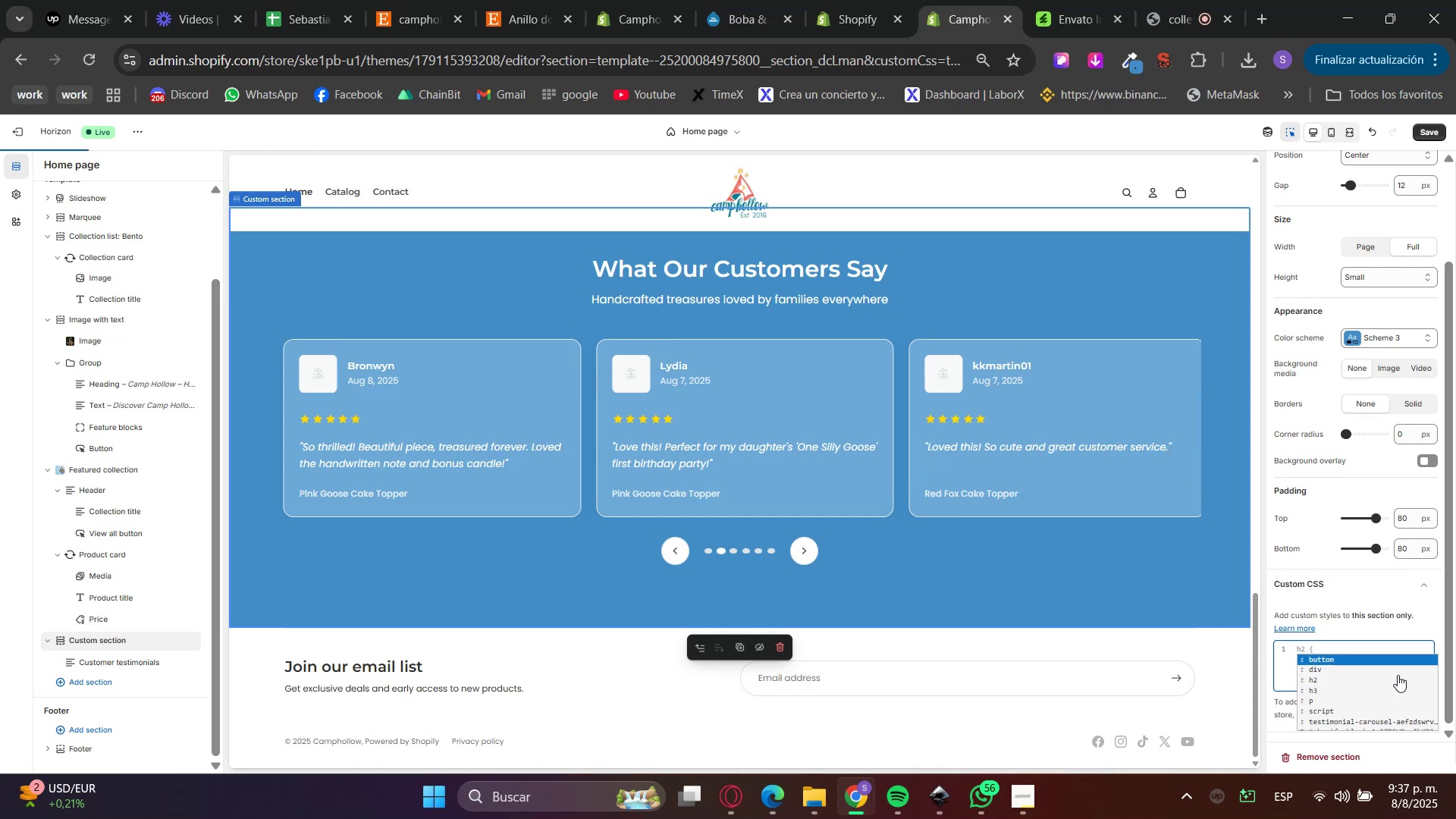 
left_click([1384, 612])
 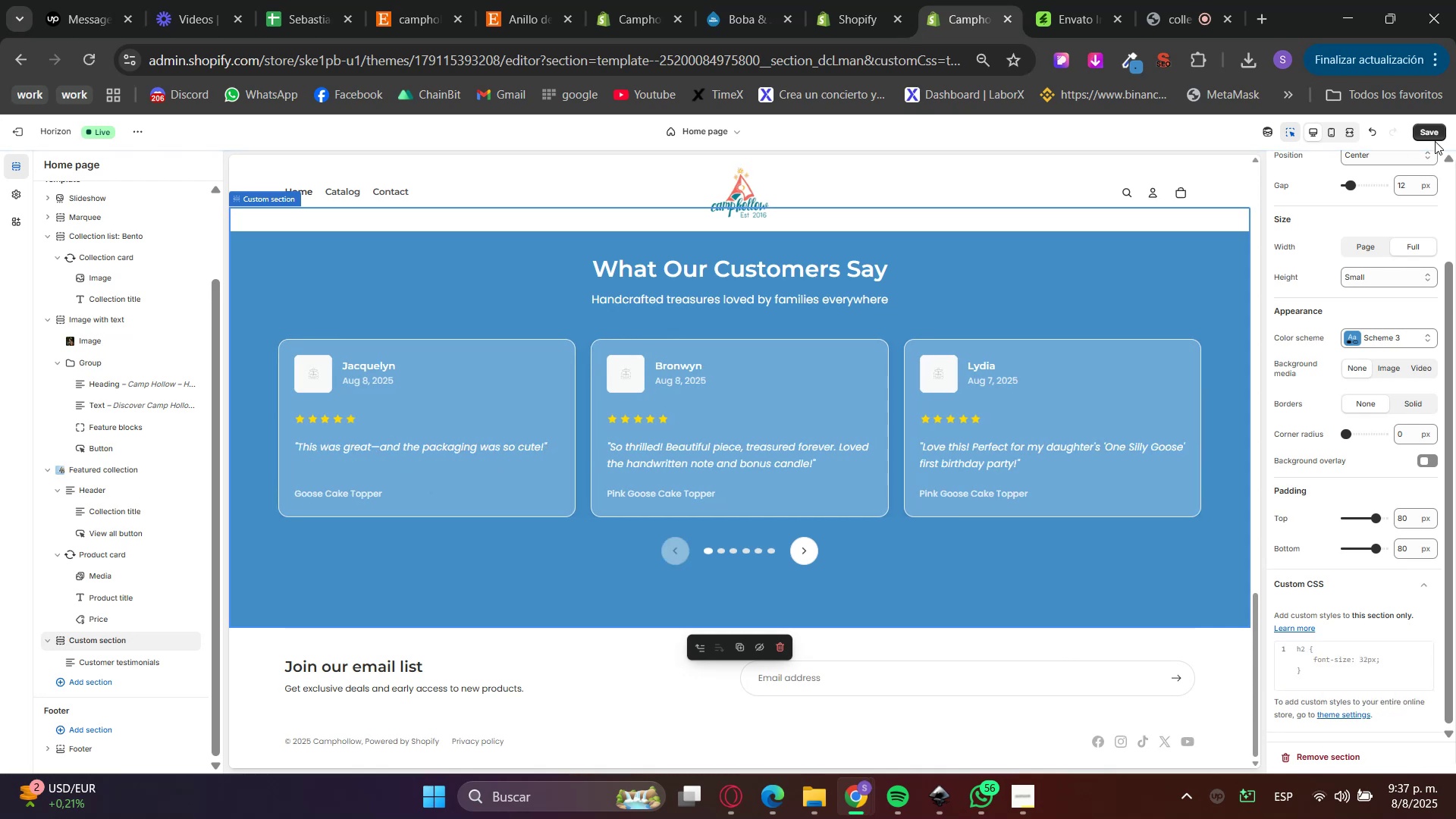 
double_click([1436, 132])
 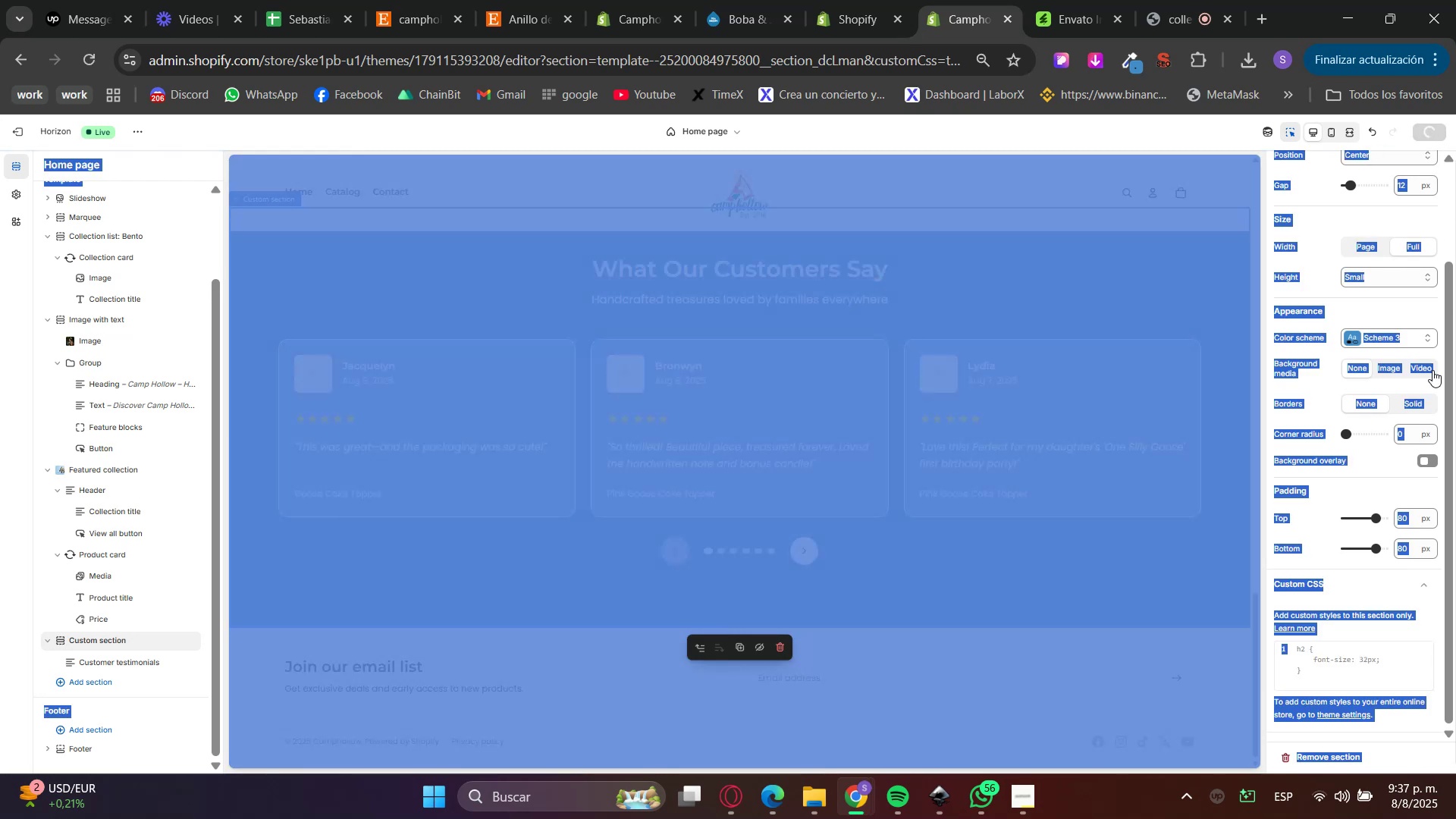 
left_click([1397, 309])
 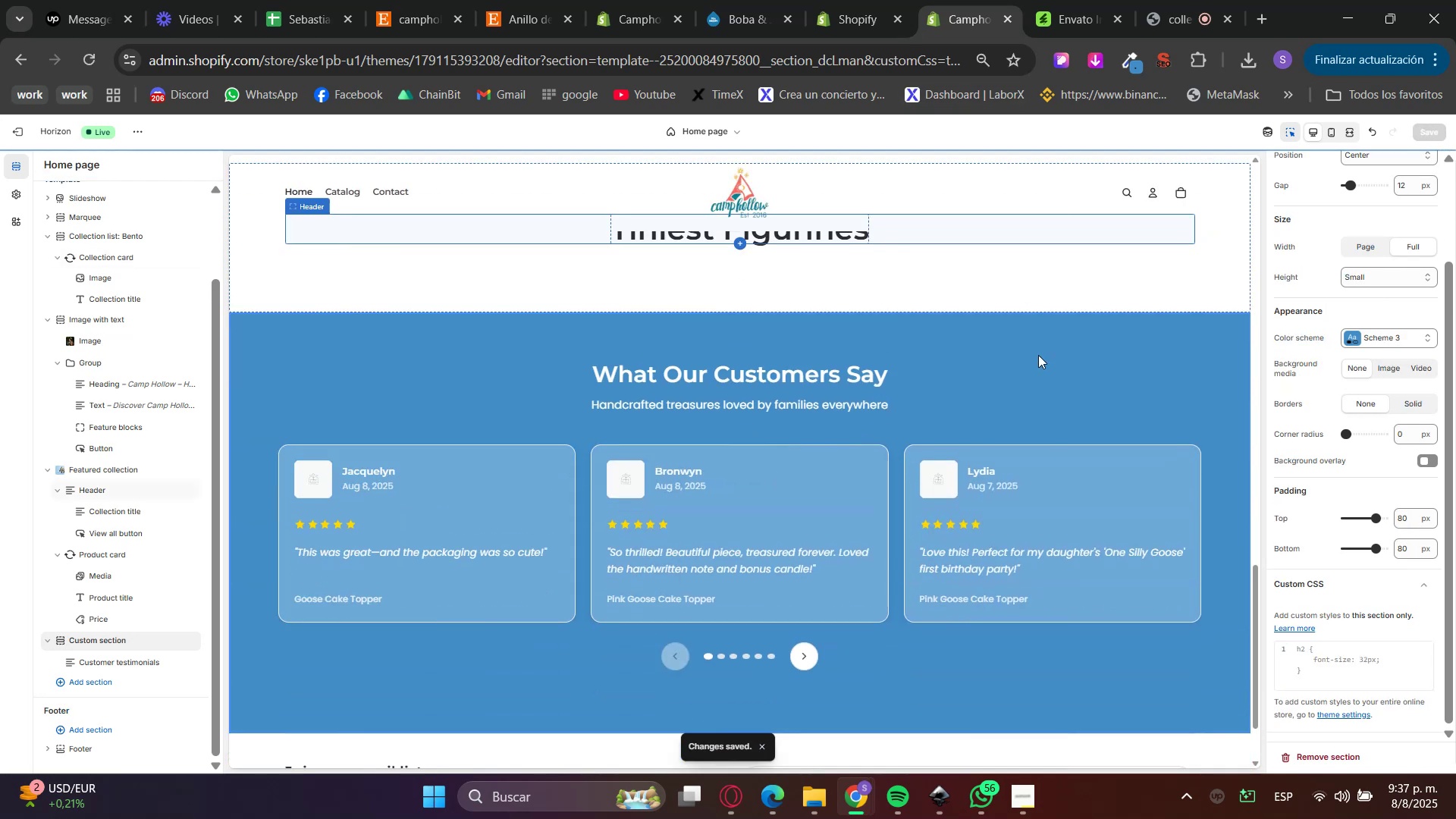 
left_click([1347, 133])
 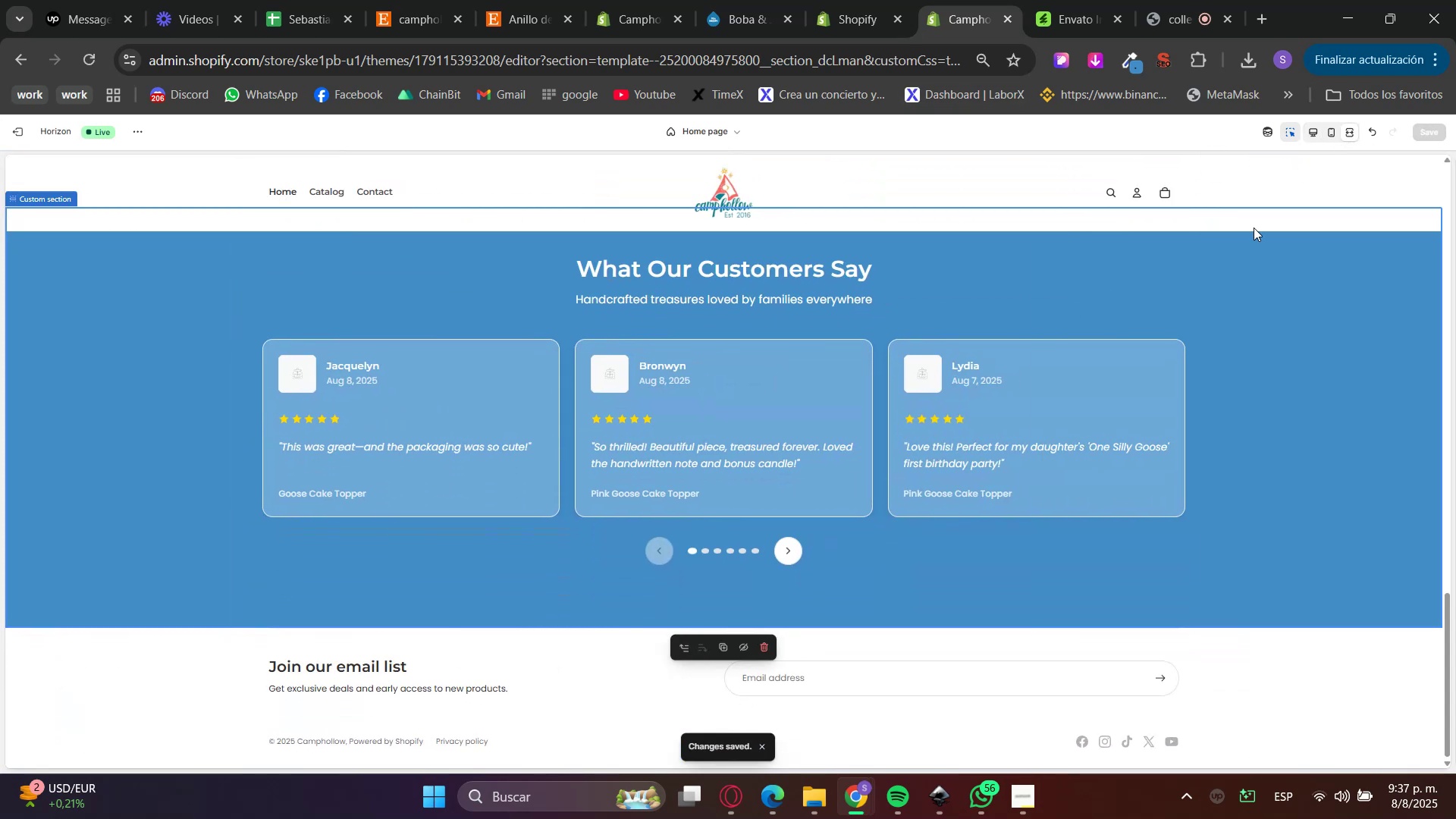 
scroll: coordinate [1218, 425], scroll_direction: down, amount: 2.0
 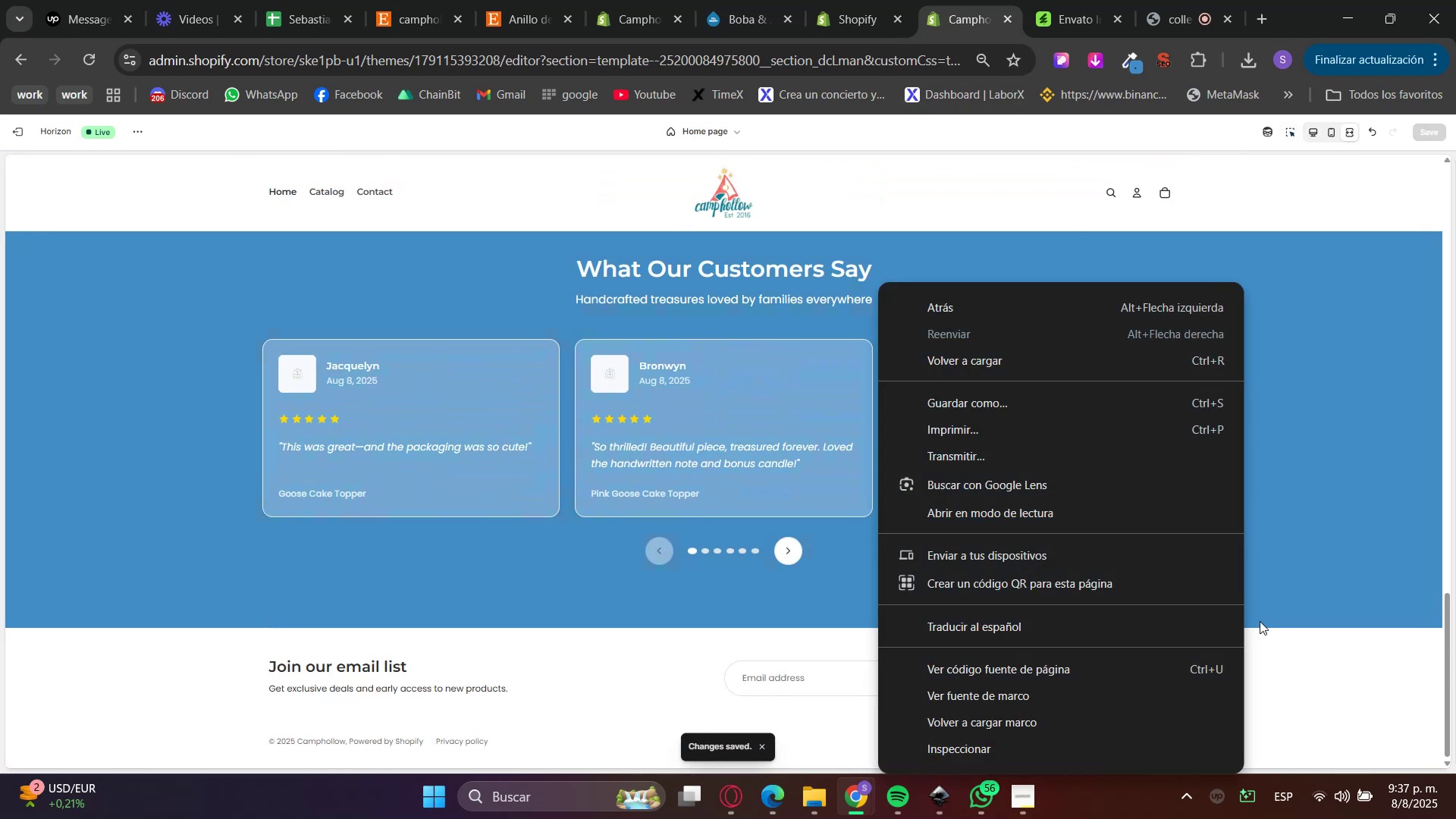 
left_click([1083, 749])
 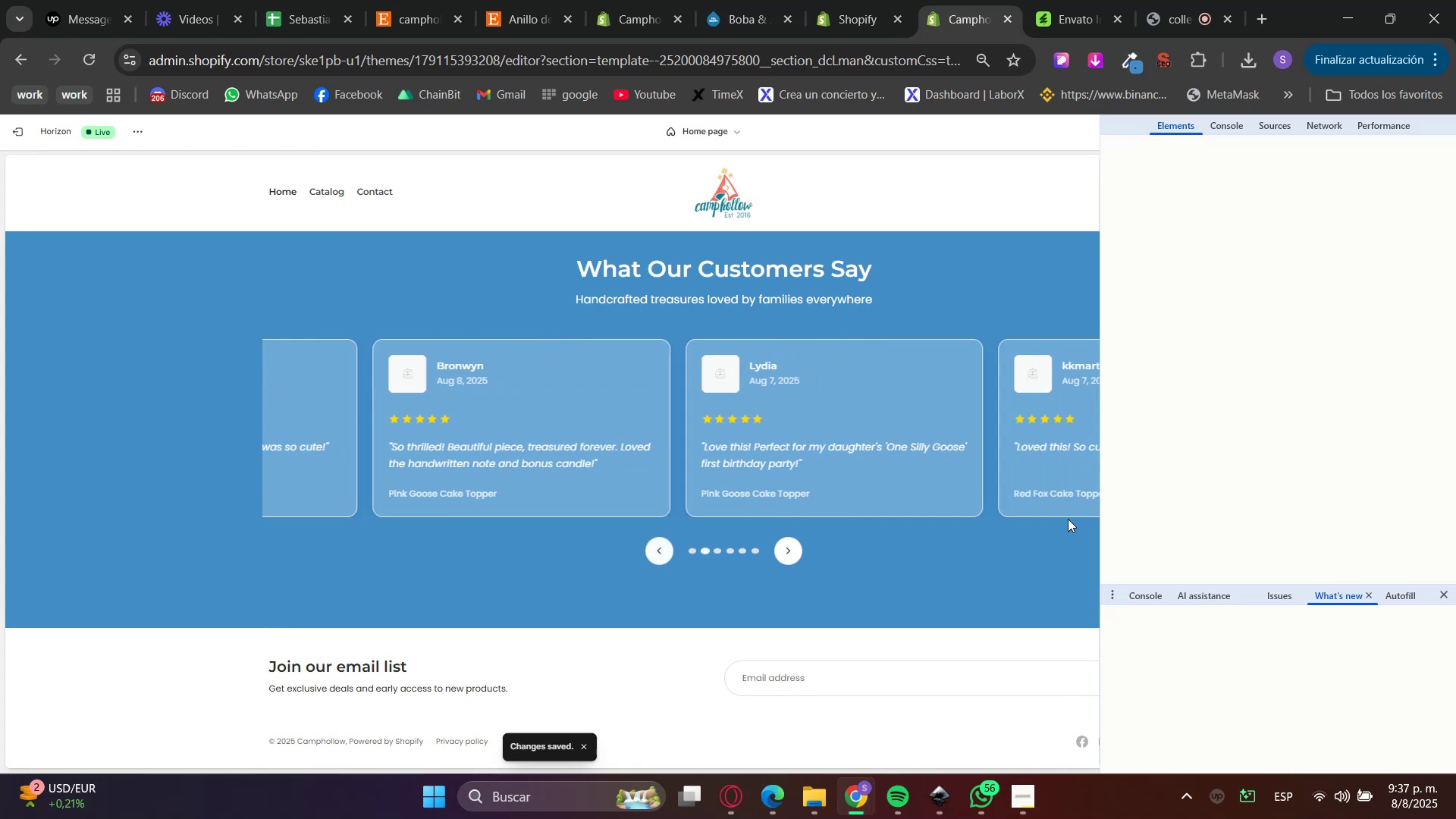 
key(Control+ControlLeft)
 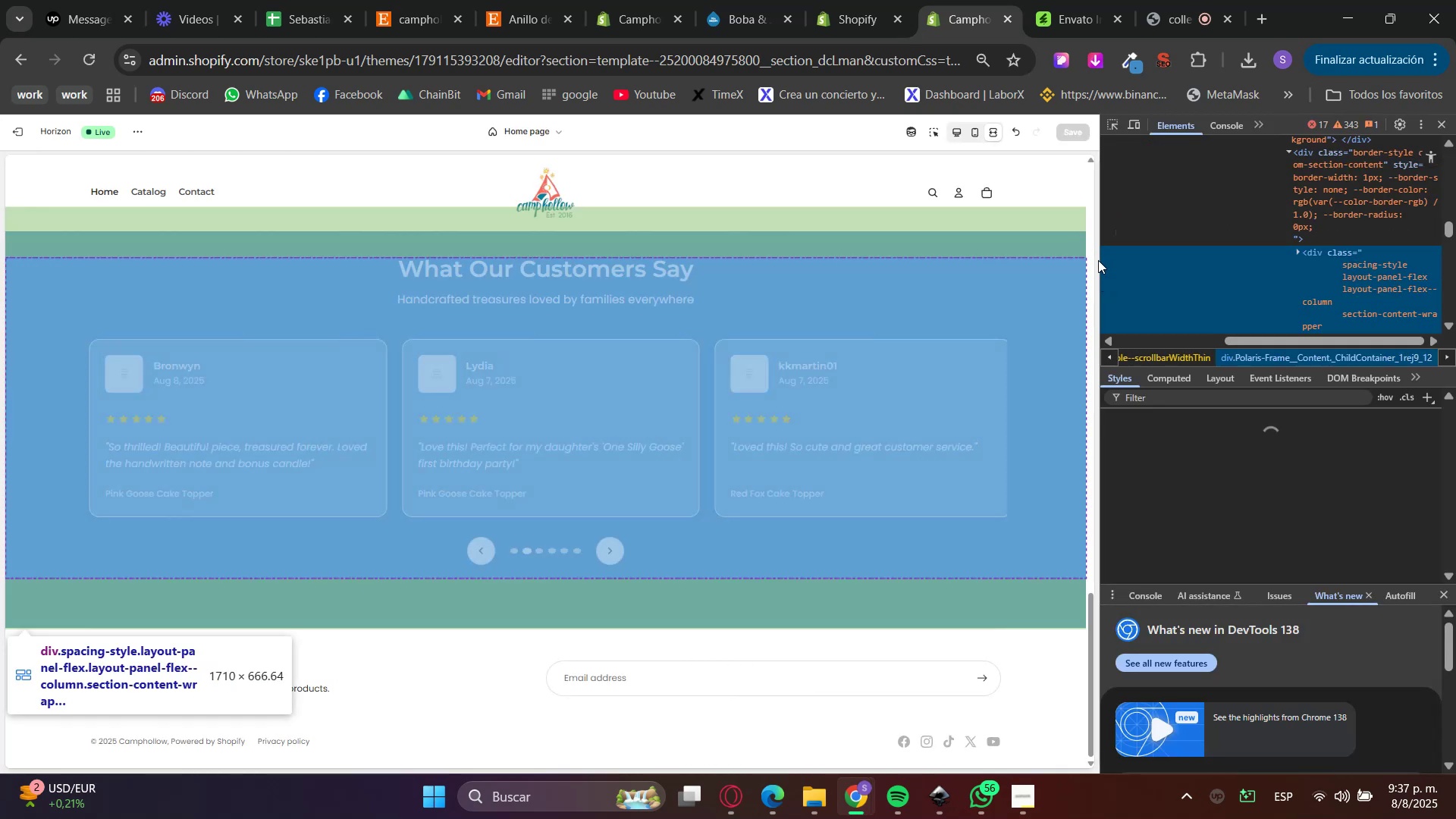 
left_click_drag(start_coordinate=[1101, 259], to_coordinate=[984, 286])
 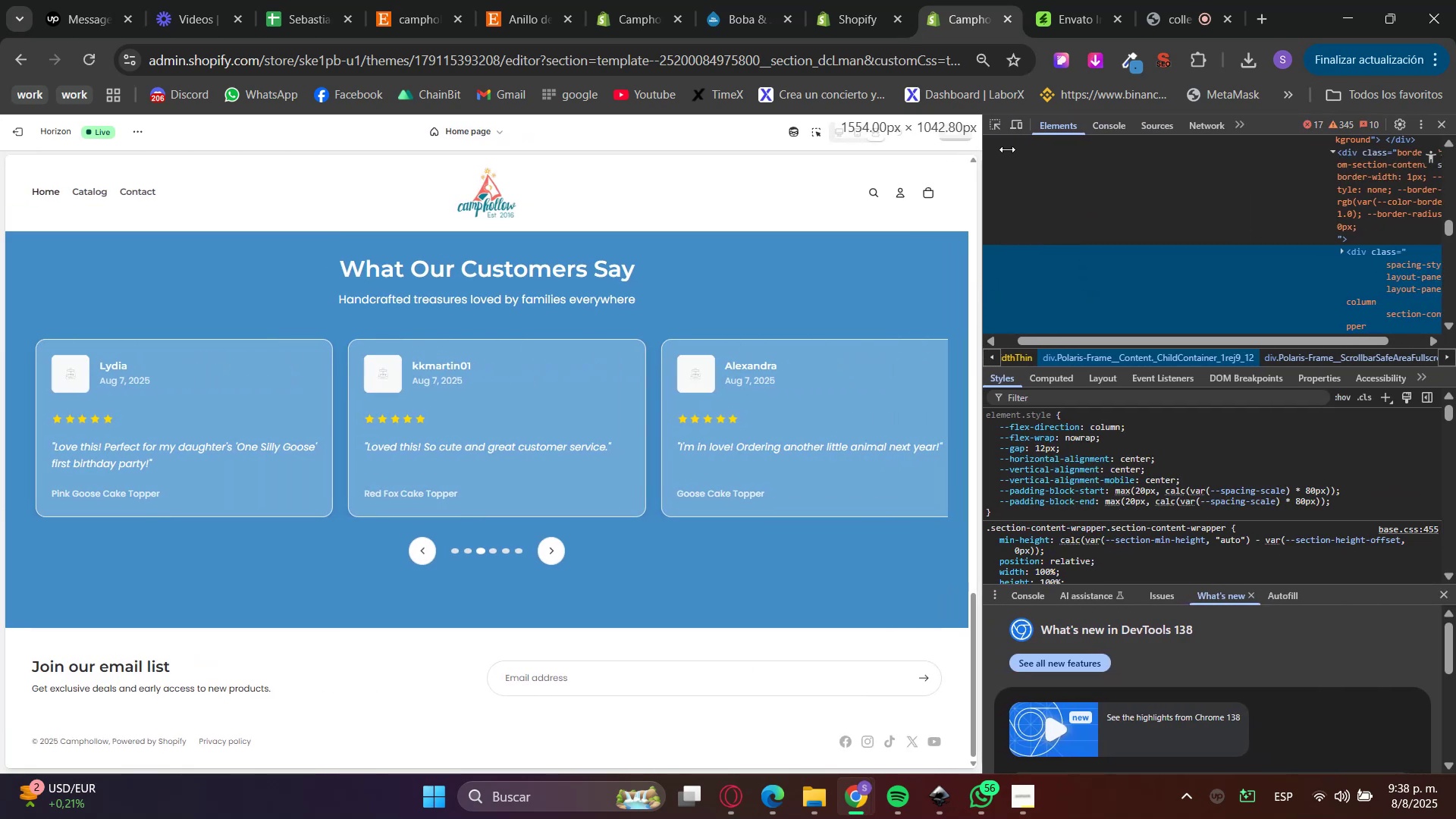 
left_click([995, 127])
 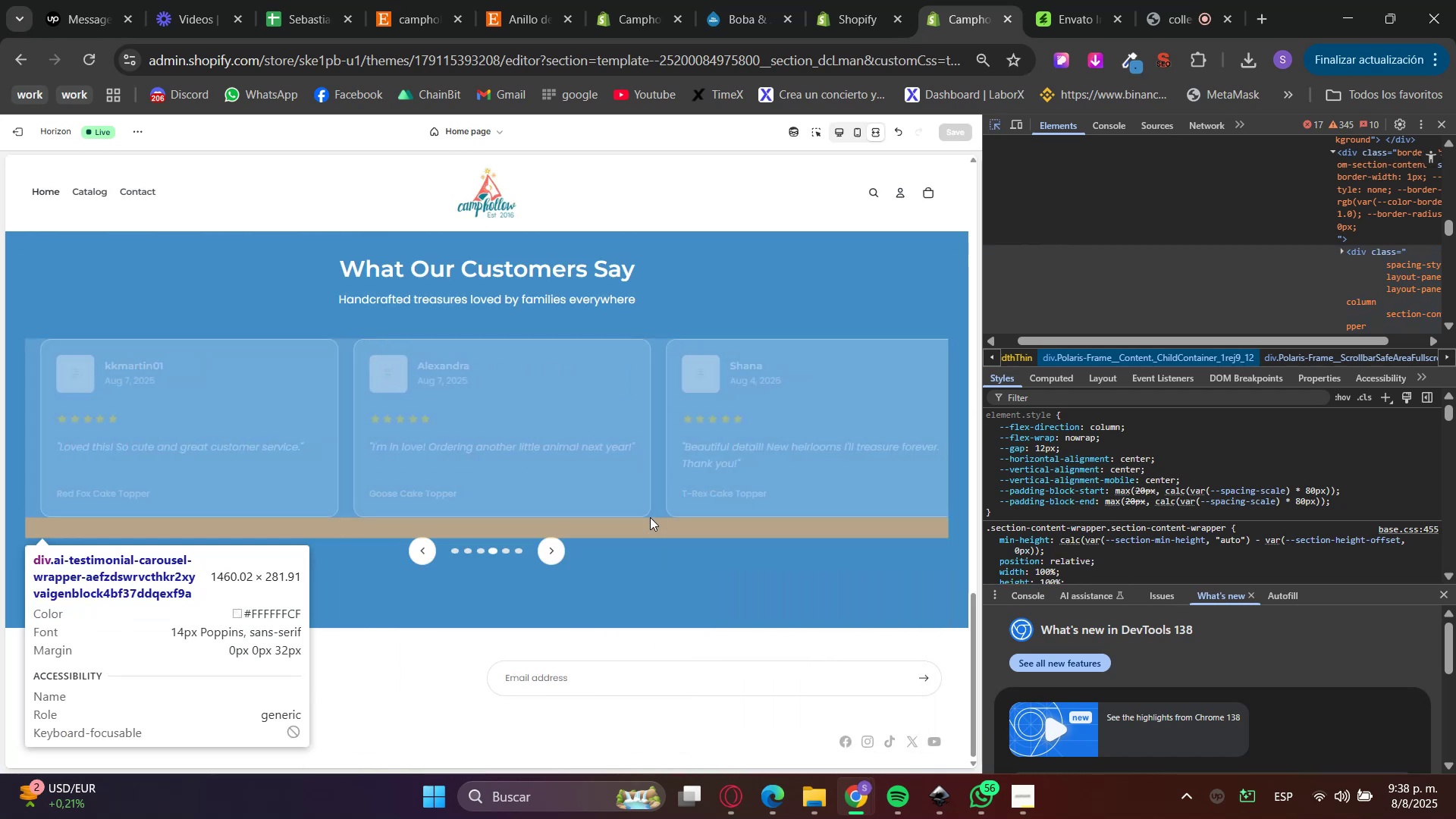 
left_click([664, 532])
 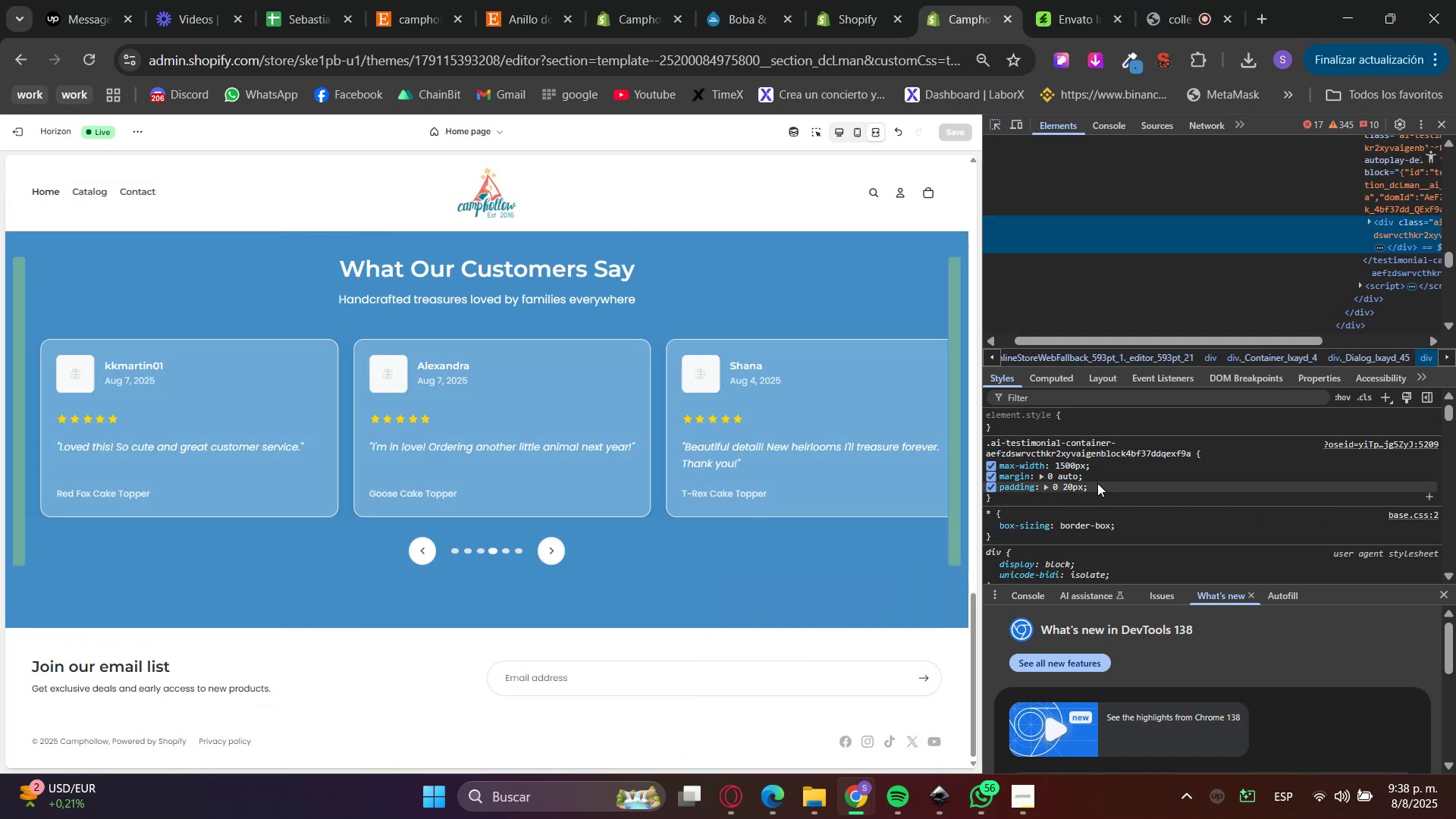 
left_click([1112, 485])
 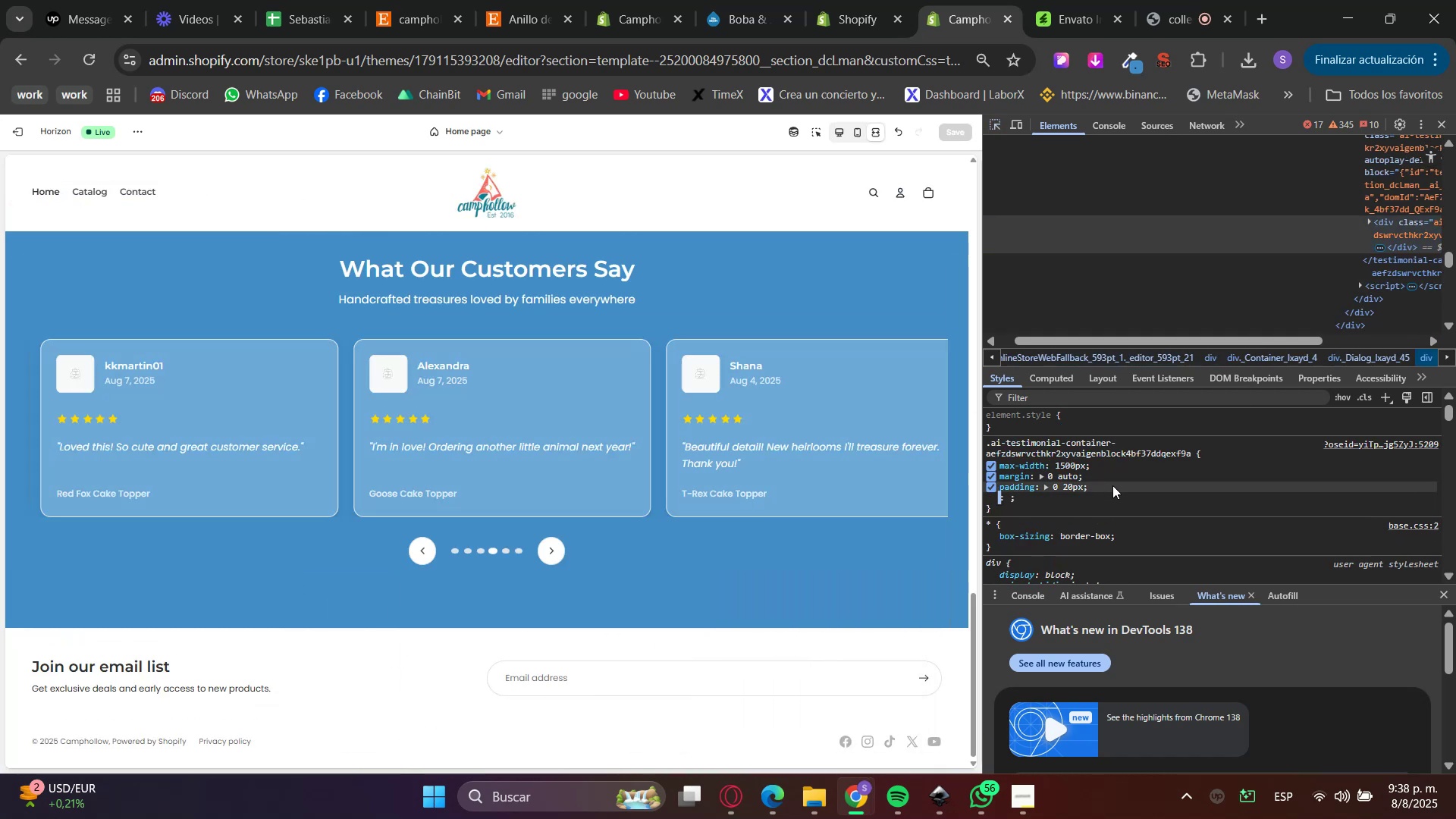 
type(over)
 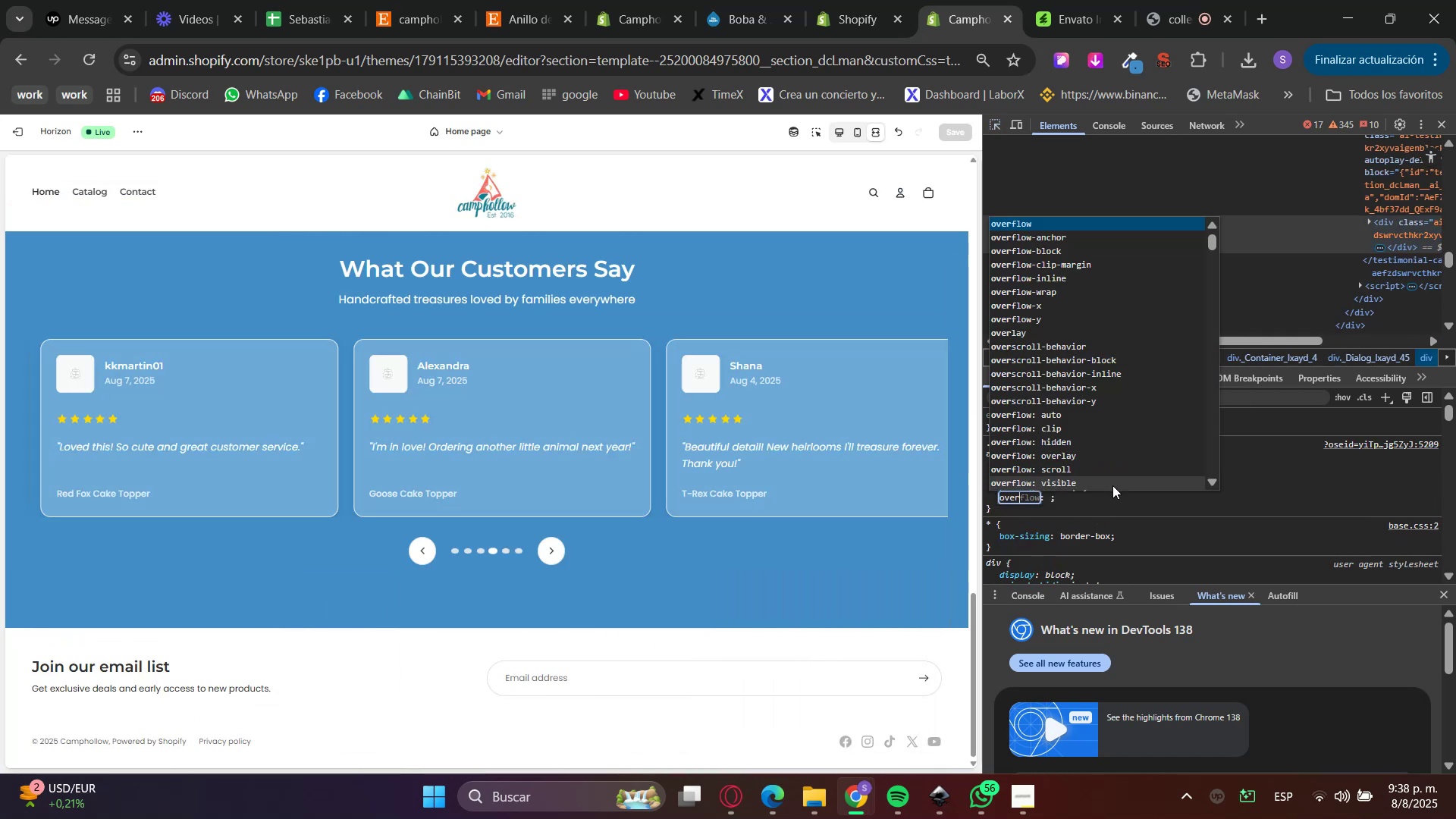 
key(Enter)
 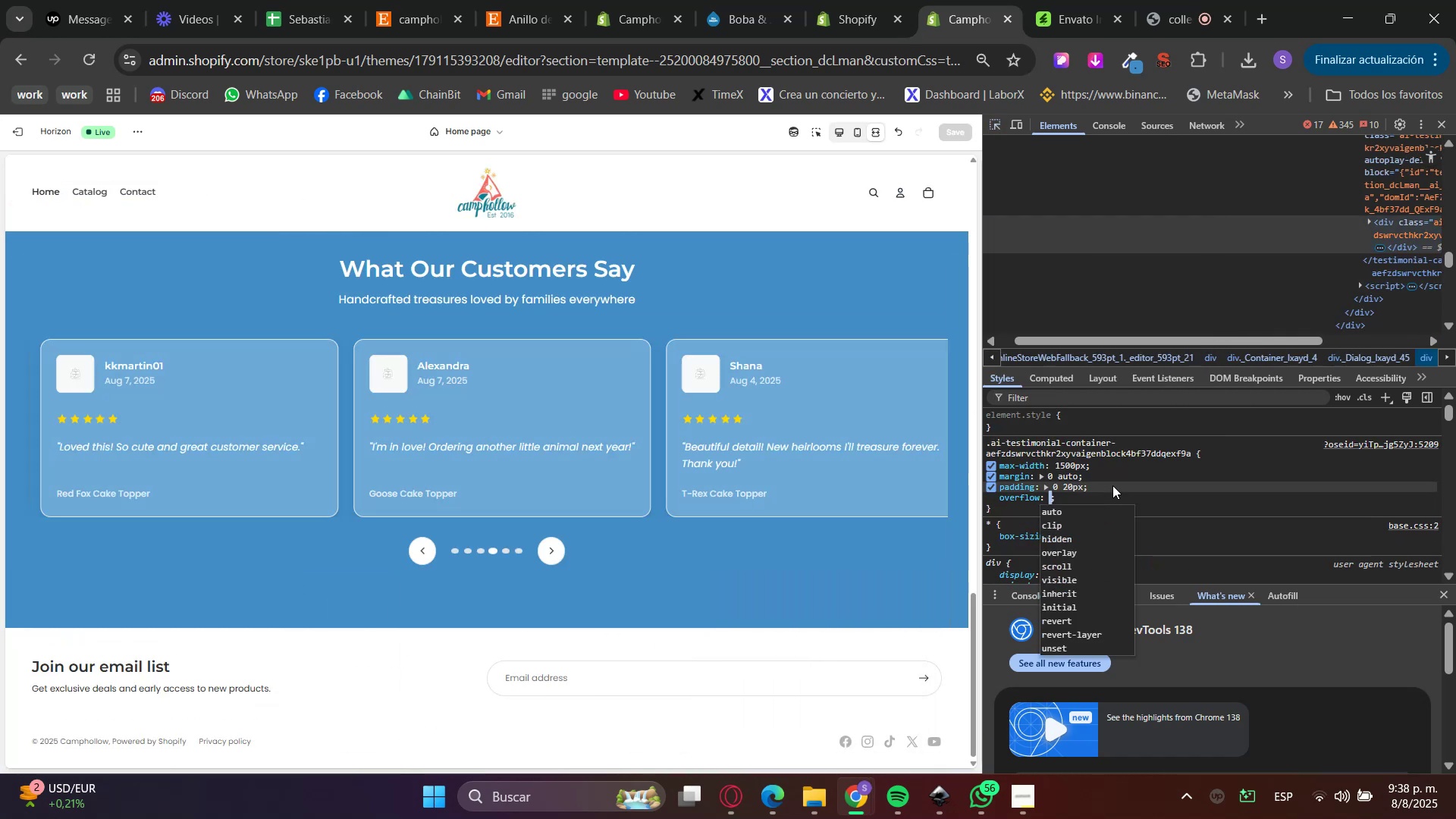 
type(hidden)
 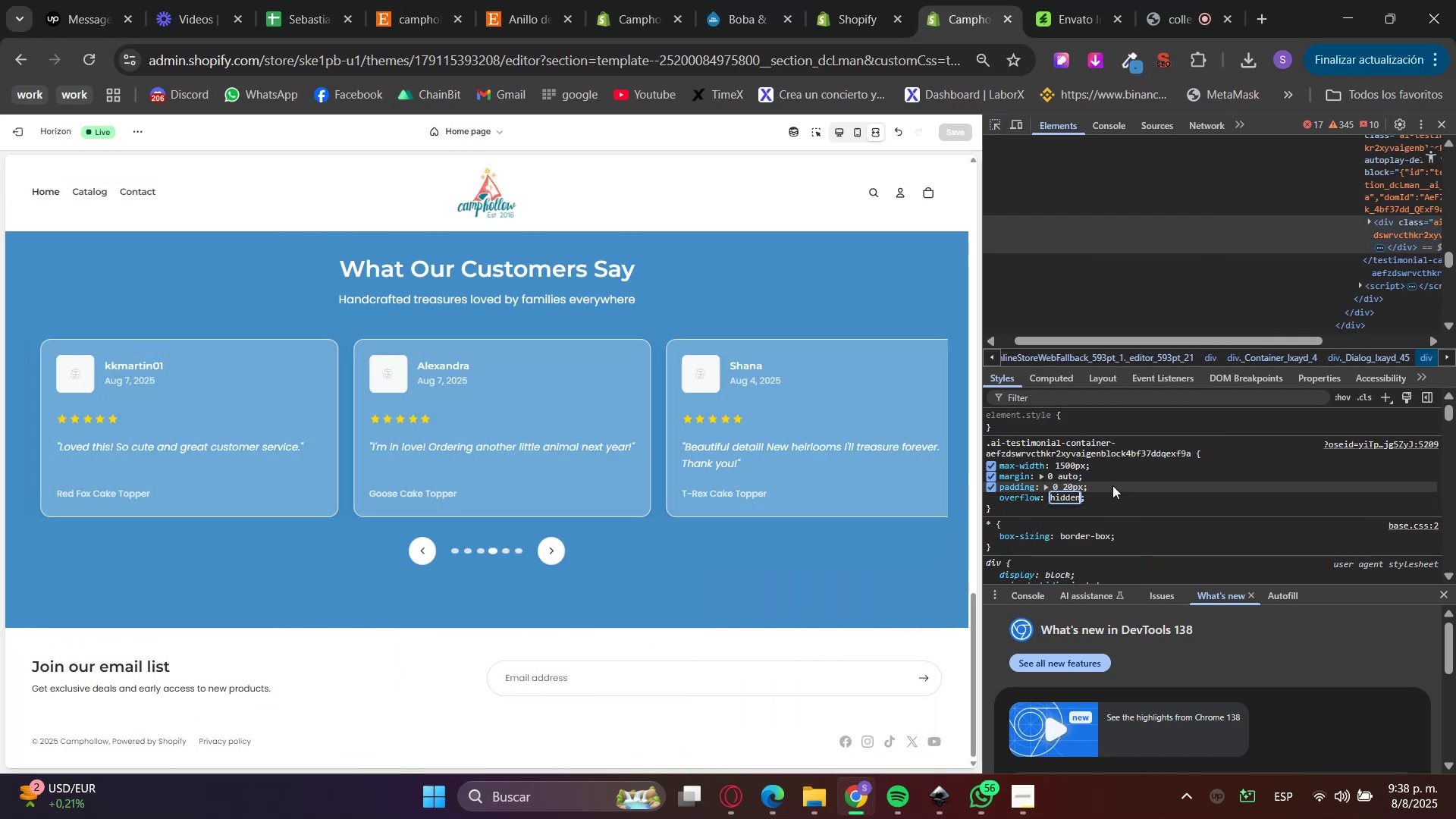 
key(Enter)
 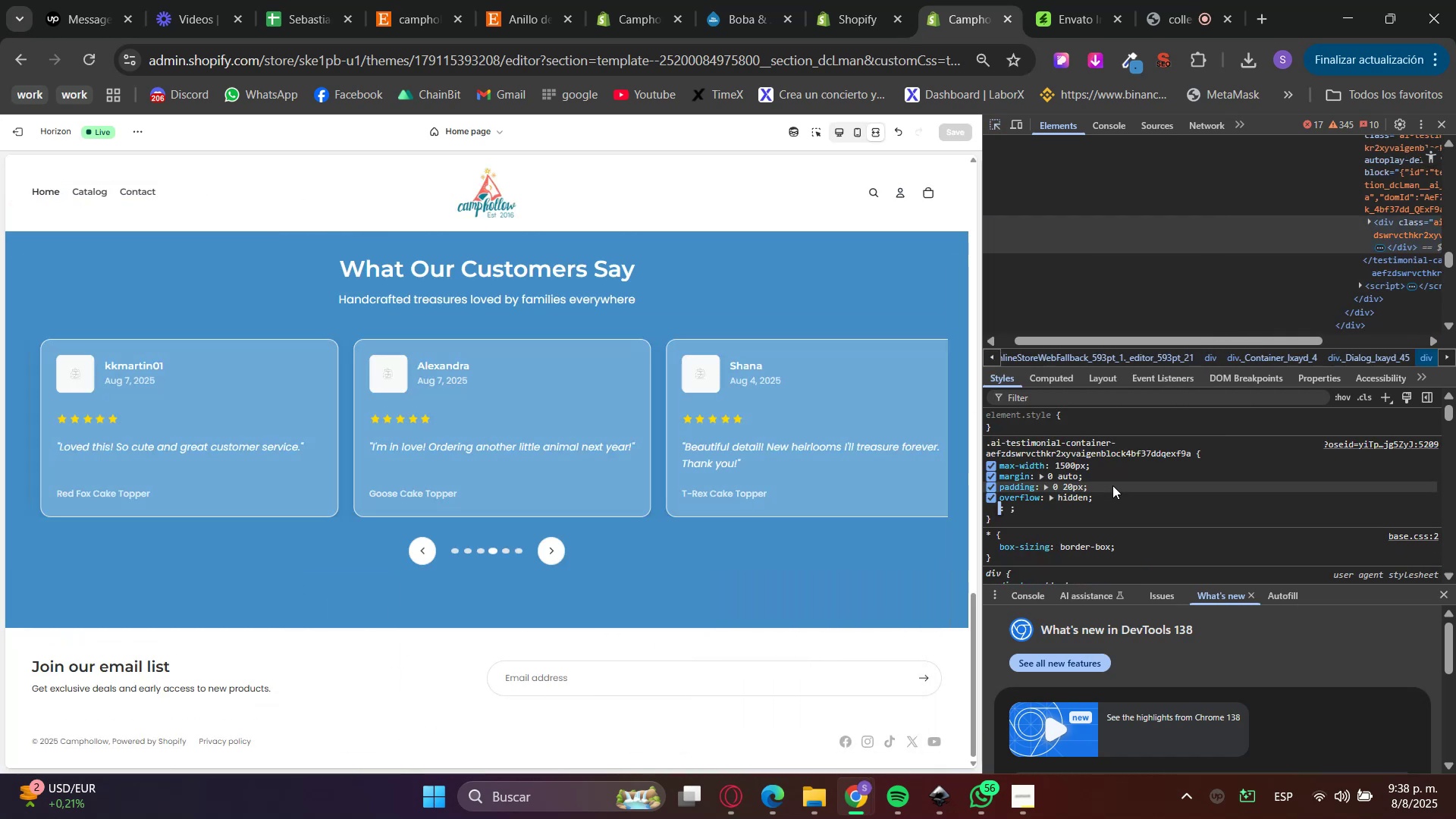 
left_click([1112, 485])
 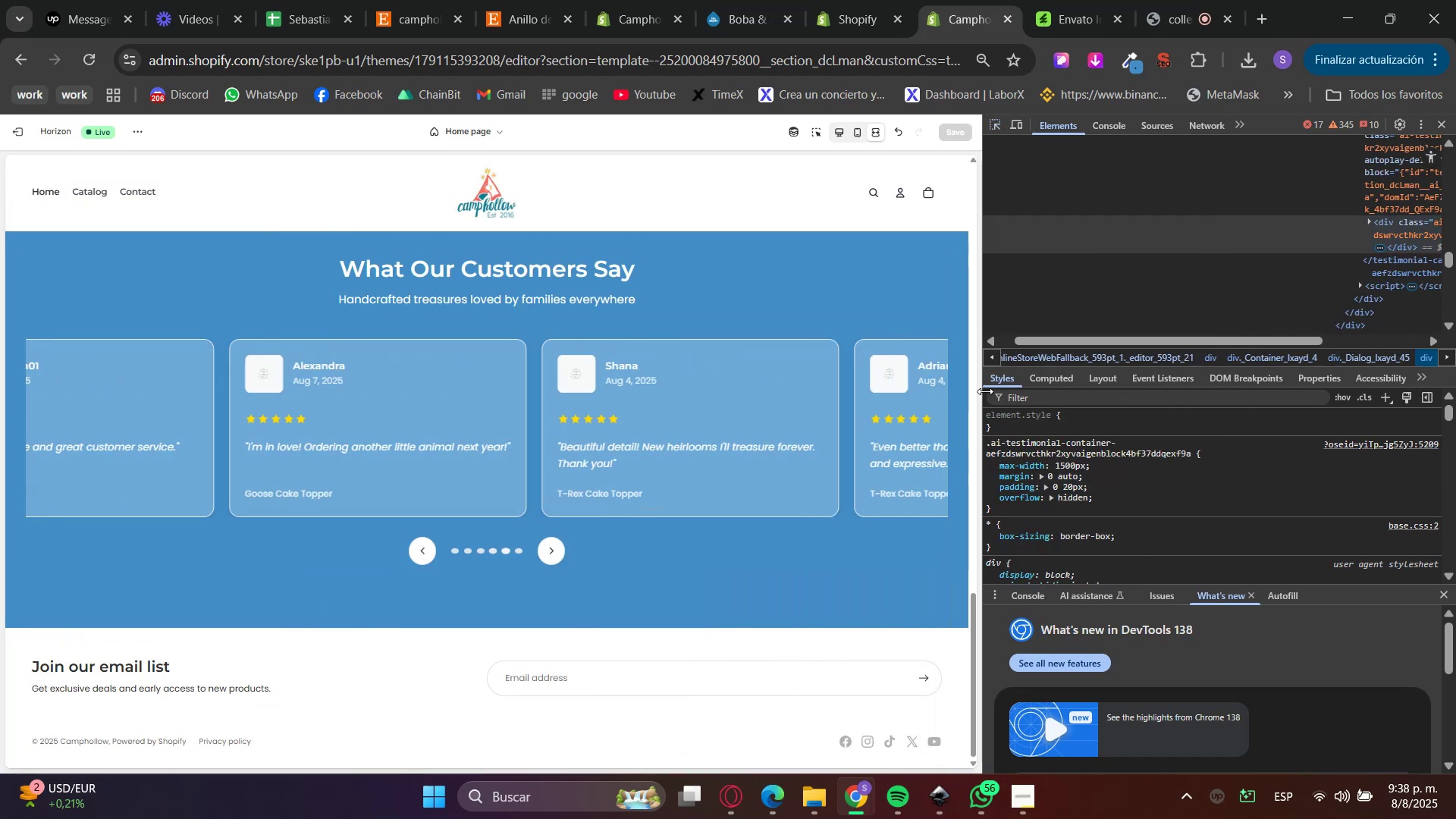 
left_click_drag(start_coordinate=[983, 391], to_coordinate=[894, 418])
 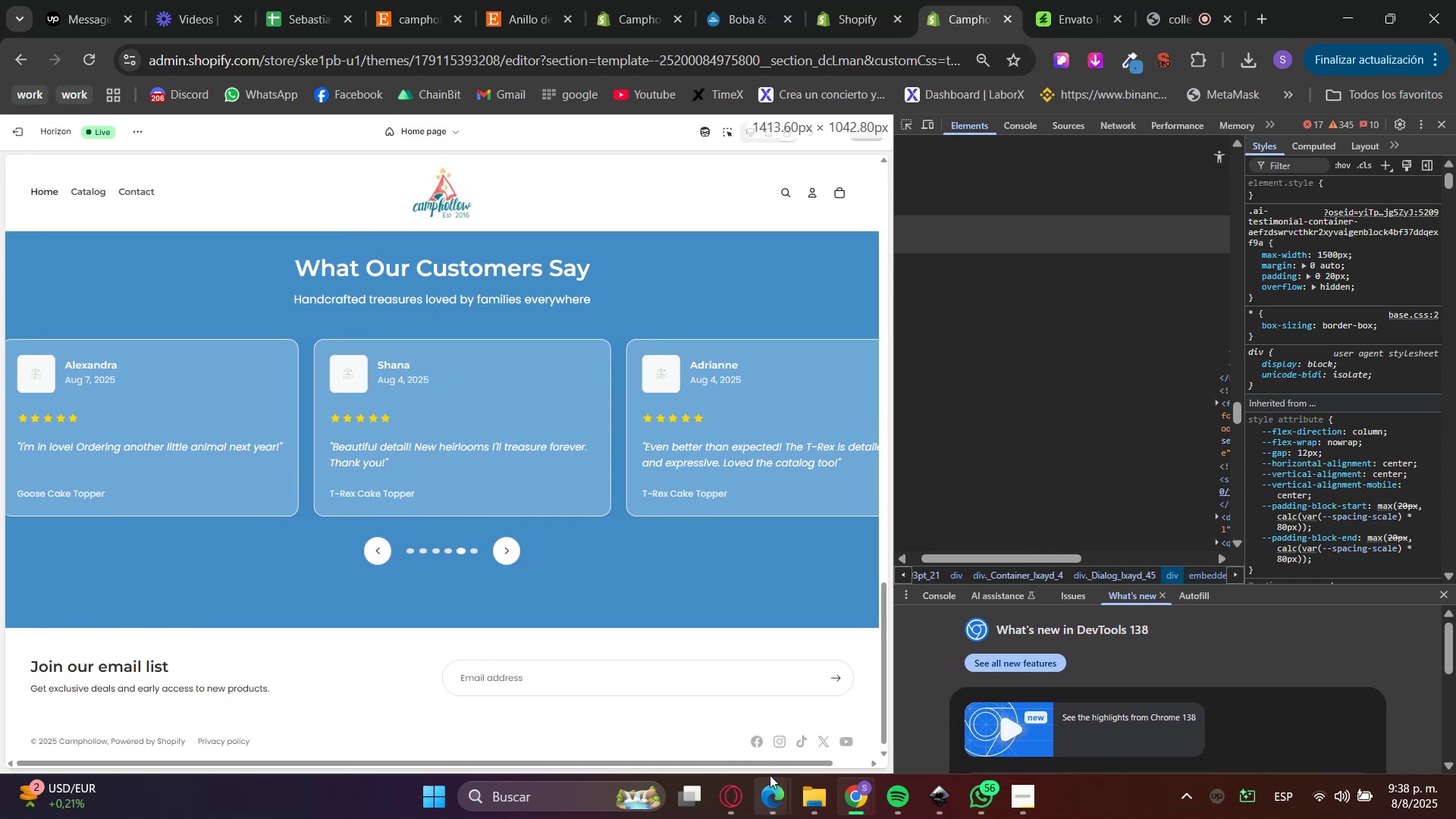 
left_click_drag(start_coordinate=[761, 761], to_coordinate=[811, 758])
 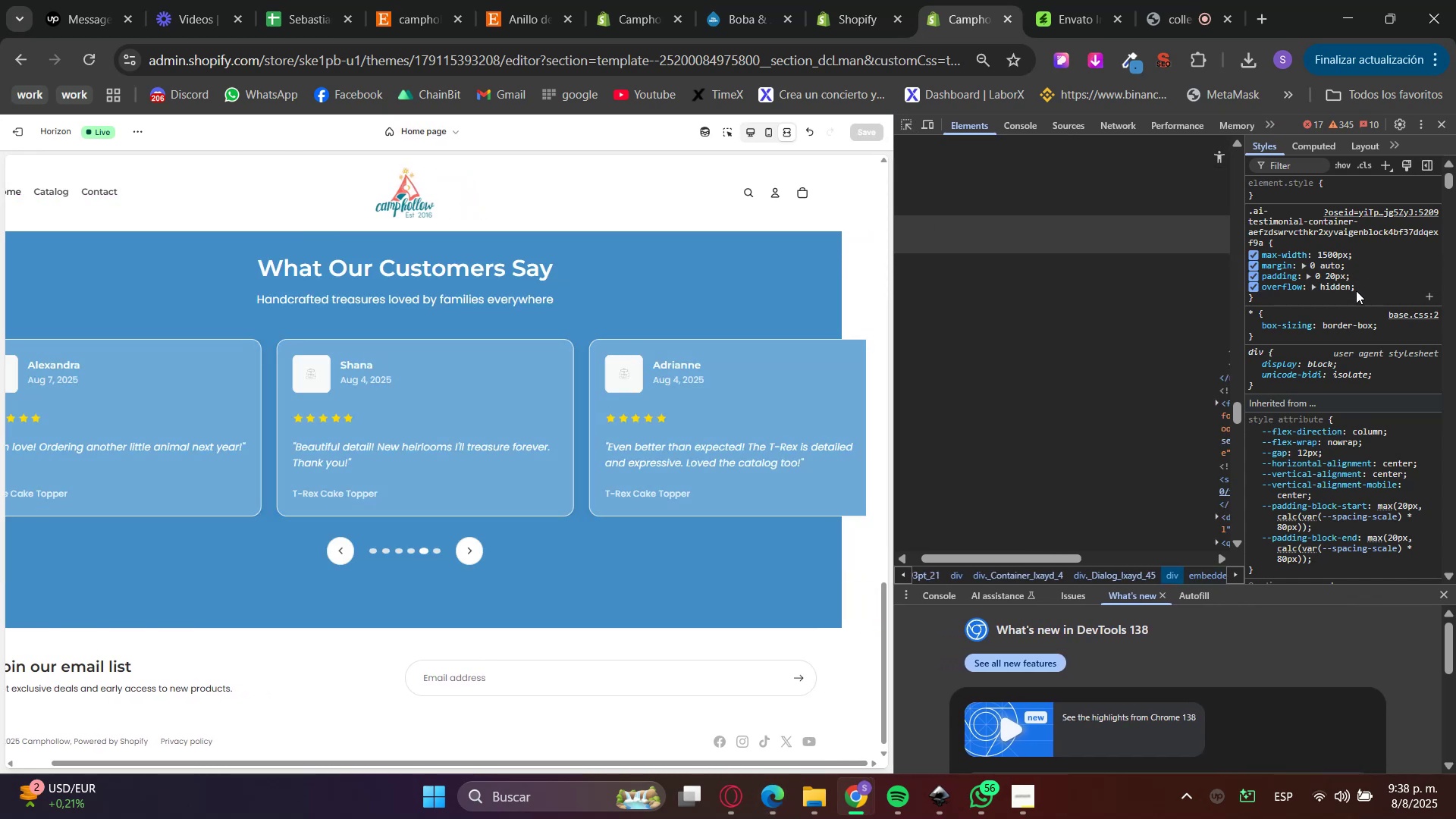 
left_click([1255, 291])
 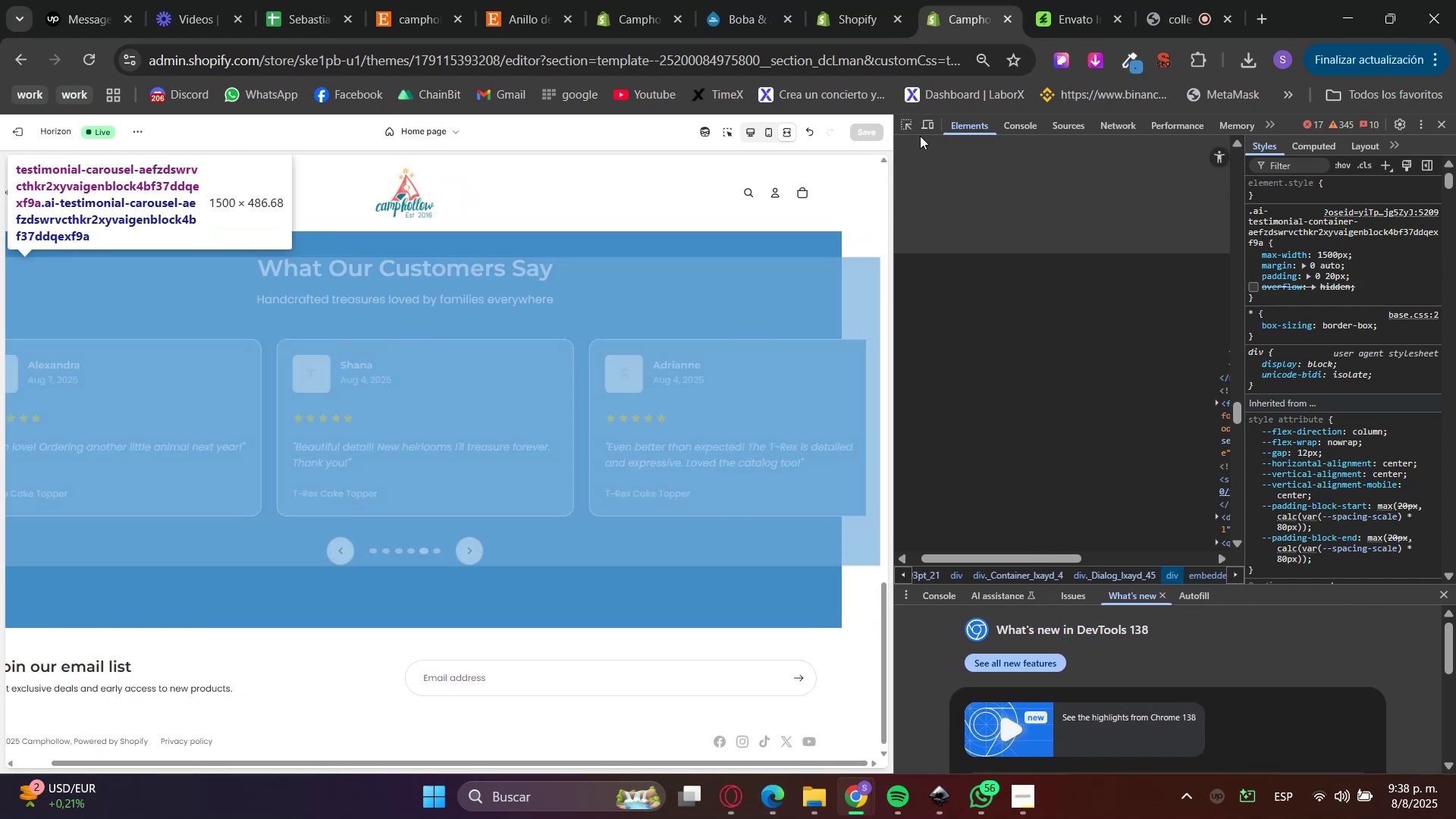 
left_click([908, 124])
 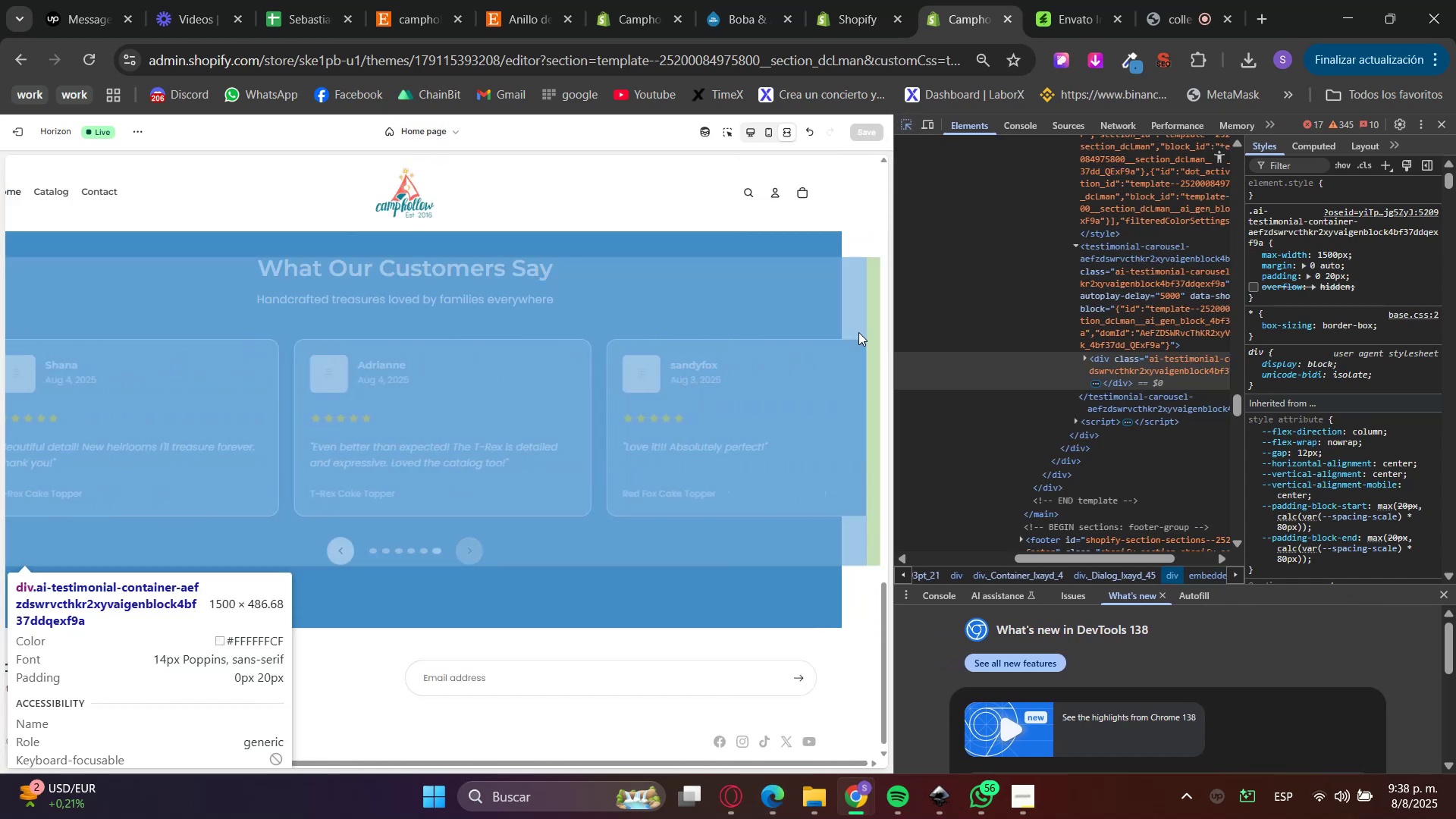 
left_click([857, 319])
 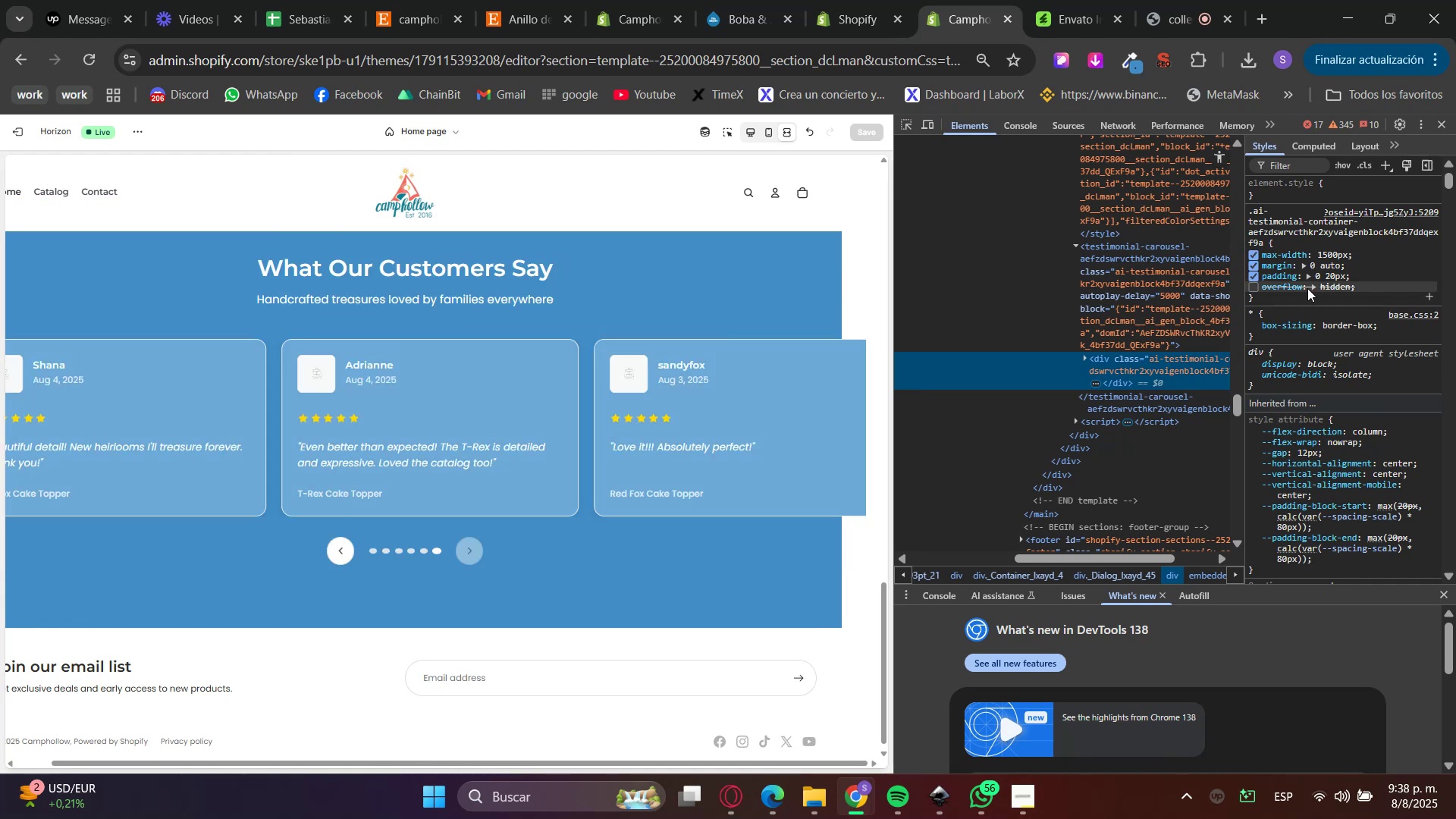 
left_click([1257, 289])
 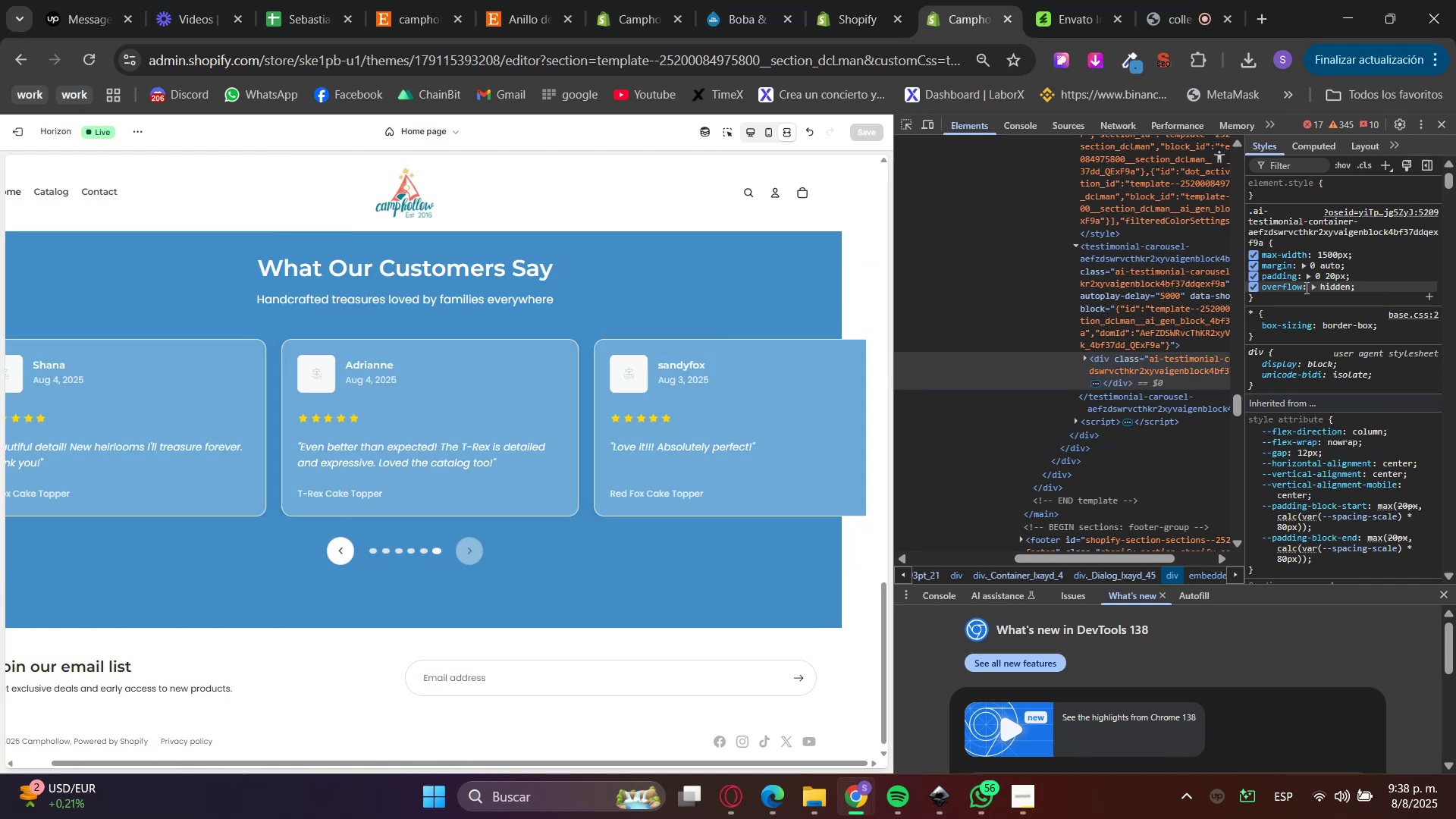 
left_click([1330, 287])
 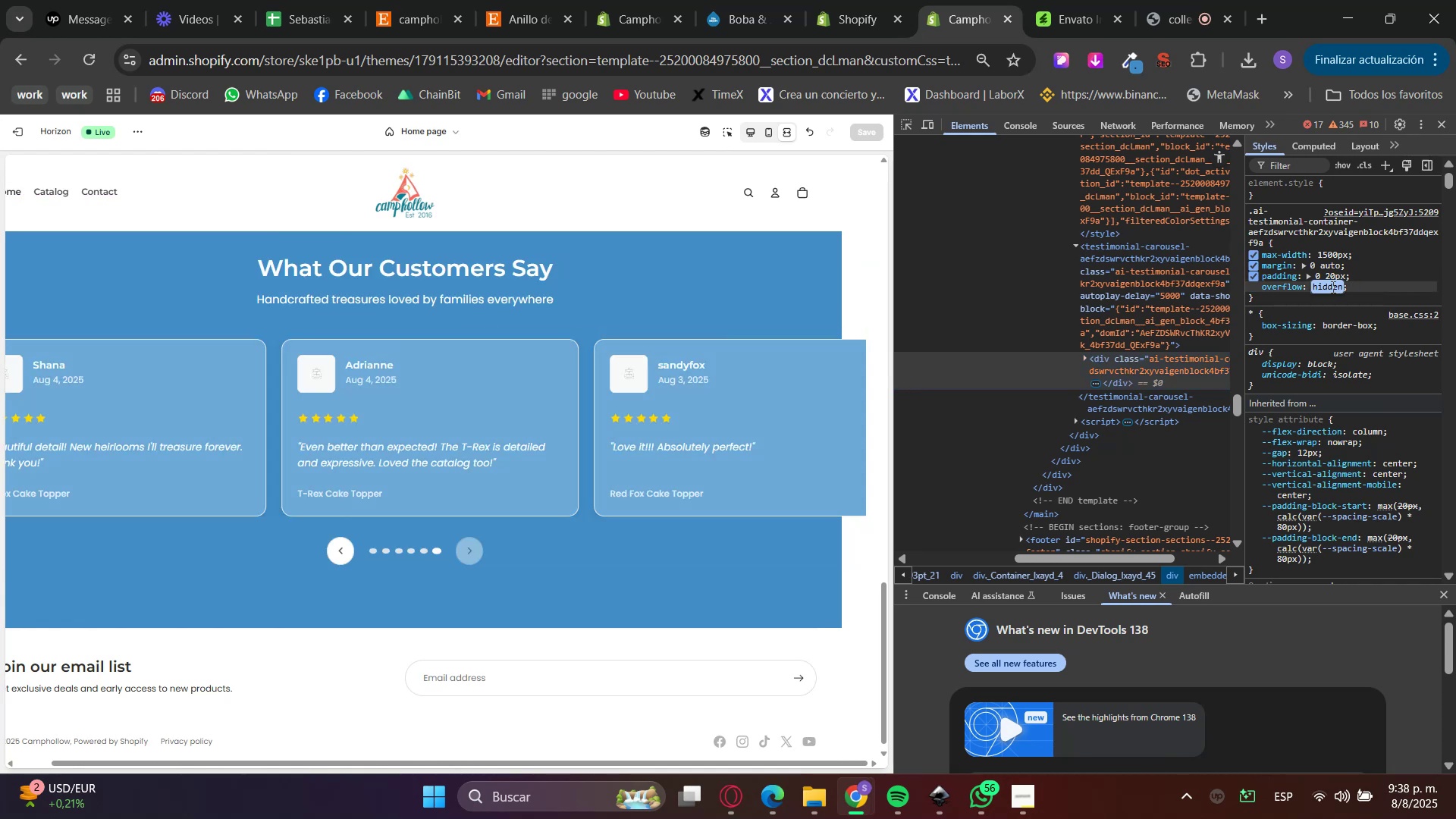 
key(ArrowRight)
 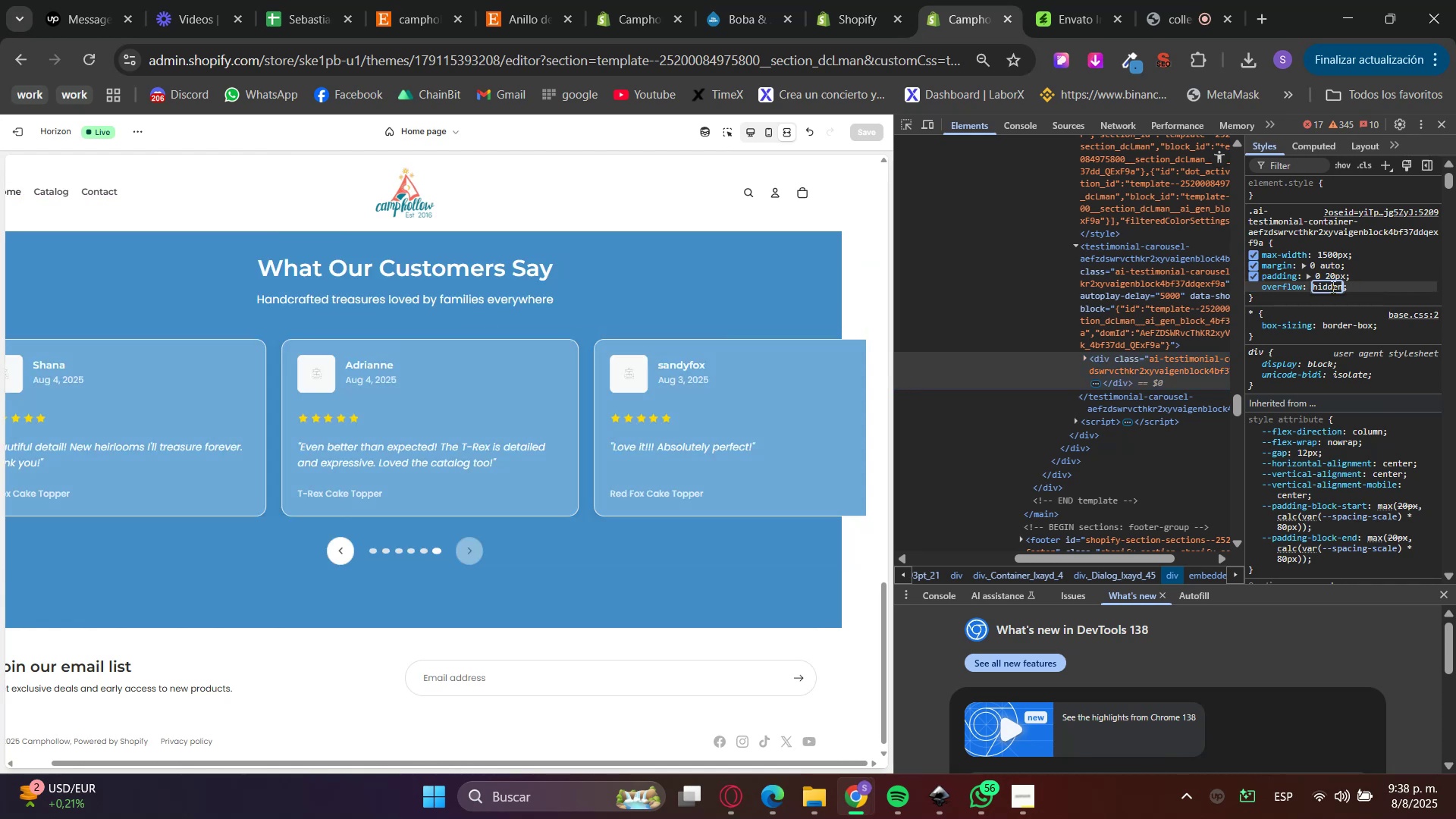 
type( !om)
key(Backspace)
key(Backspace)
type(important)
 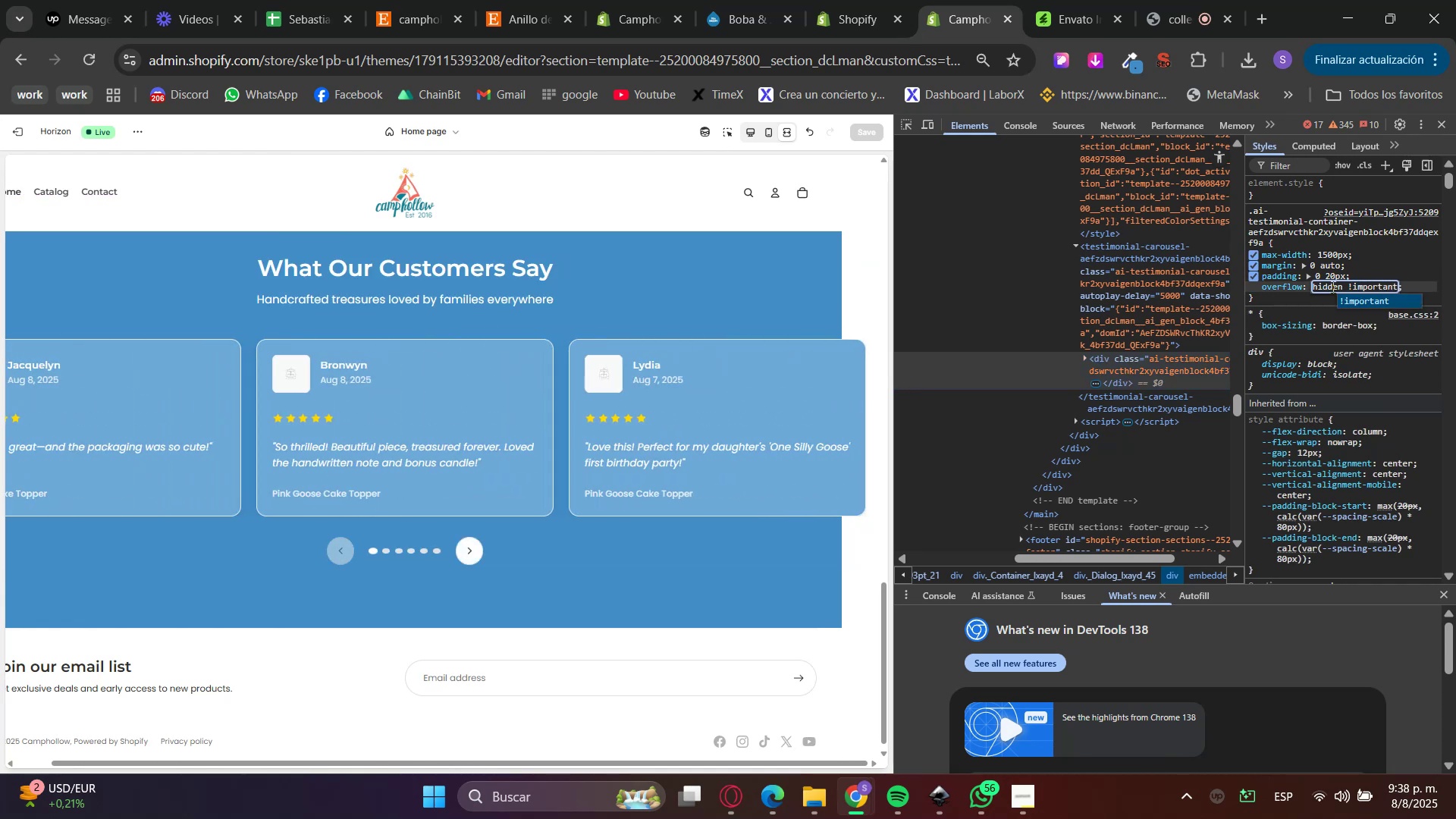 
key(Enter)
 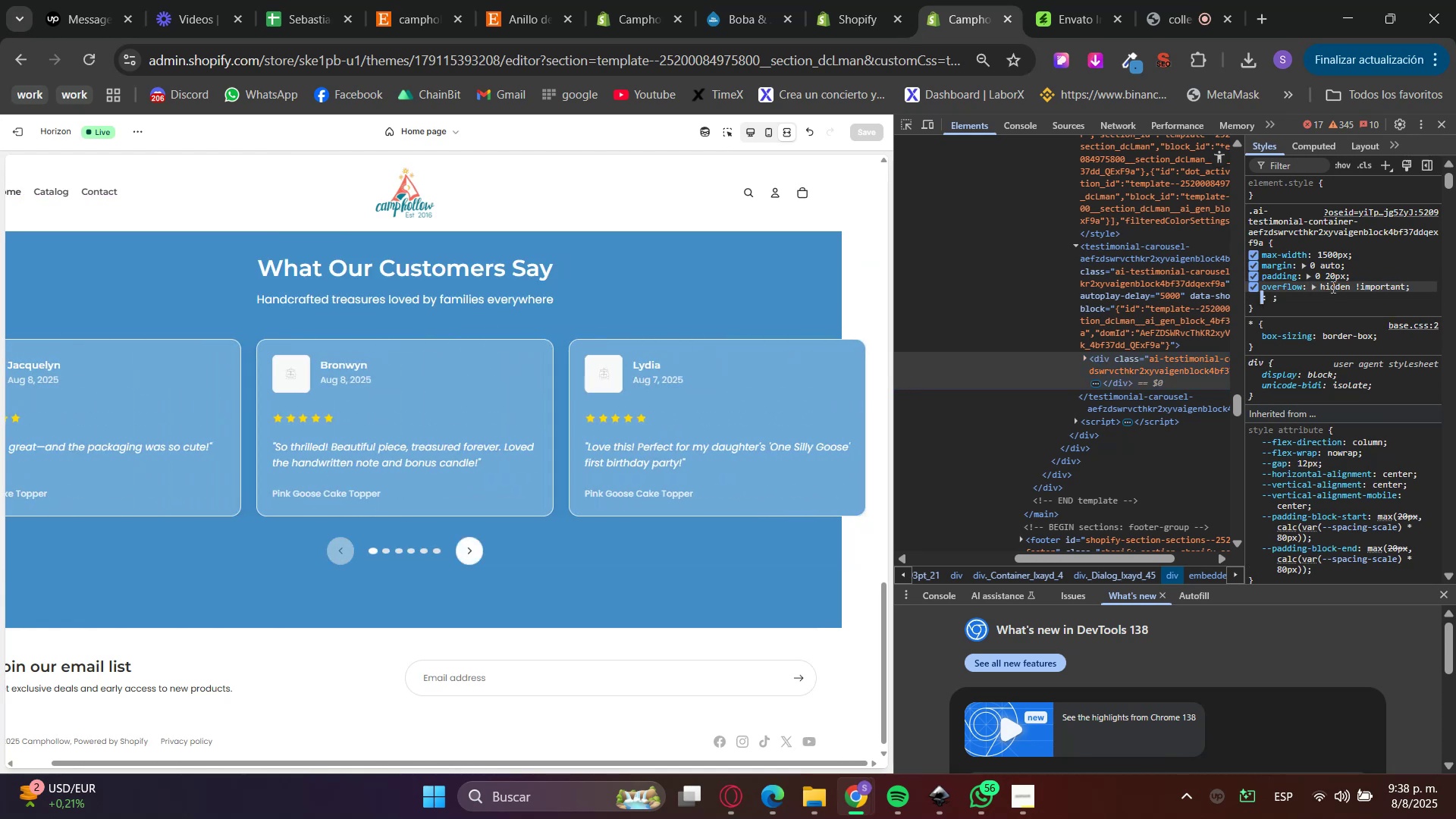 
left_click([1316, 310])
 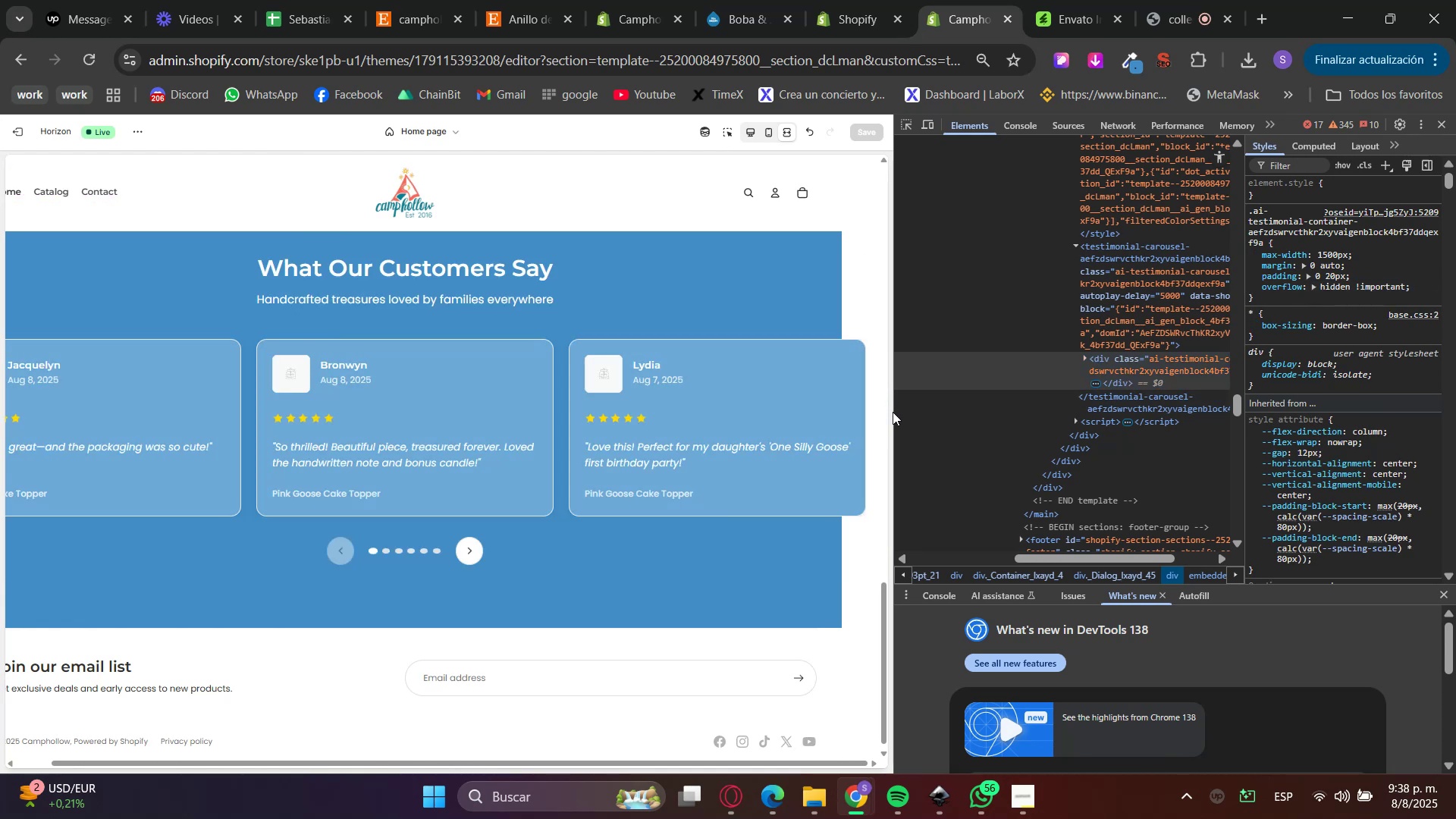 
left_click([897, 409])
 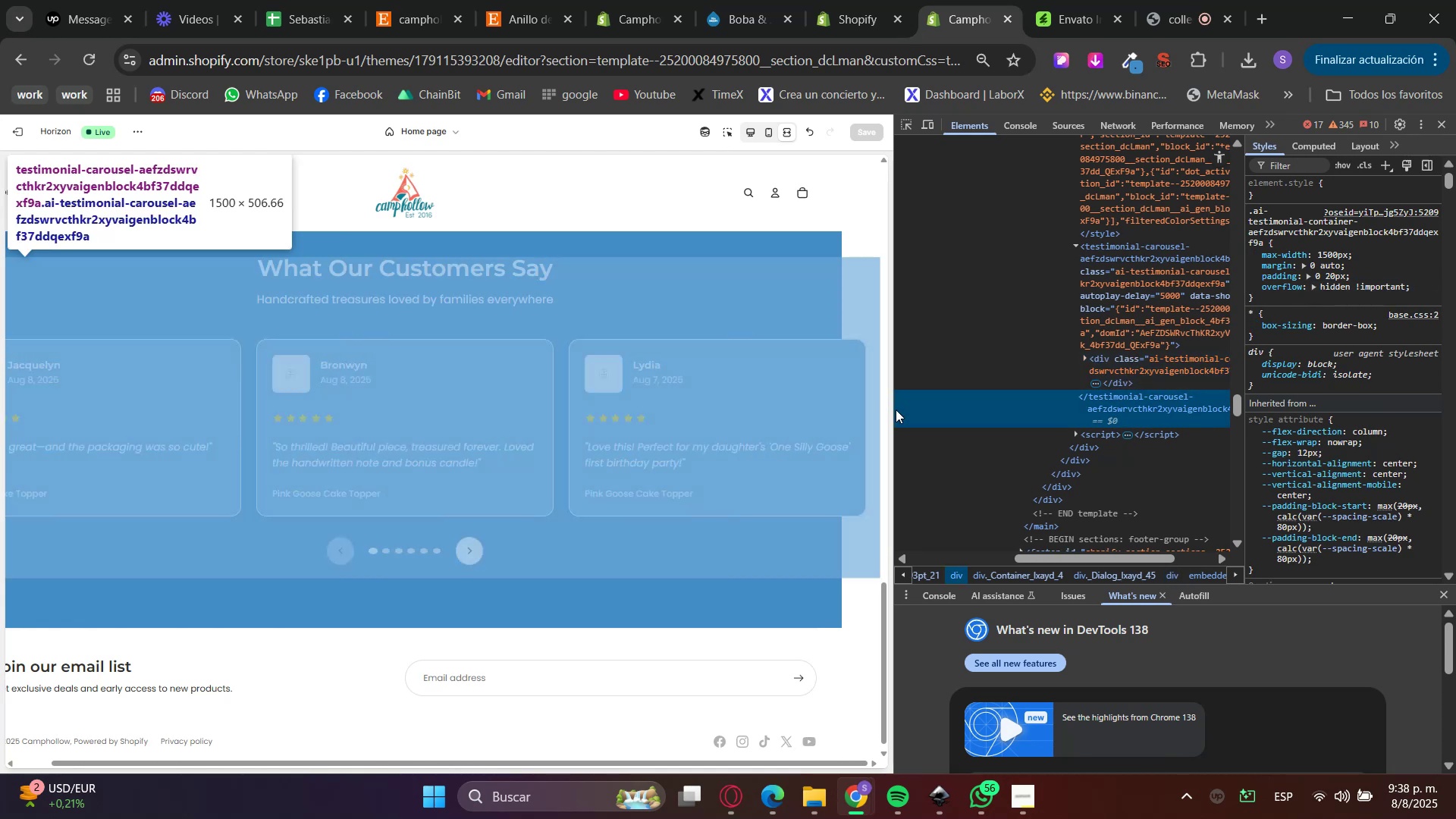 
left_click_drag(start_coordinate=[895, 410], to_coordinate=[774, 416])
 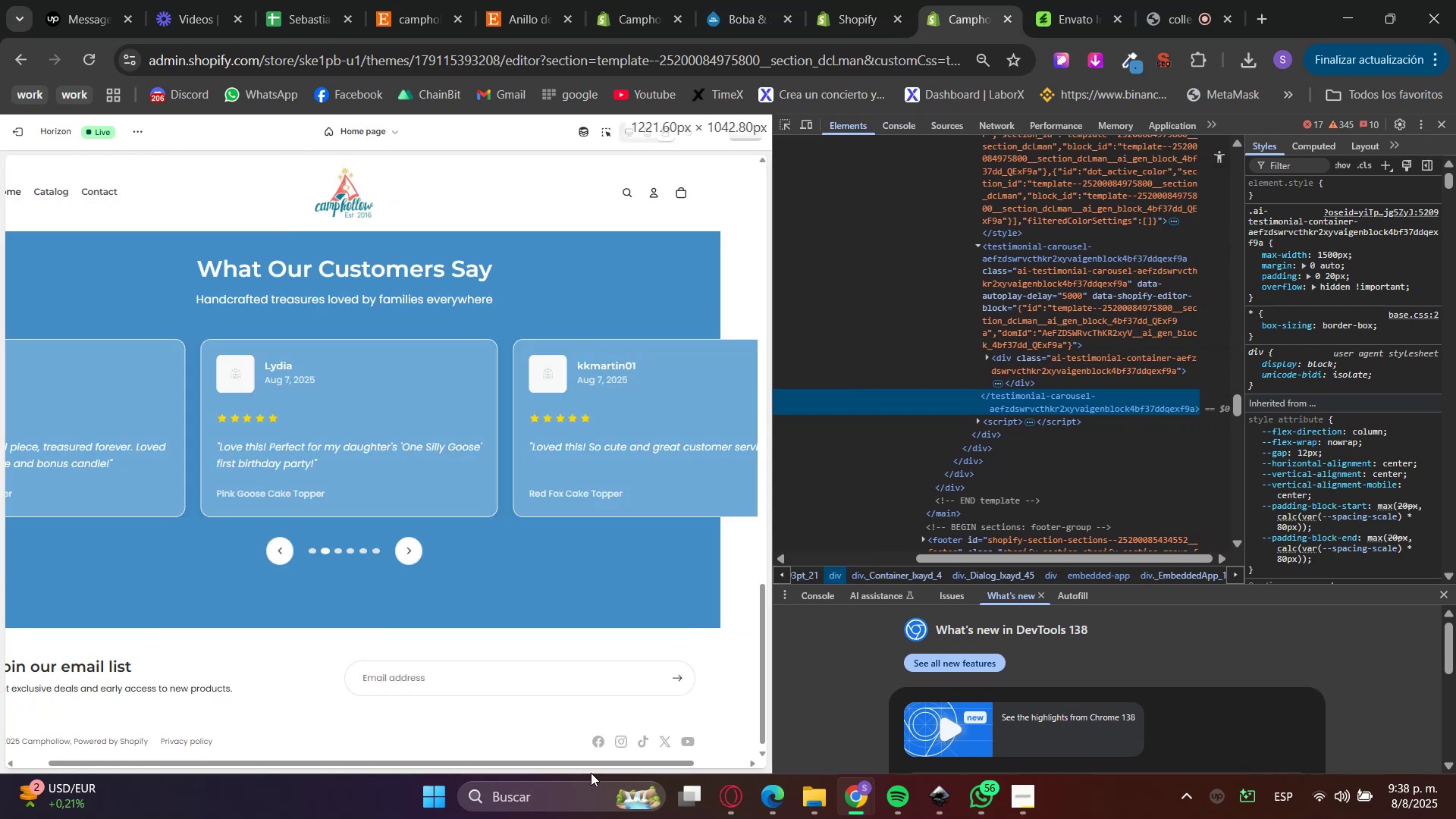 
left_click_drag(start_coordinate=[588, 765], to_coordinate=[635, 759])
 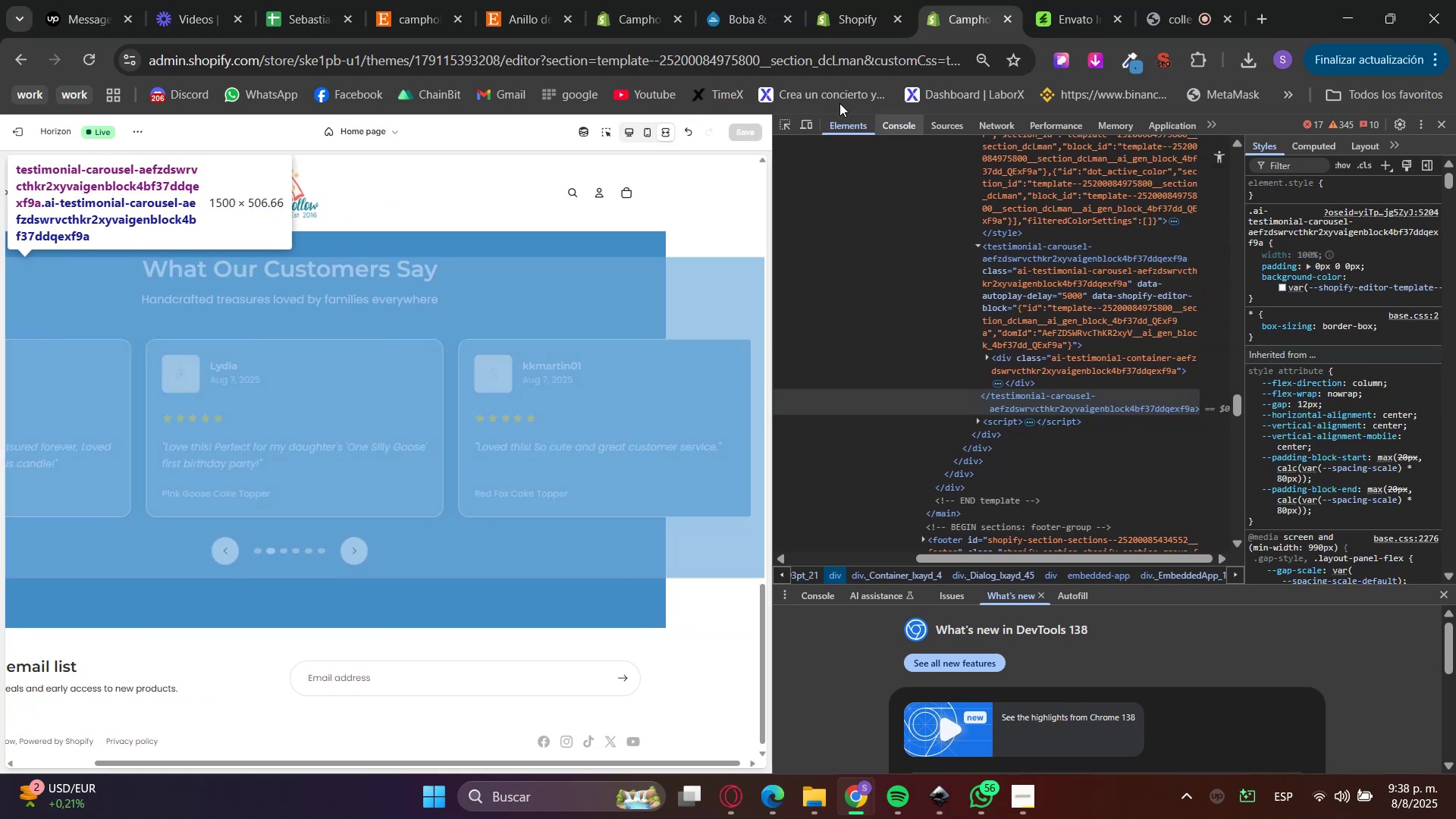 
left_click([783, 125])
 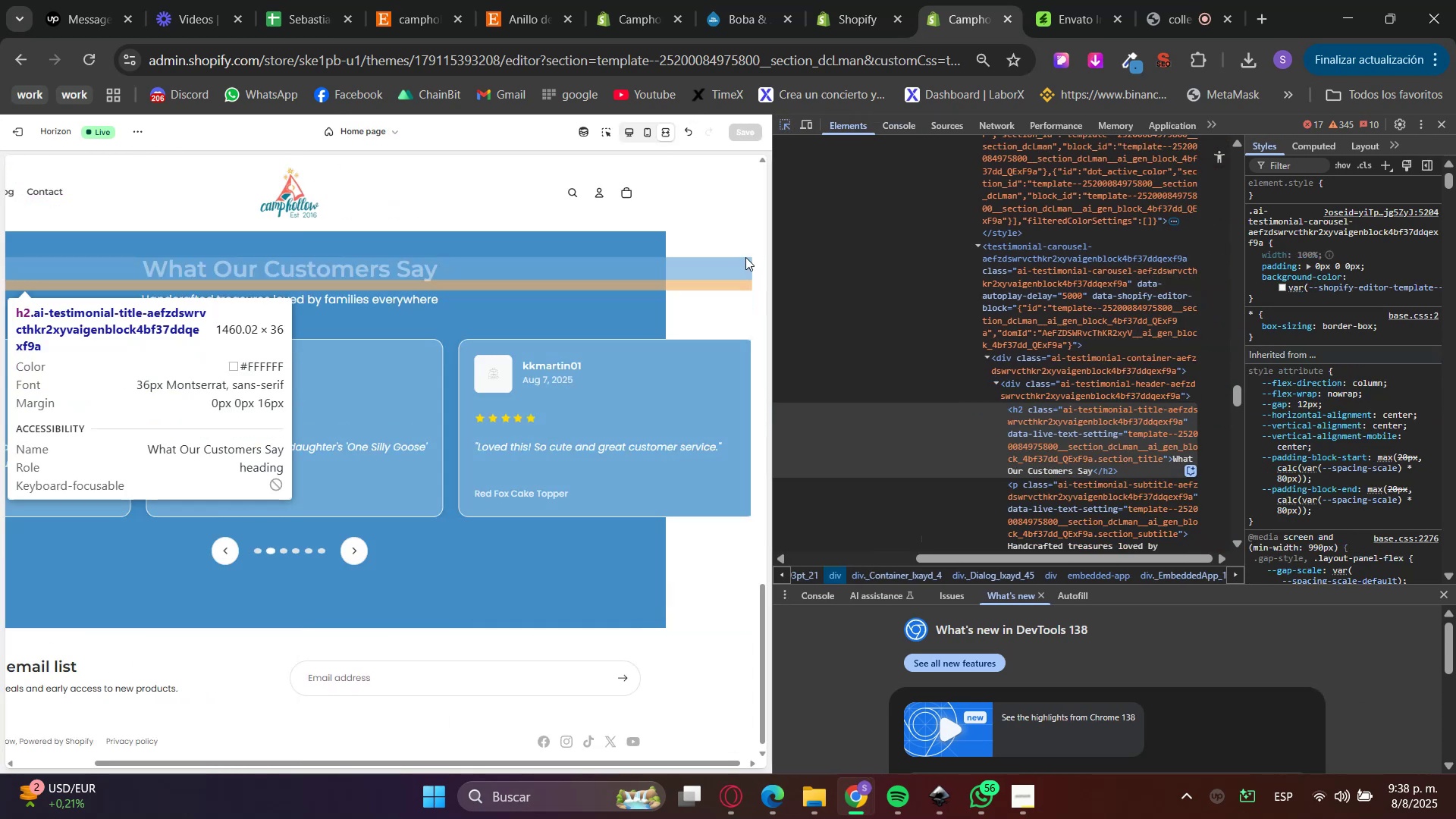 
left_click([736, 262])
 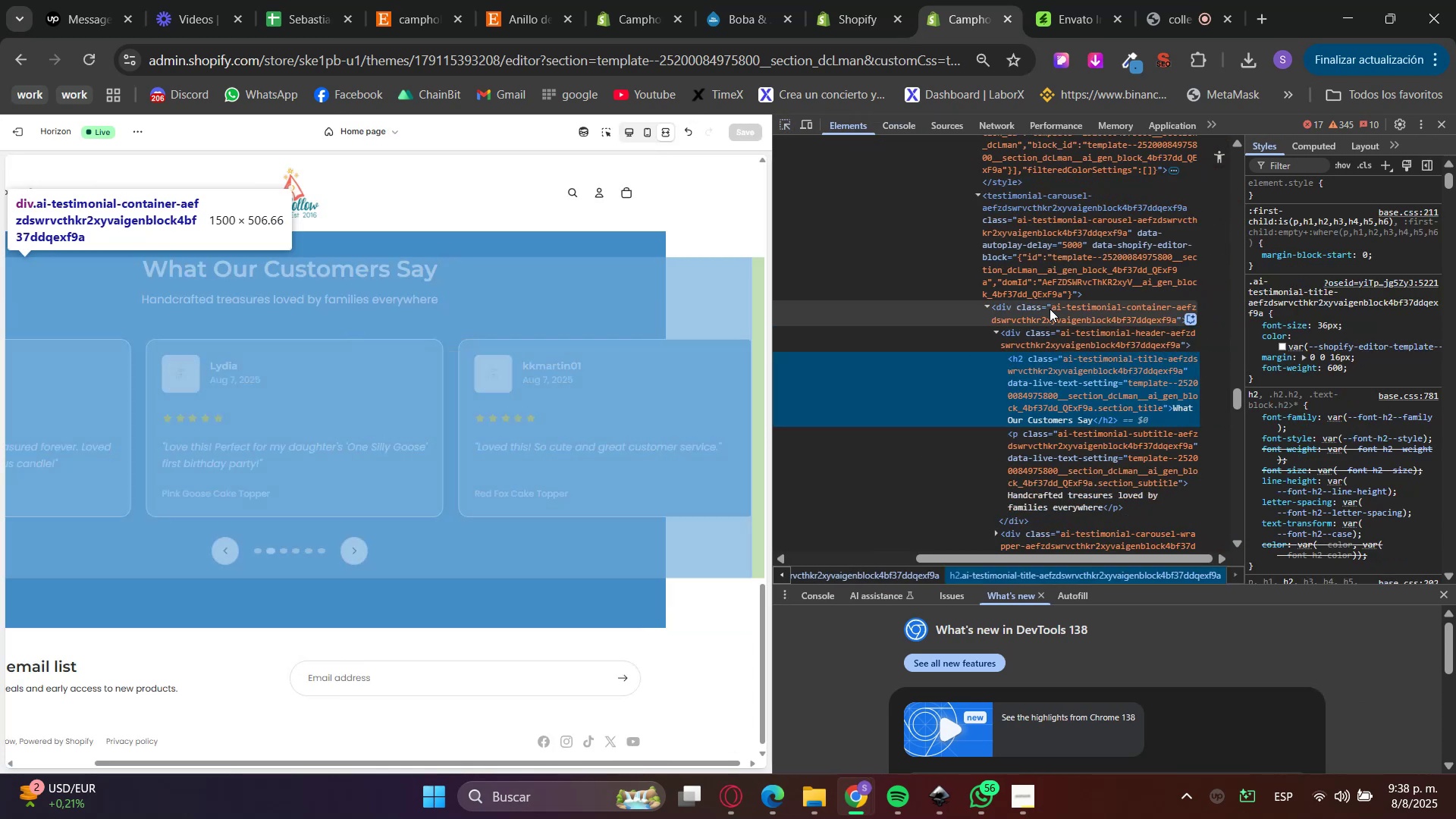 
left_click([1050, 308])
 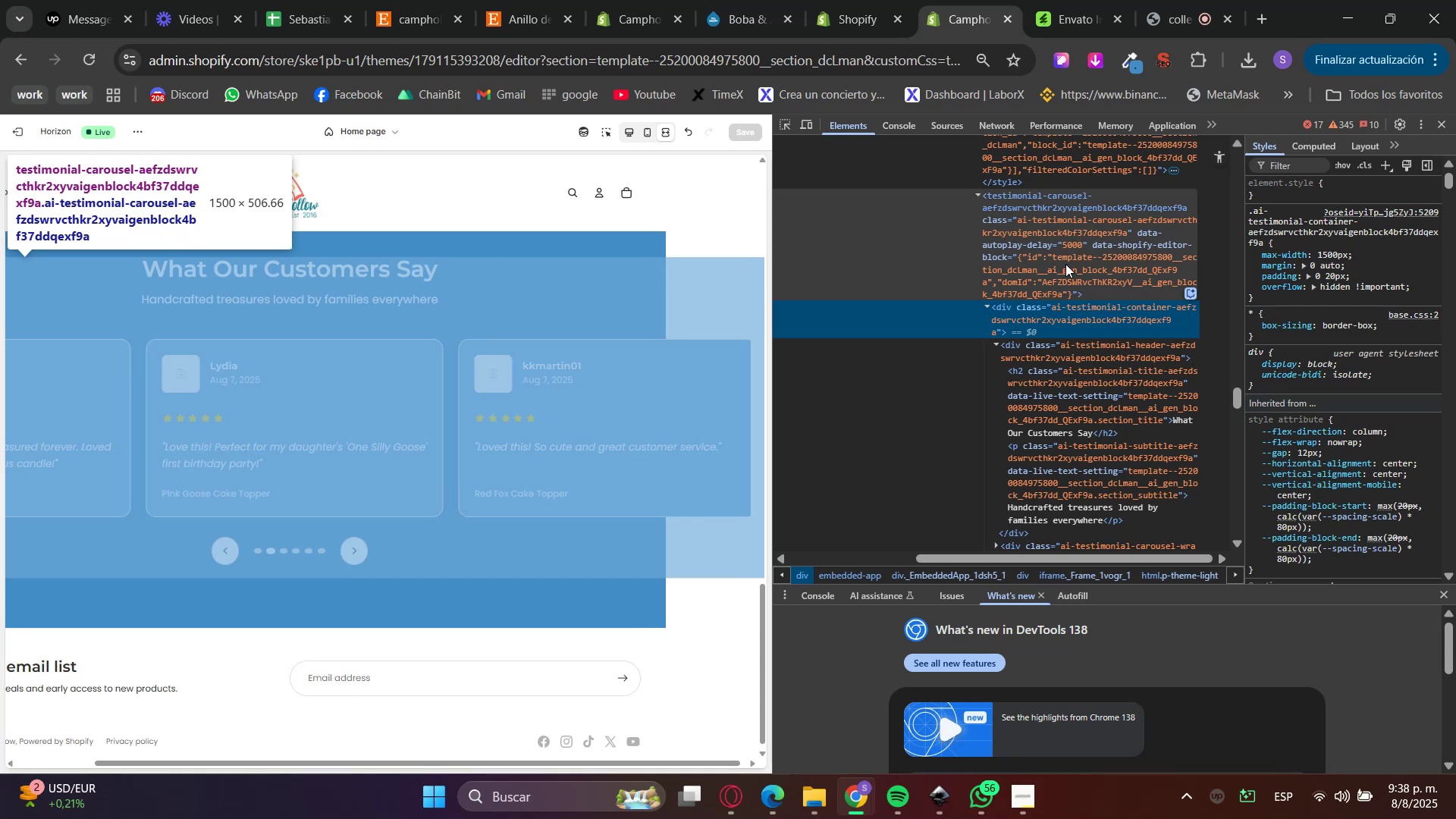 
left_click([1257, 289])
 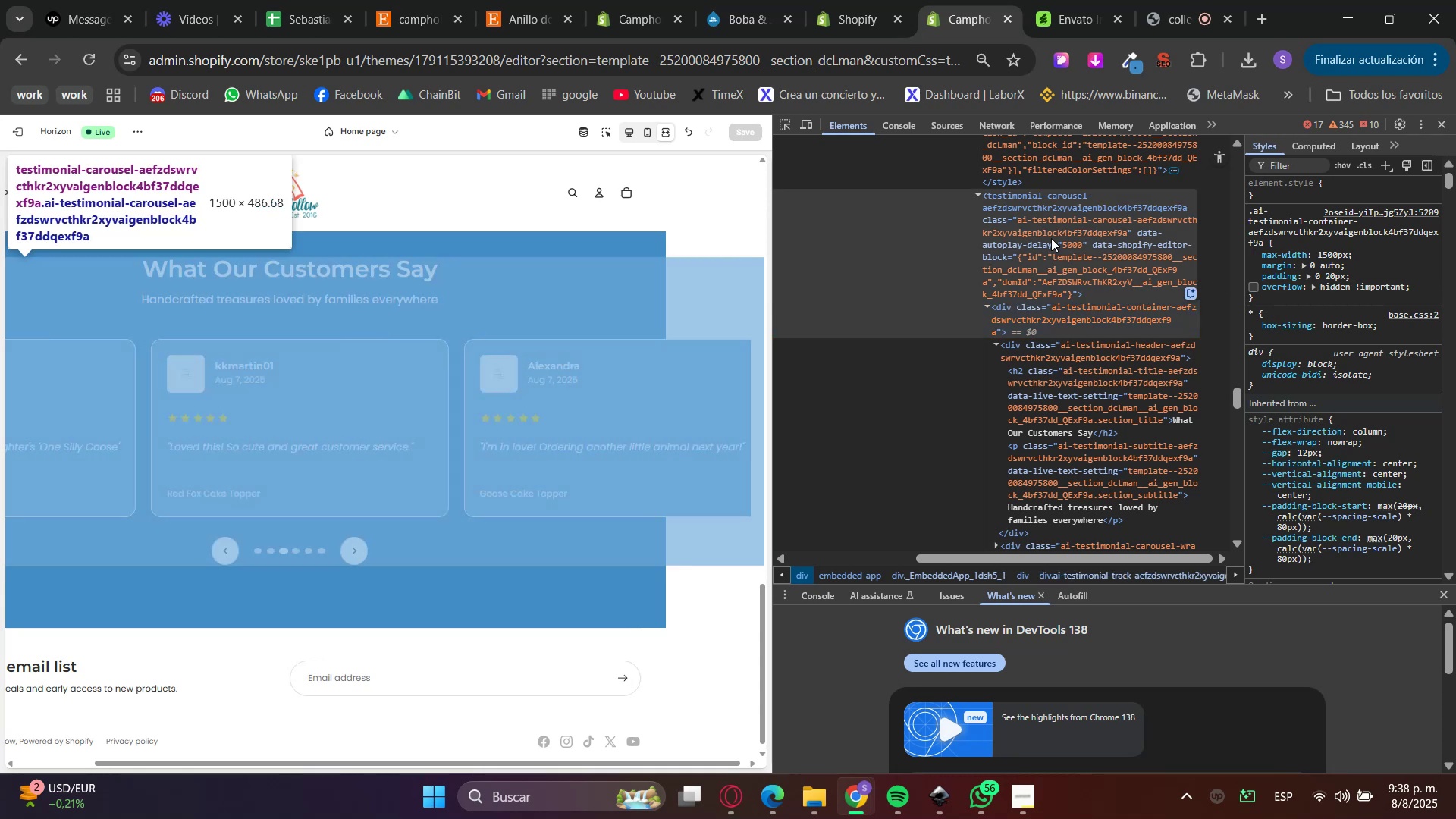 
left_click([1050, 237])
 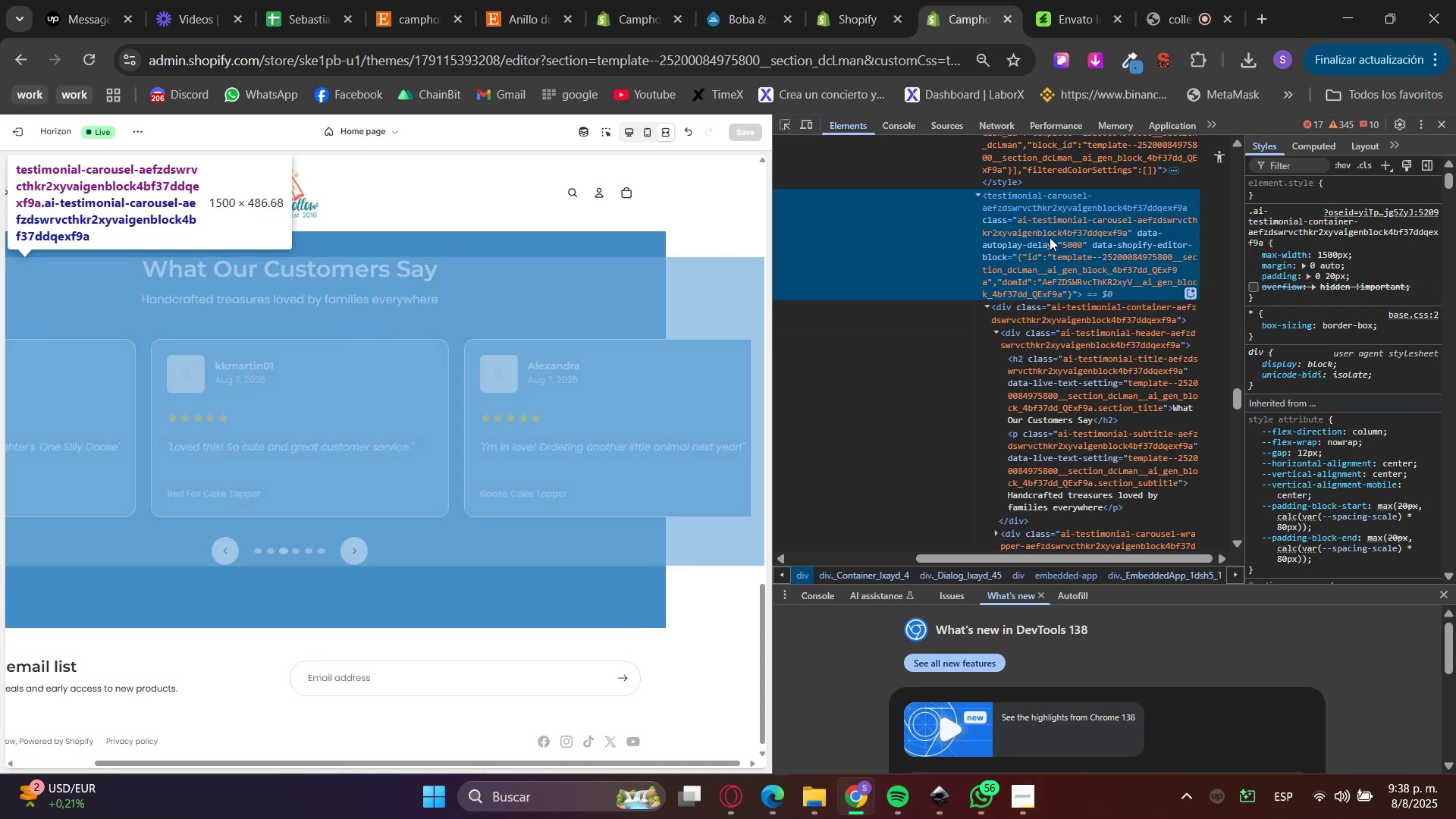 
scroll: coordinate [1054, 257], scroll_direction: up, amount: 1.0
 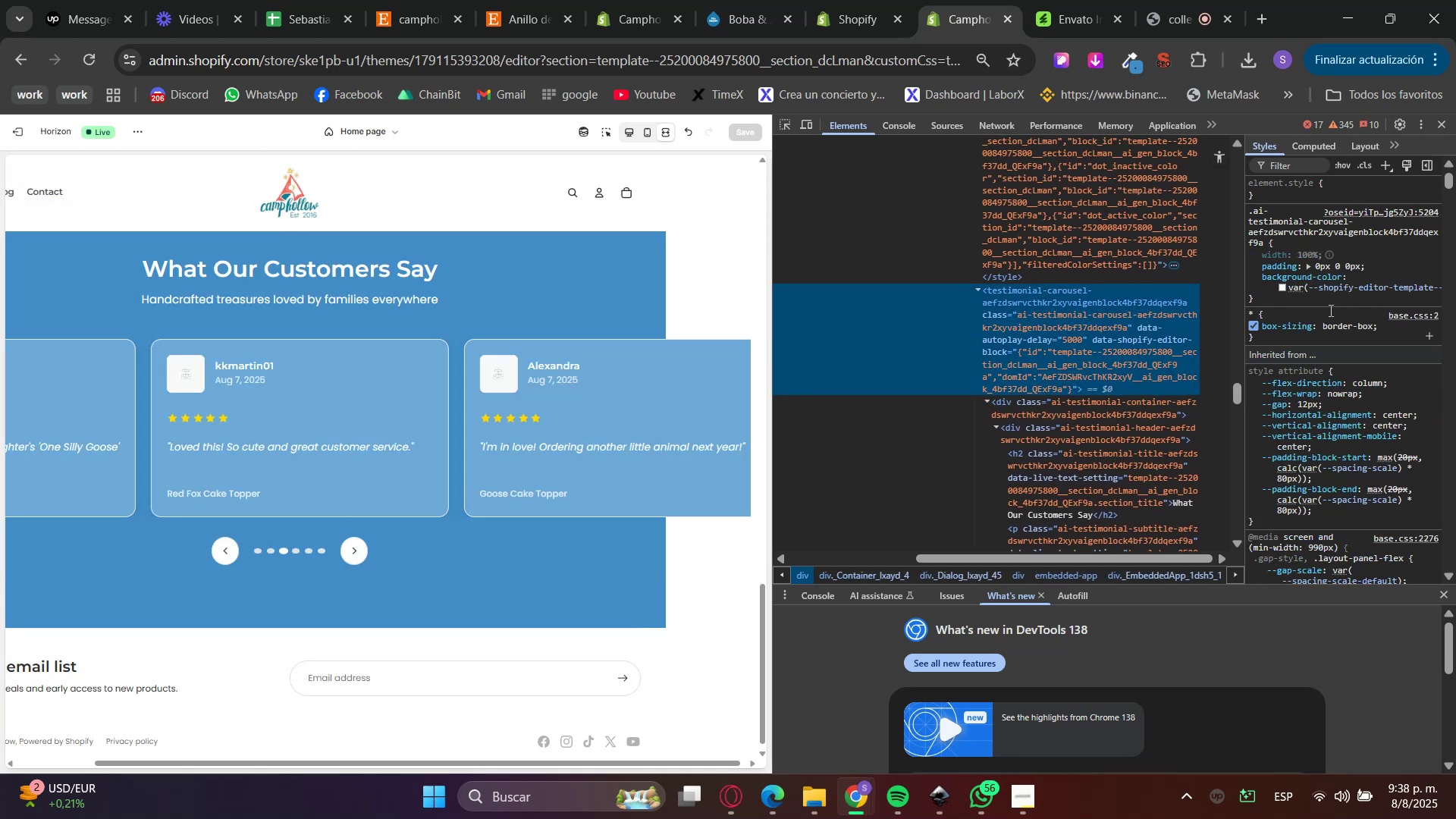 
left_click([1381, 297])
 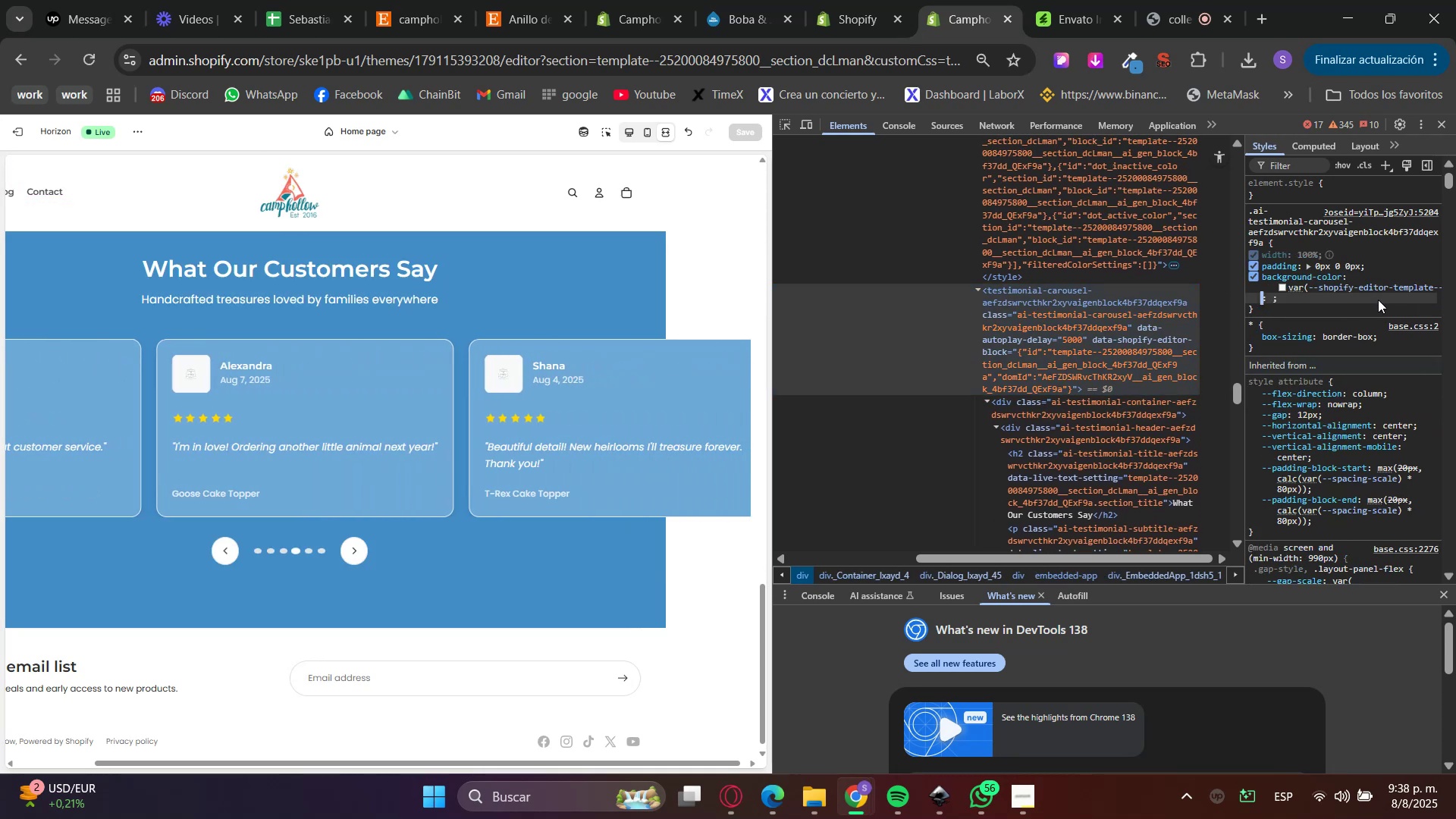 
type(overflo)
 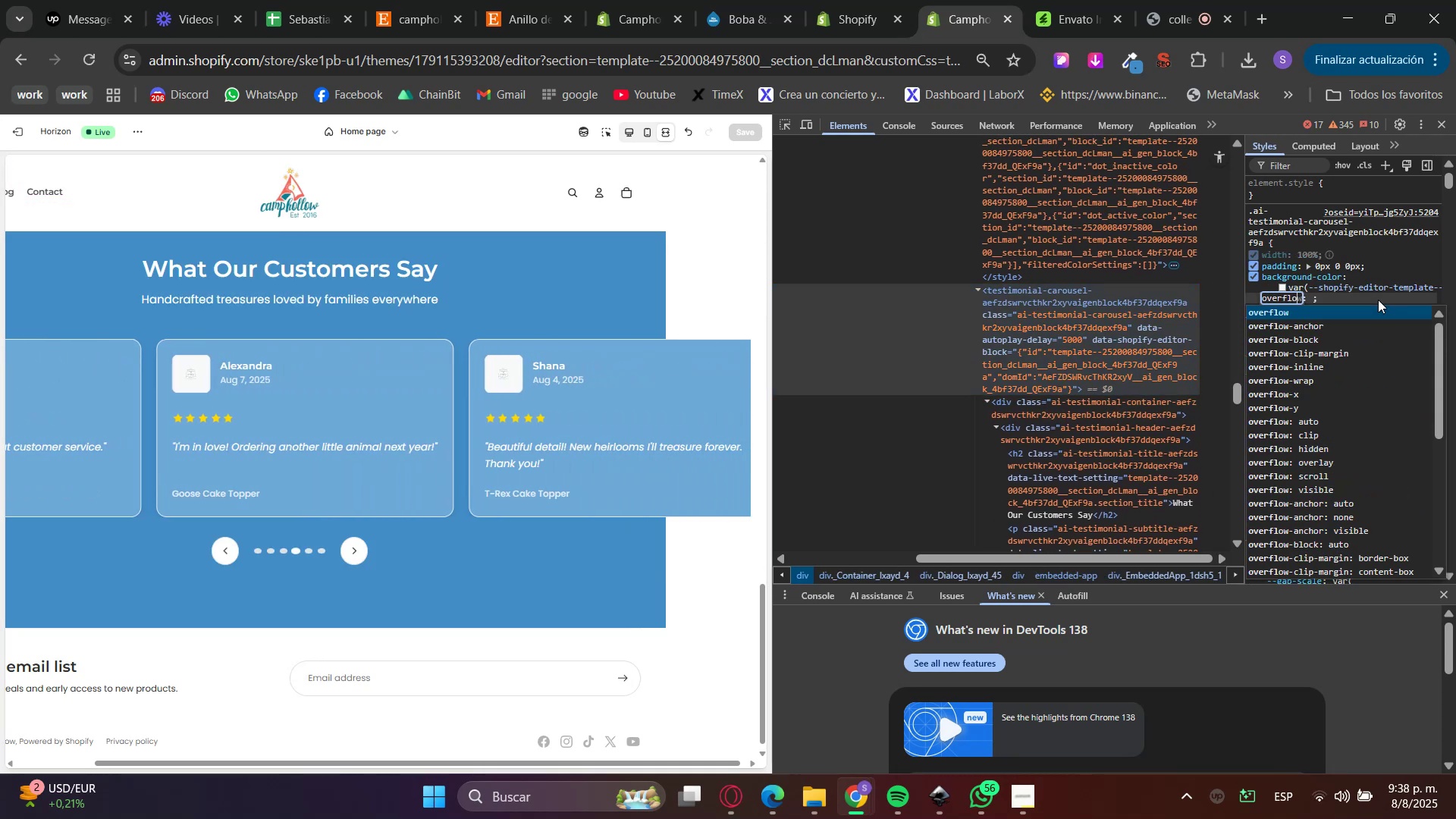 
key(Enter)
 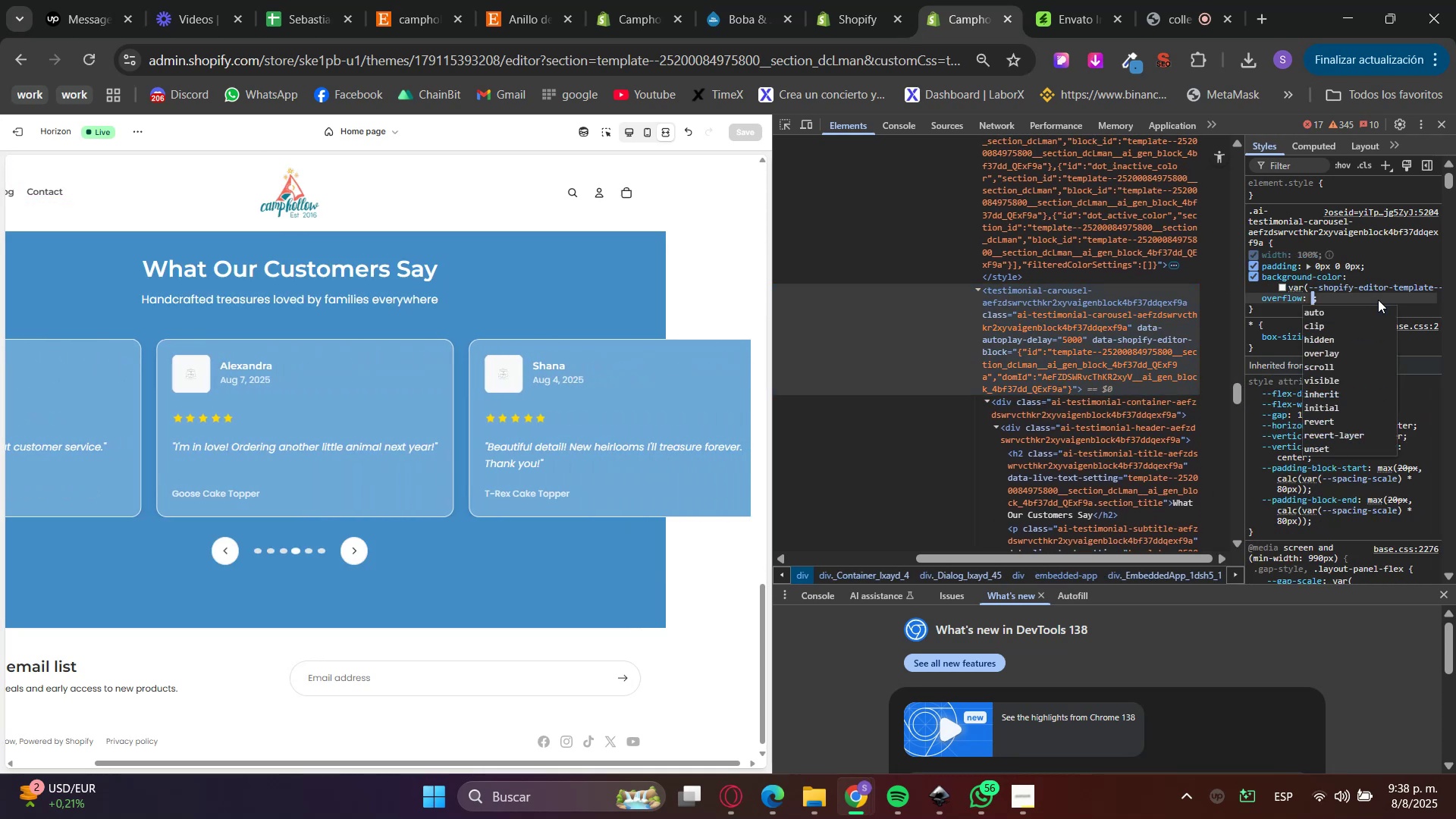 
type(hidden !important)
 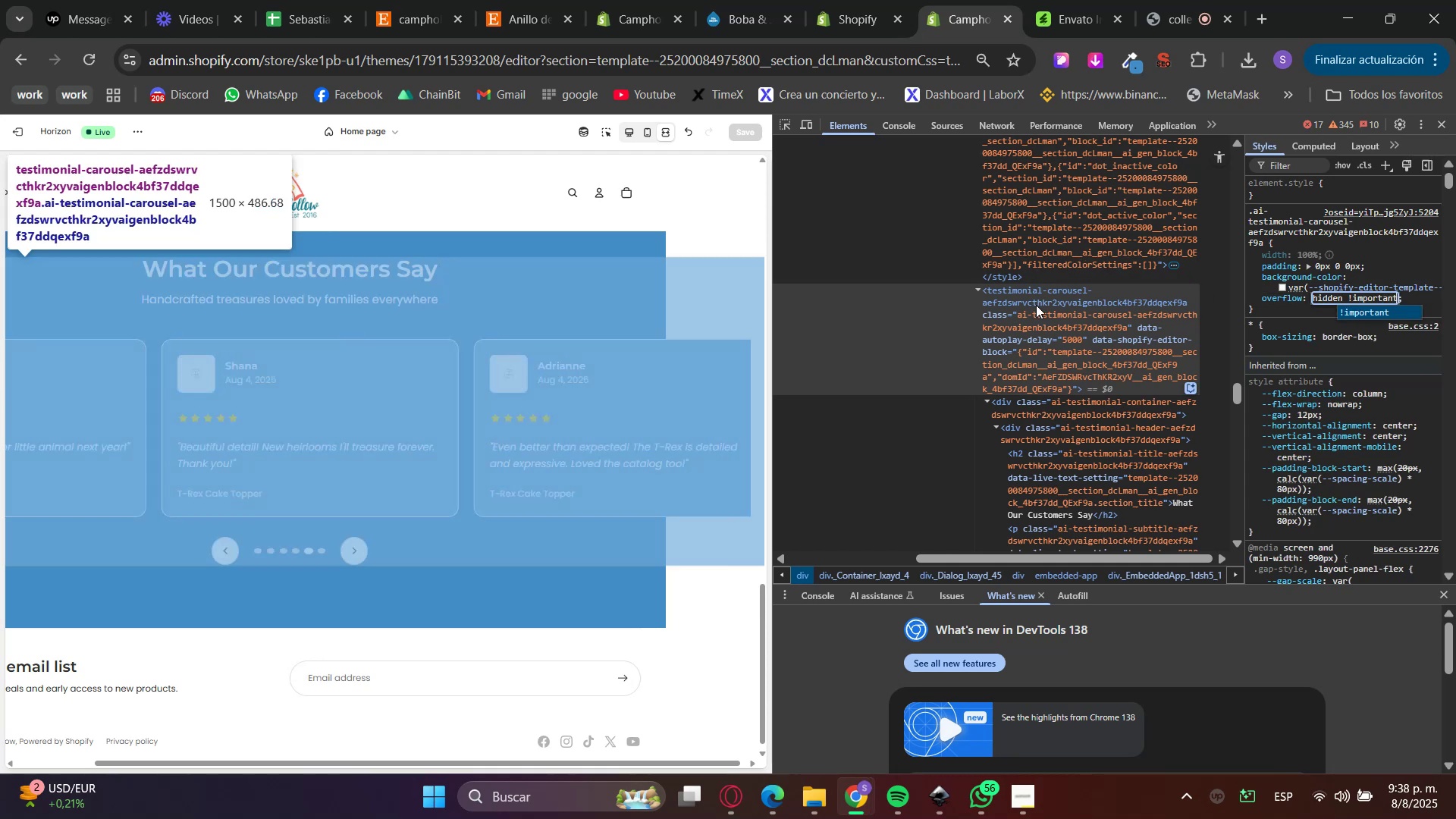 
left_click([1299, 316])
 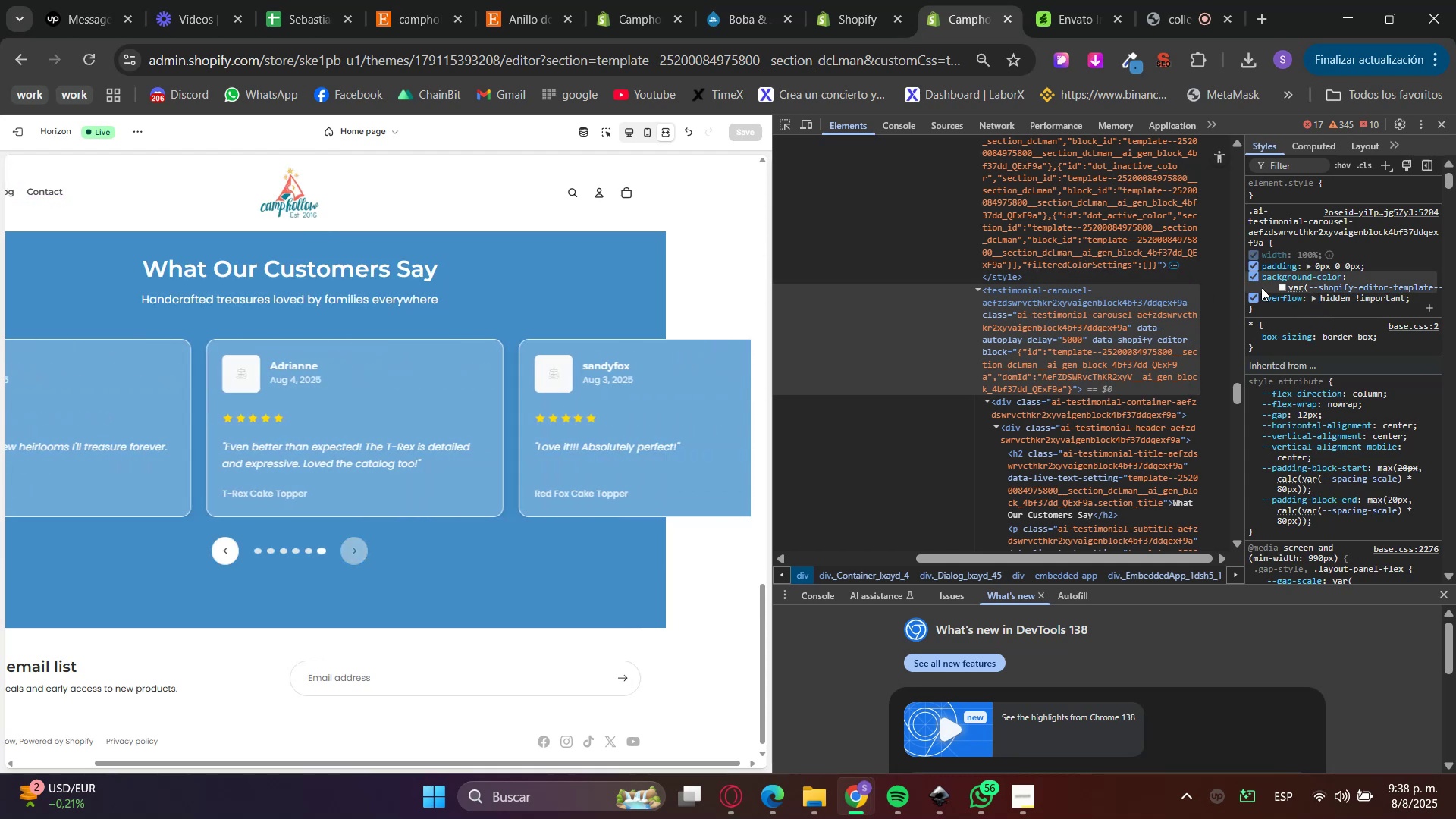 
left_click([1255, 300])
 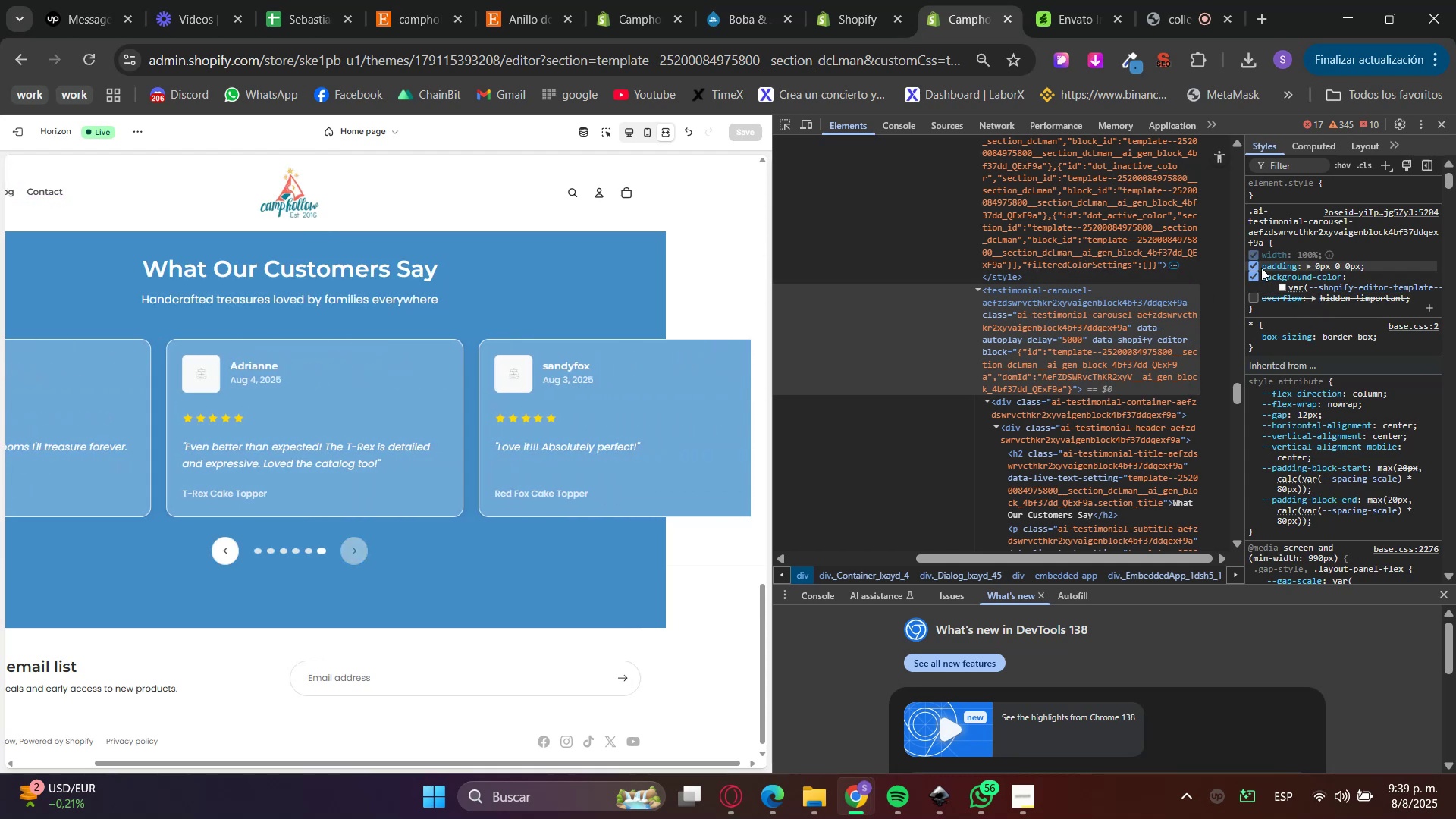 
left_click([1327, 269])
 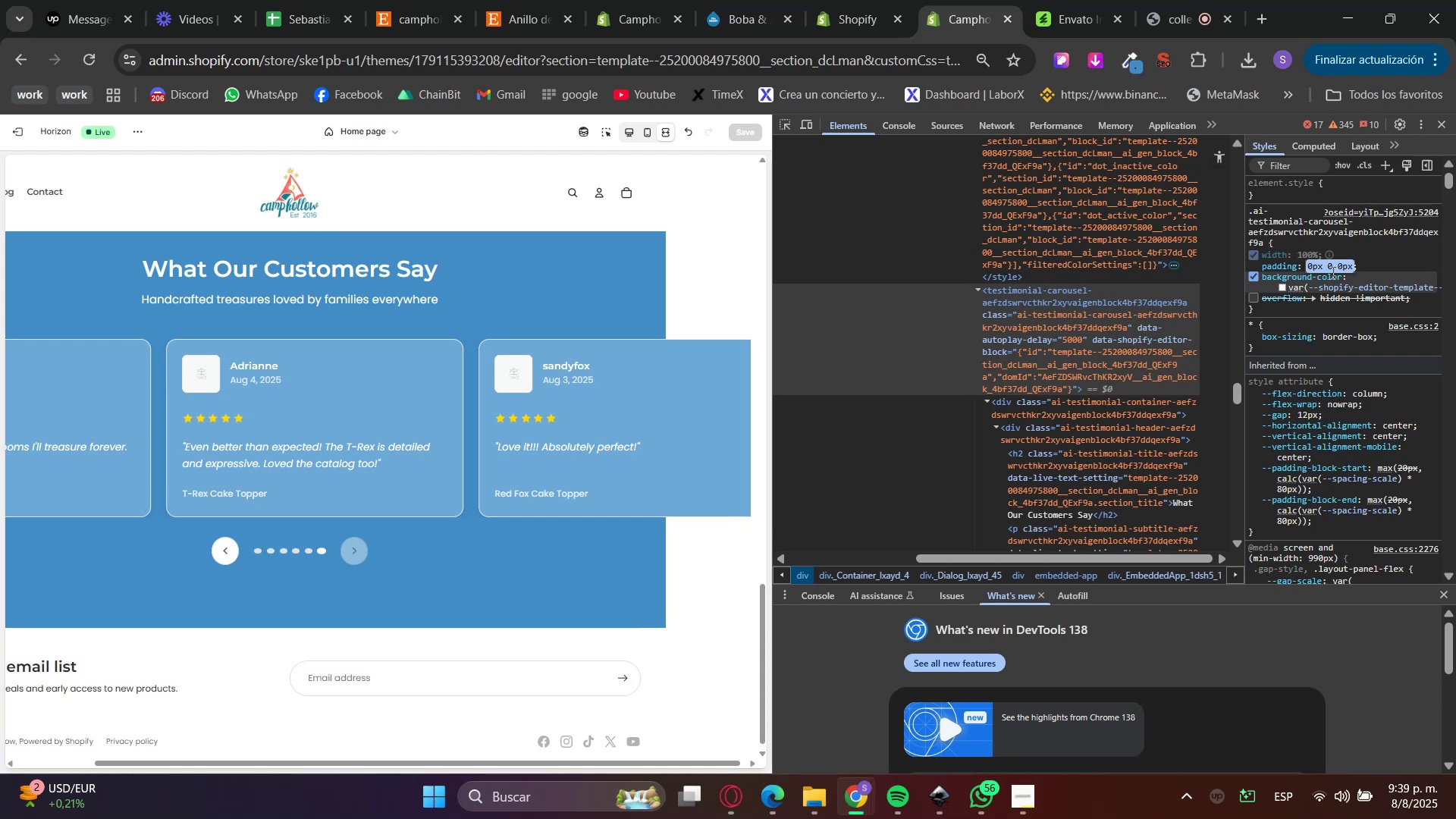 
type(20px)
 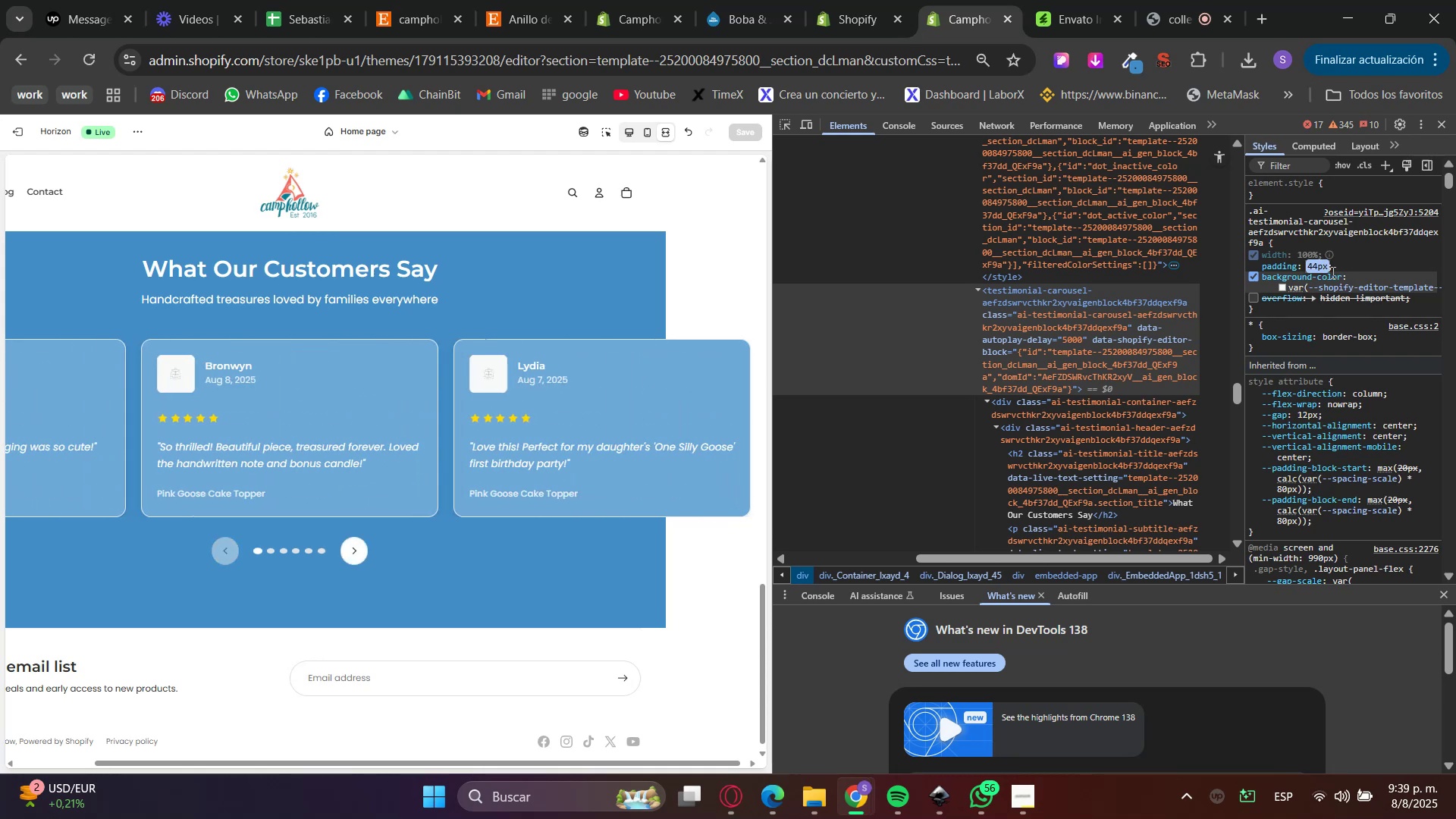 
hold_key(key=ArrowUp, duration=0.35)
 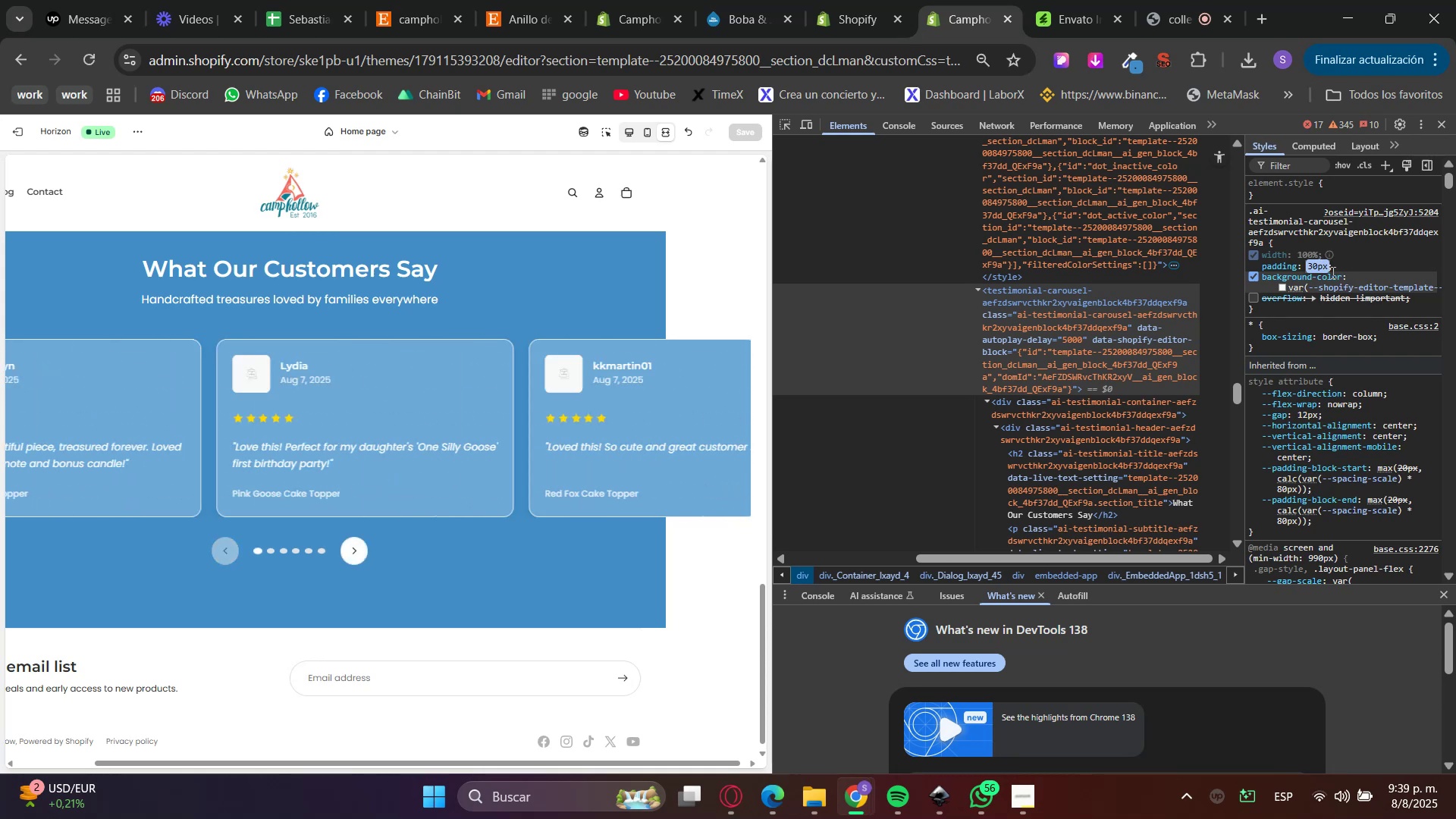 
hold_key(key=ArrowUp, duration=1.3)
 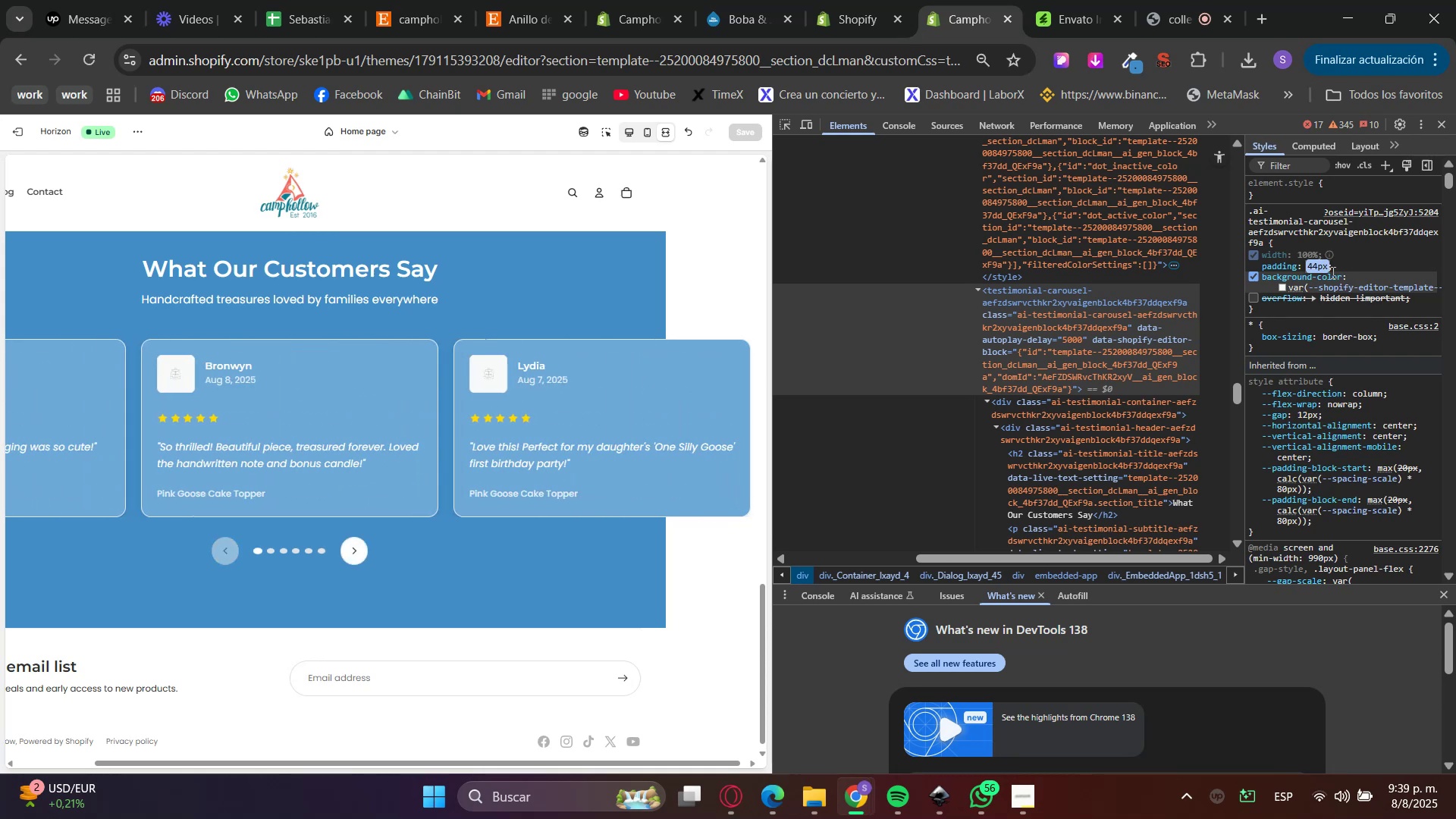 
key(Shift+ArrowUp)
 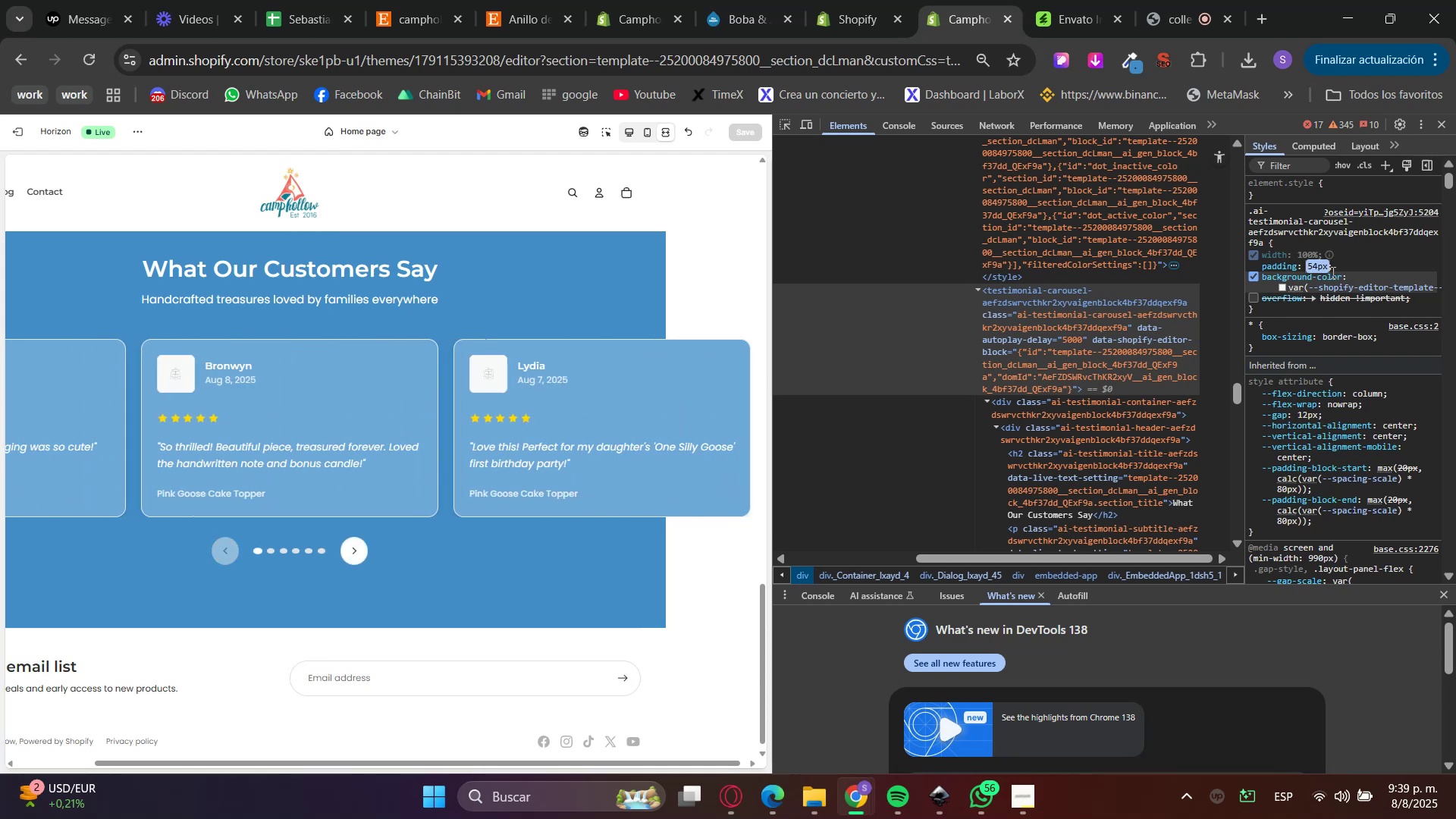 
key(Shift+ArrowUp)
 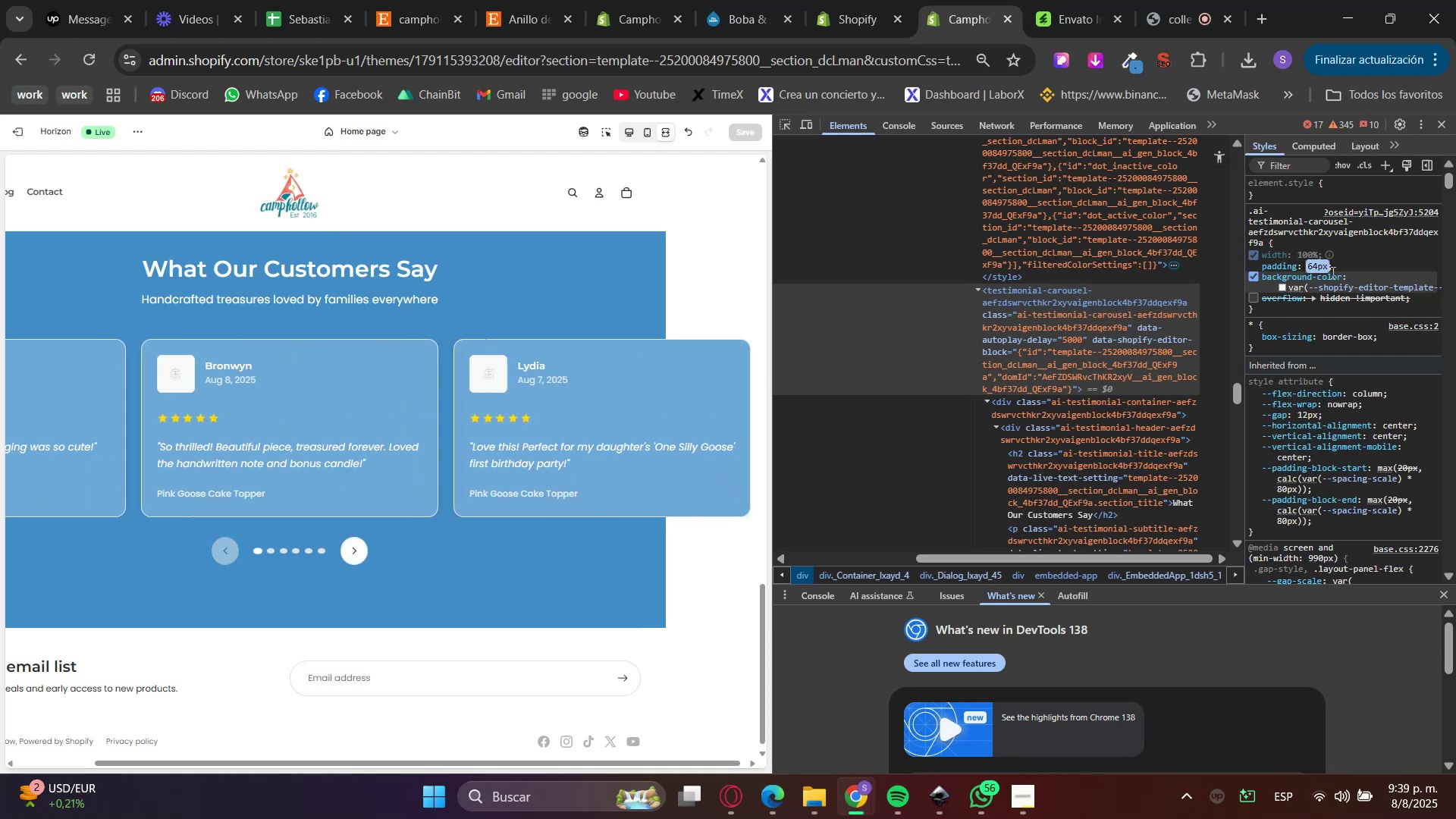 
key(Shift+ArrowUp)
 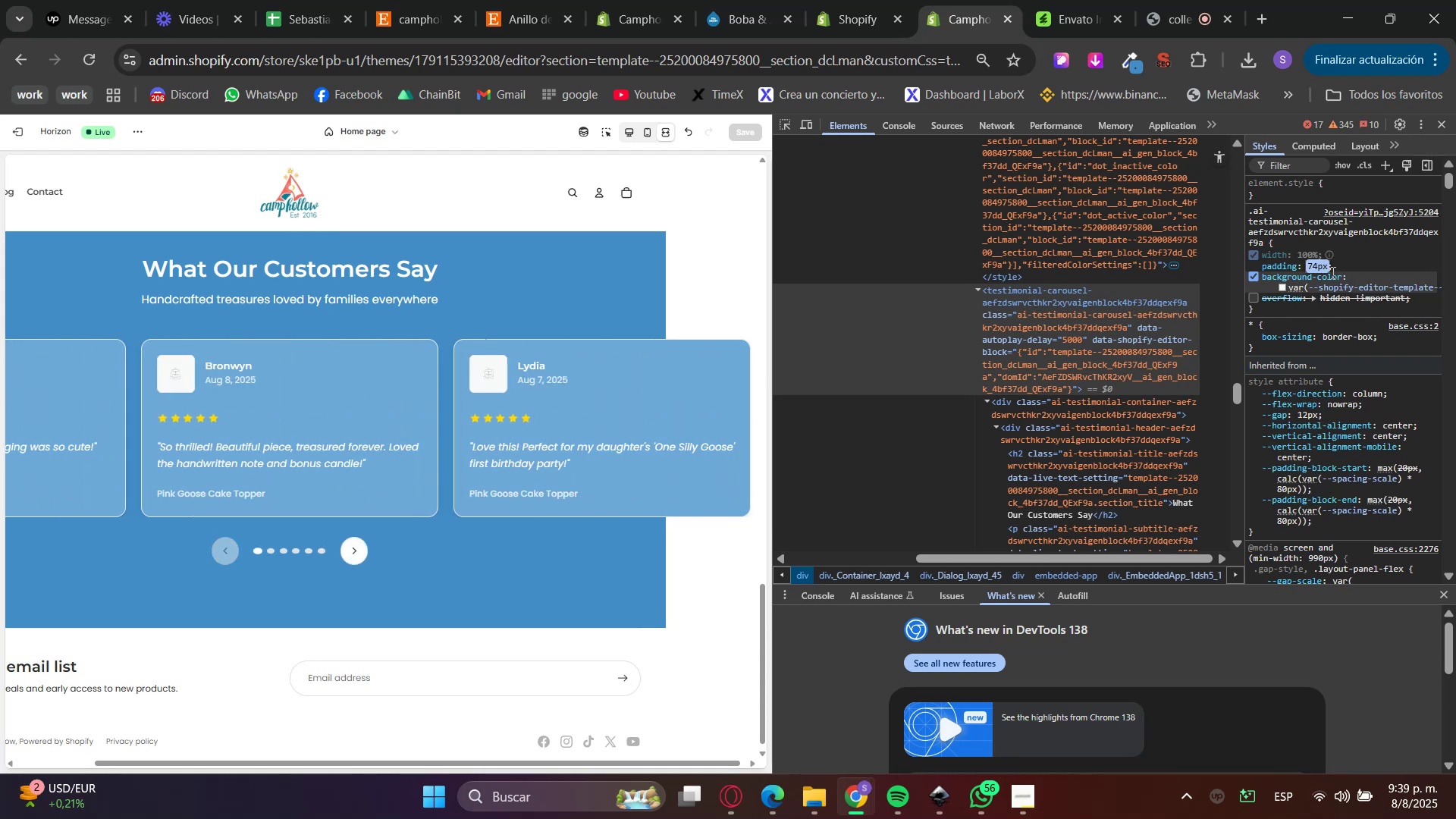 
key(Shift+ArrowUp)
 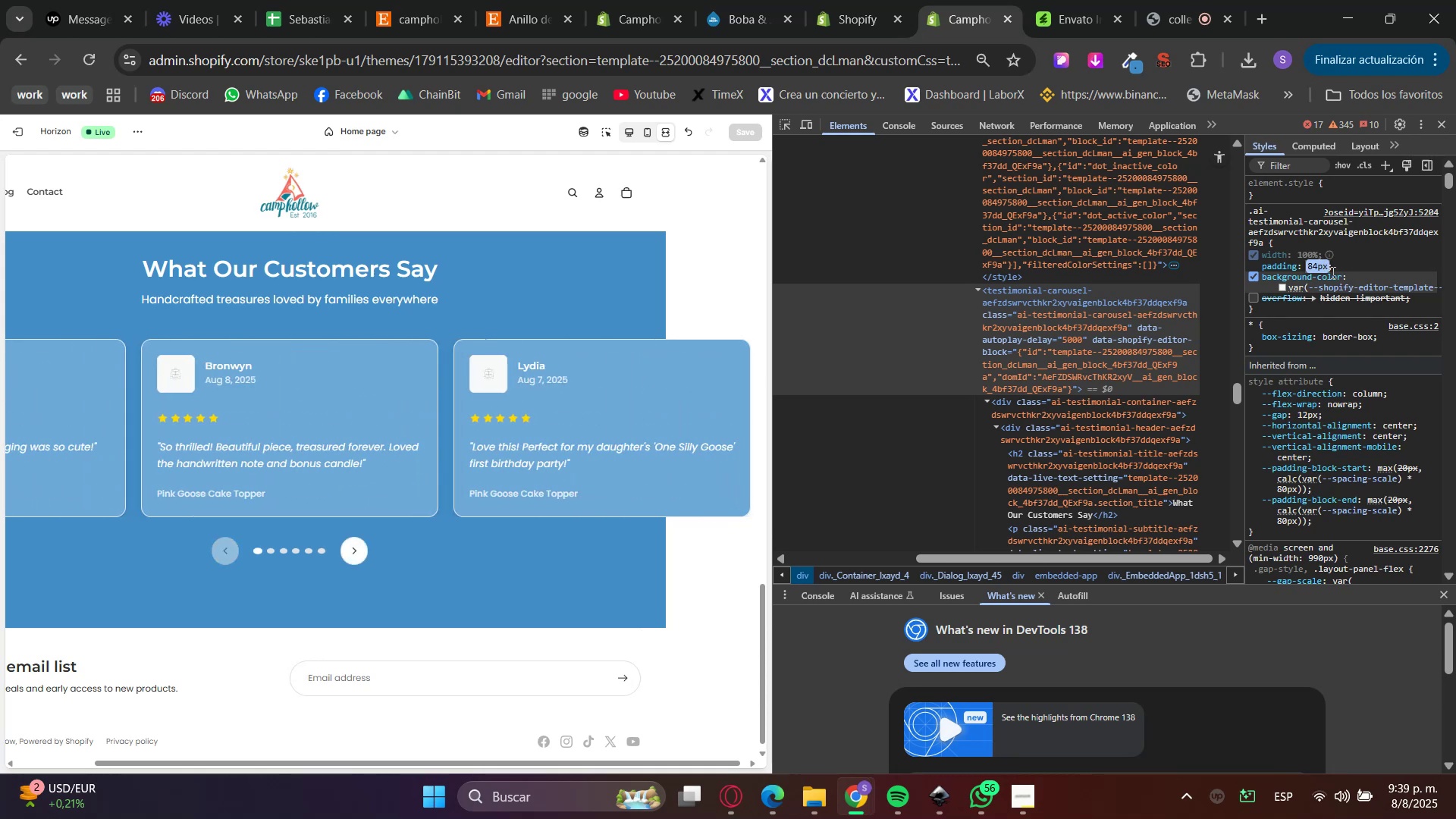 
key(Shift+ArrowUp)
 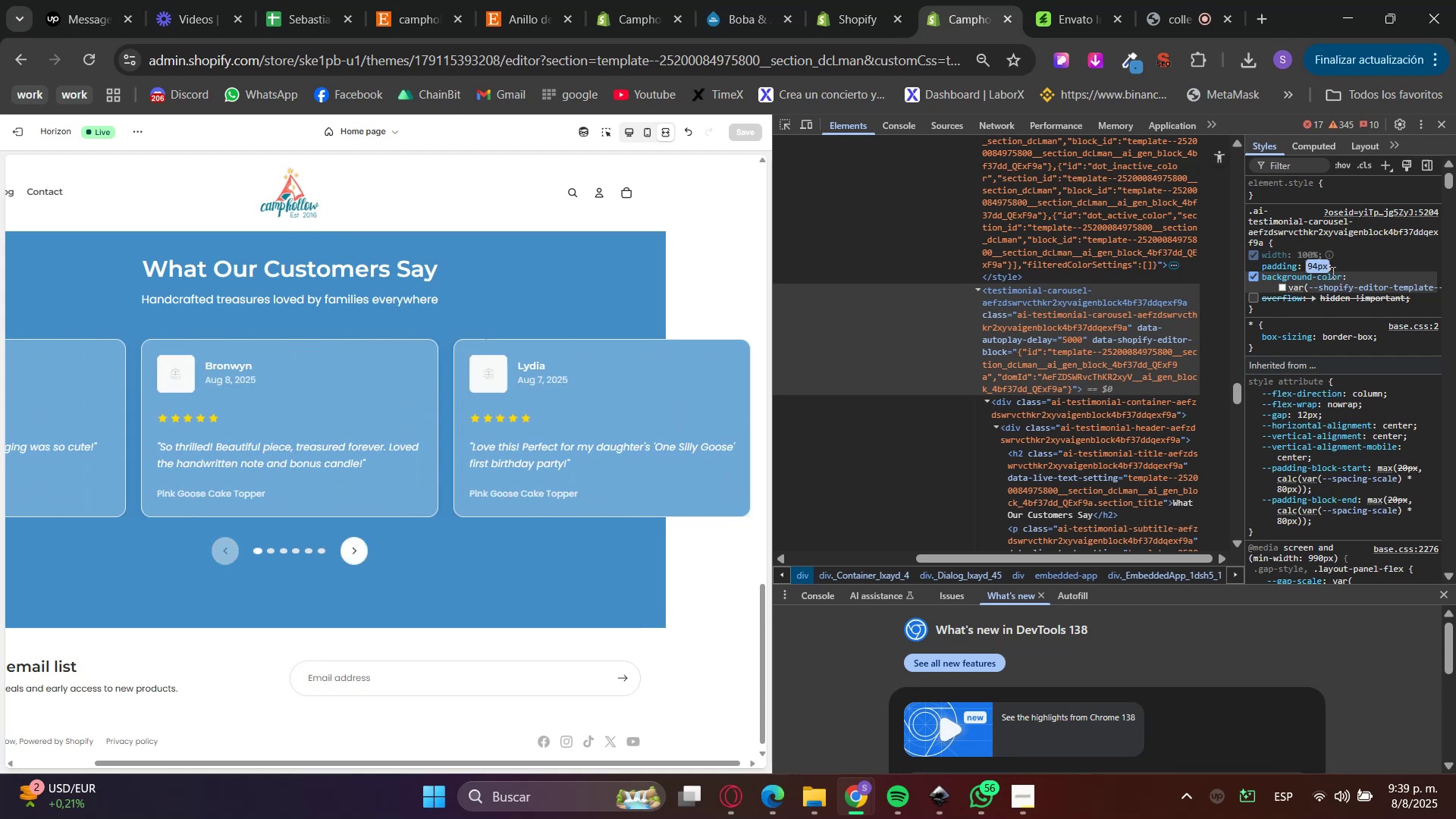 
key(Shift+ArrowUp)
 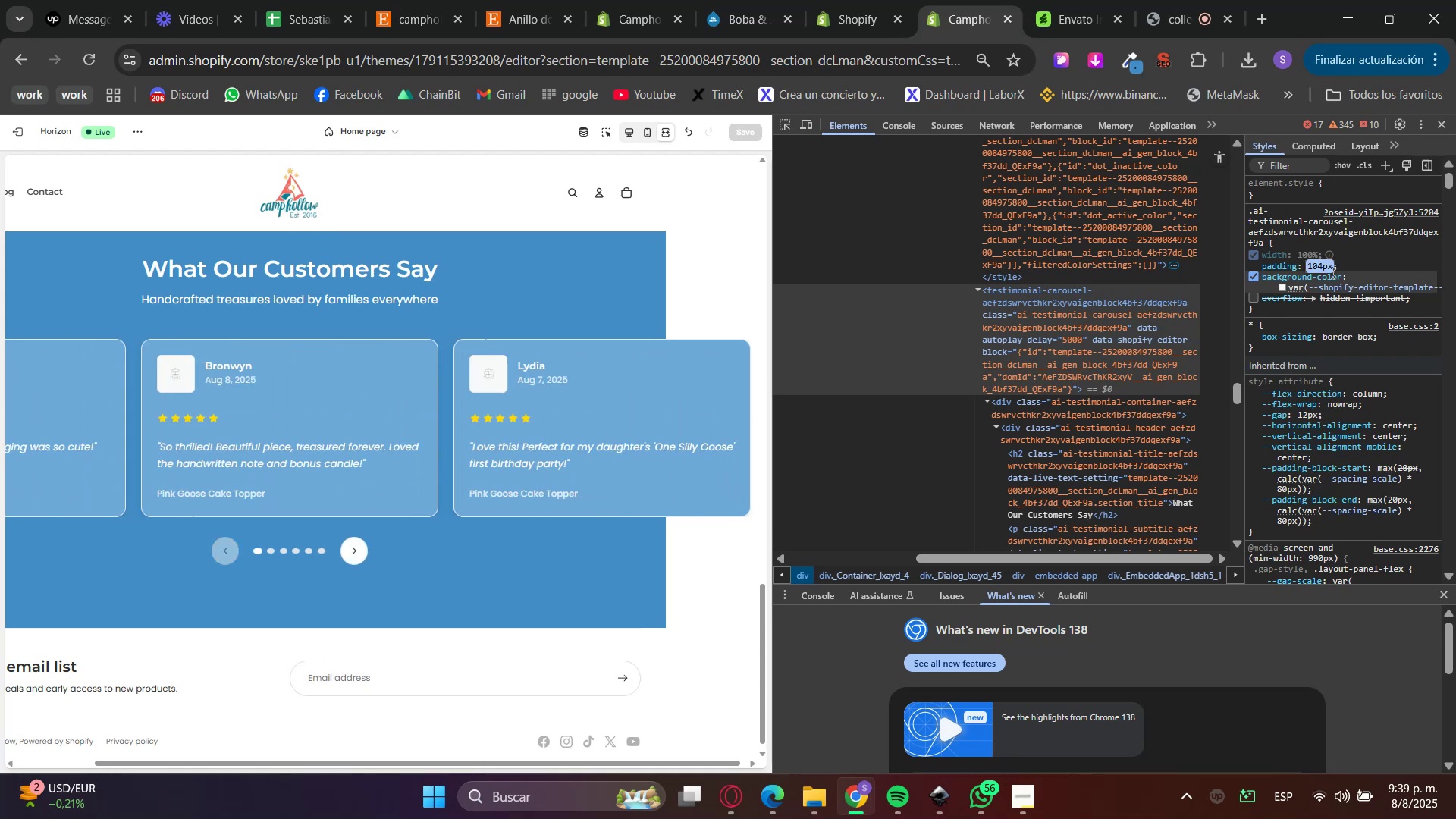 
key(Backspace)
 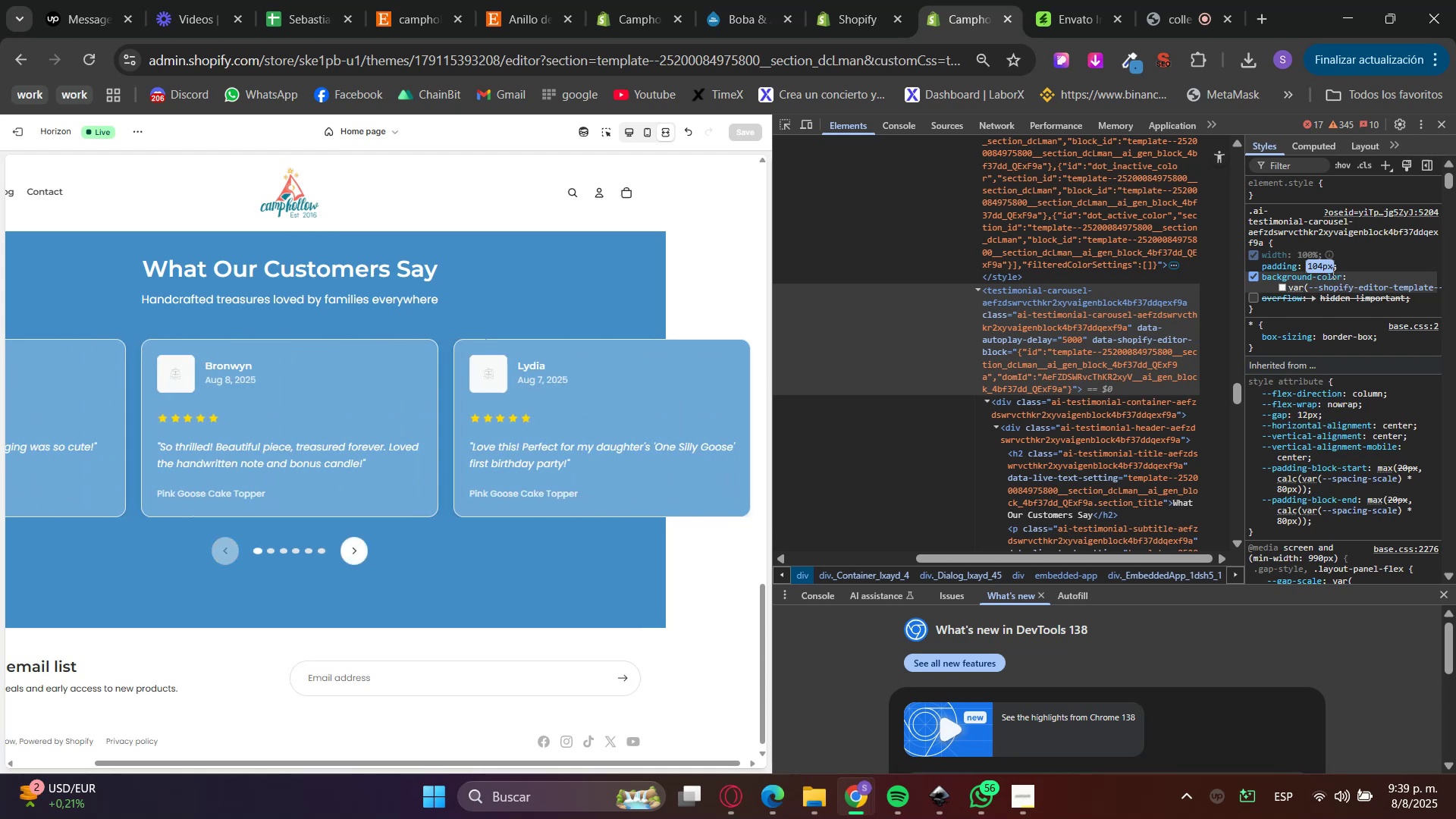 
key(Escape)
 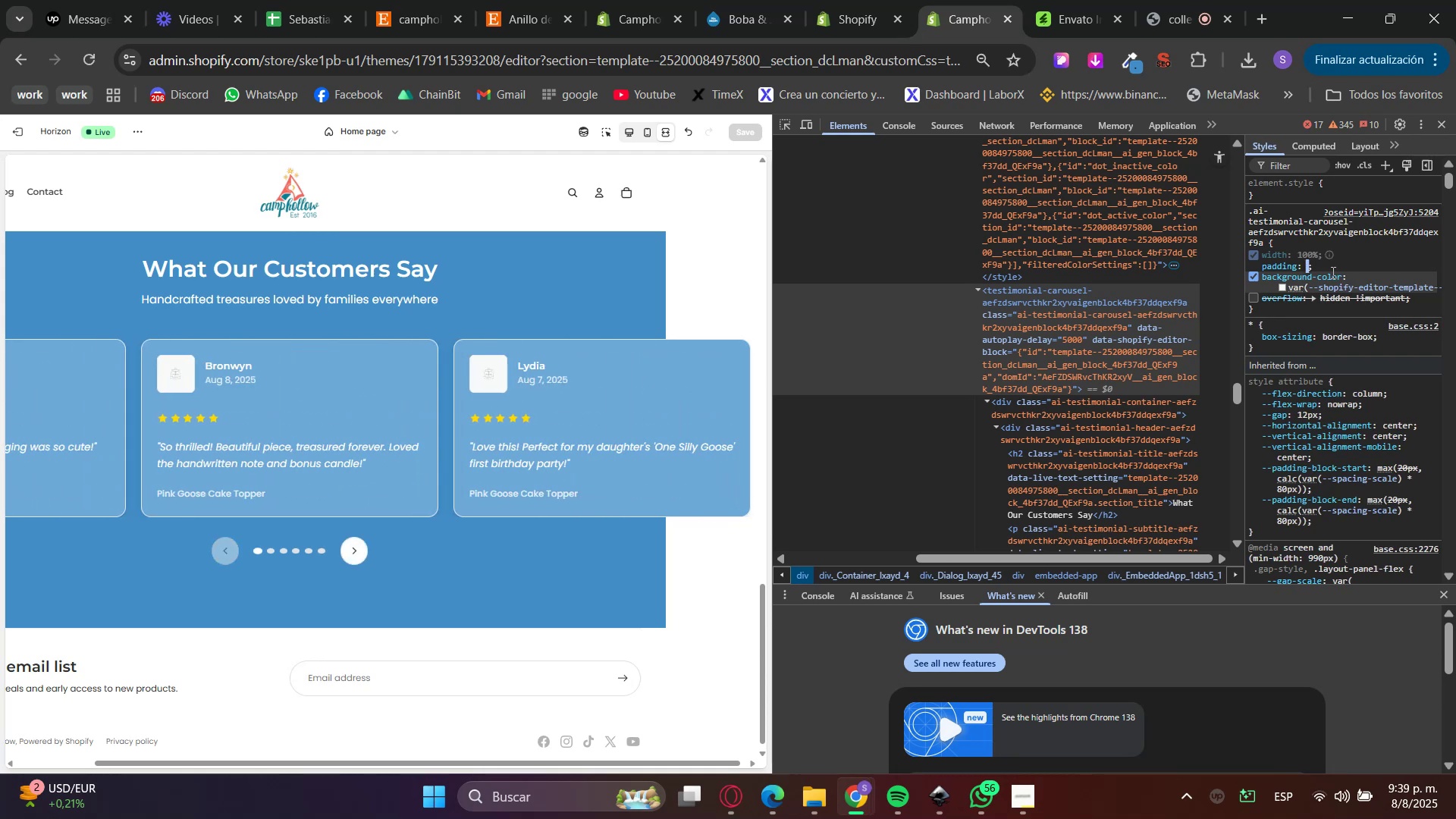 
key(Escape)
 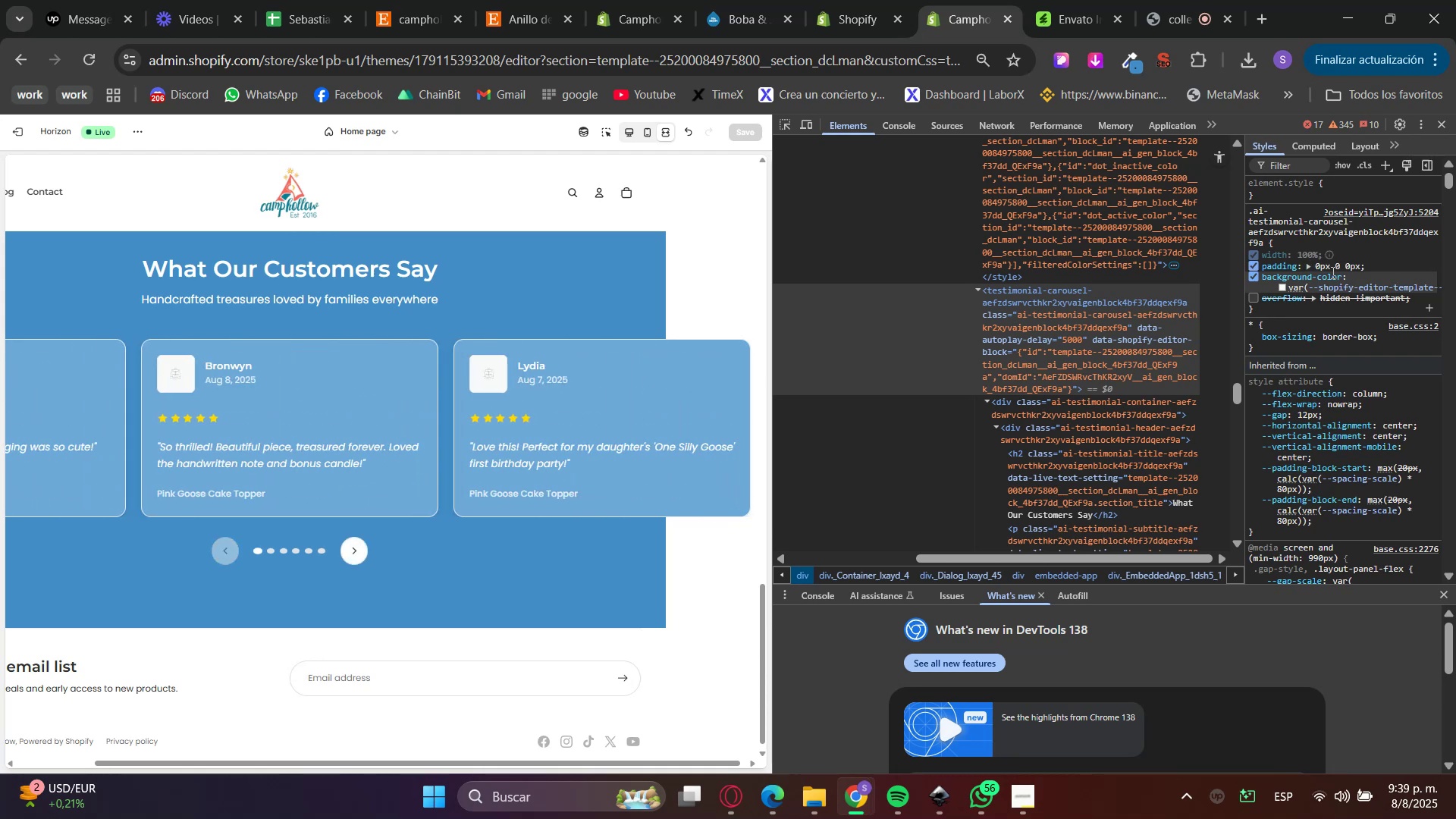 
left_click([1332, 272])
 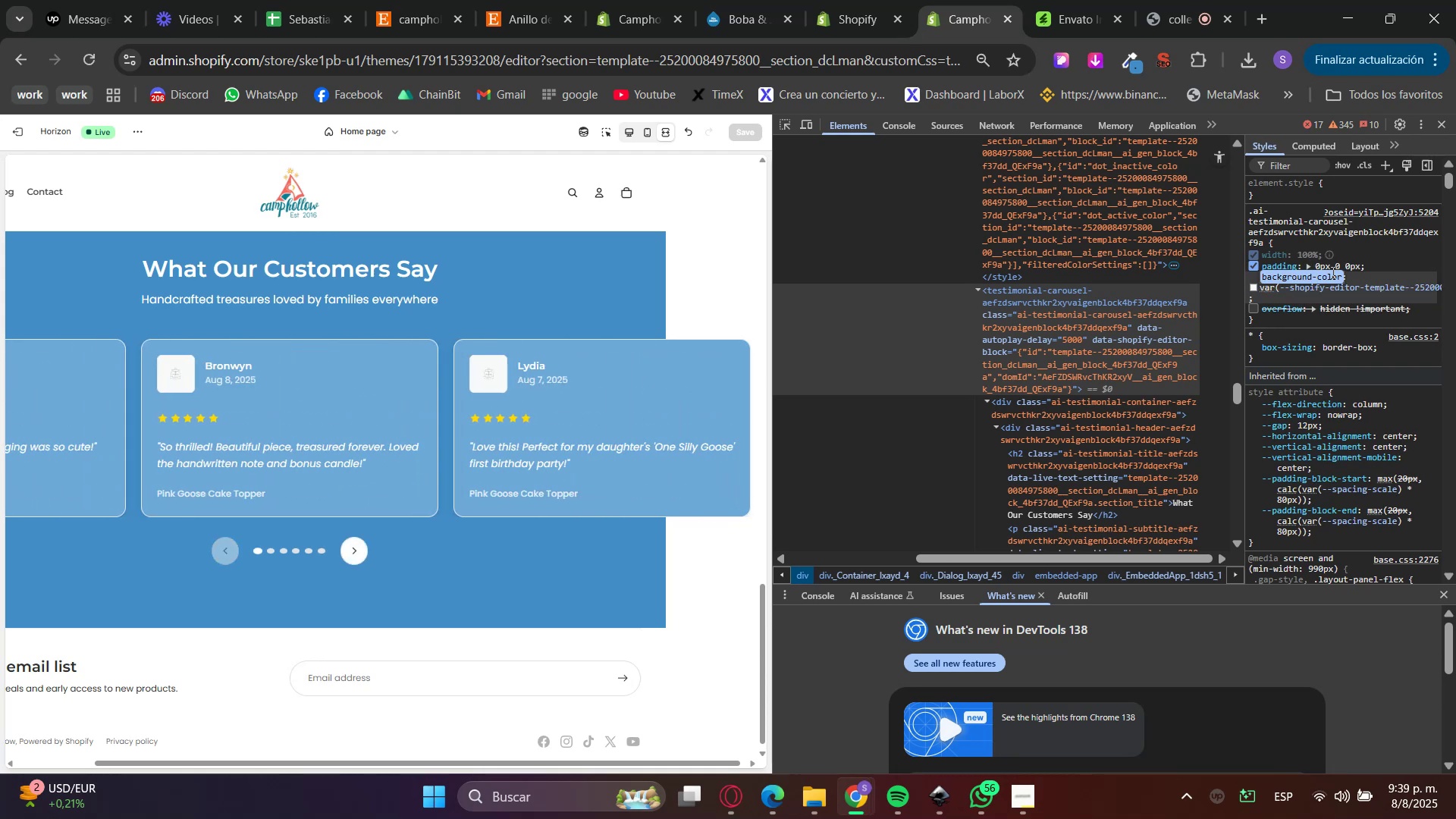 
left_click([1441, 277])
 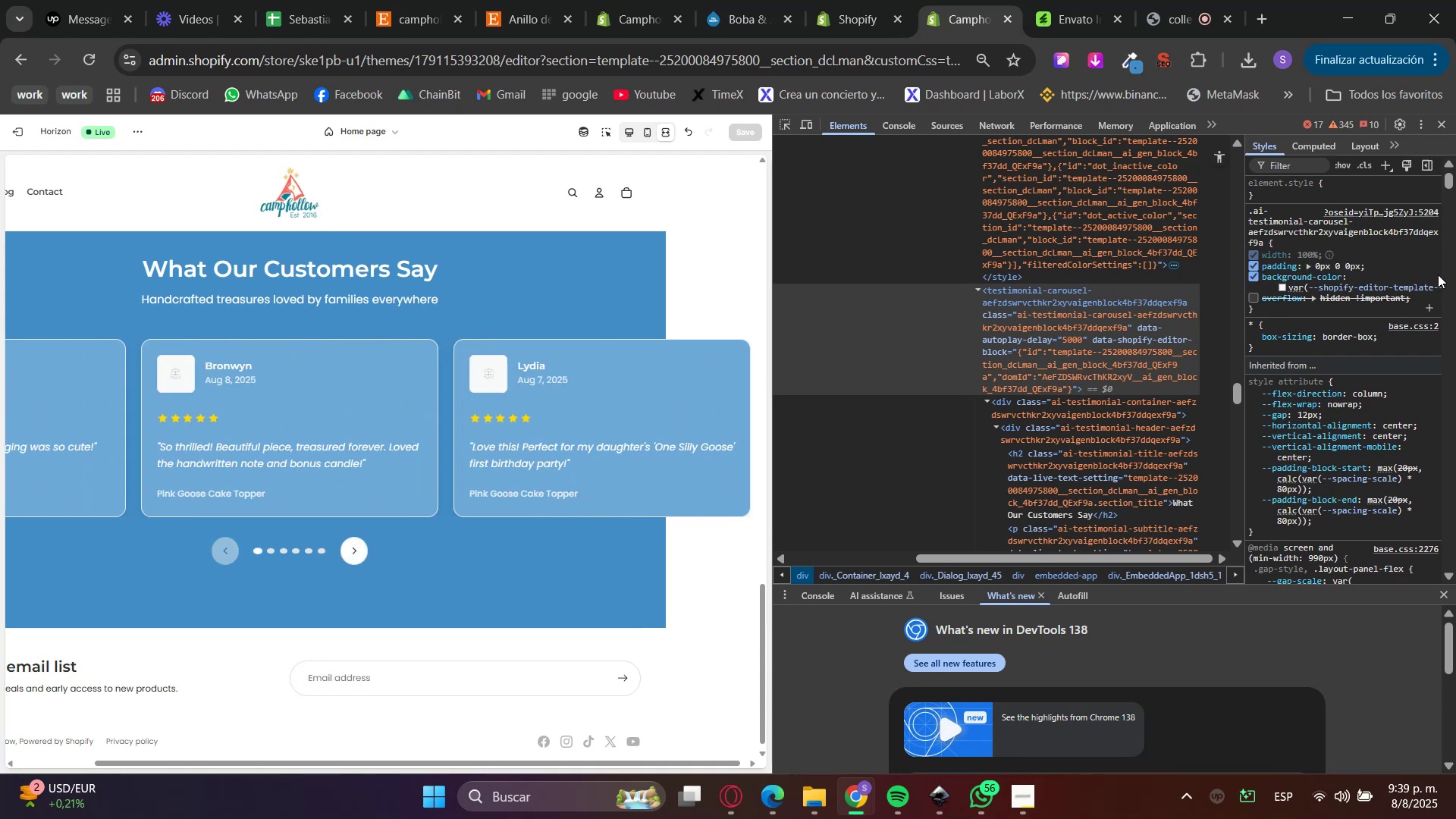 
key(Backspace)
 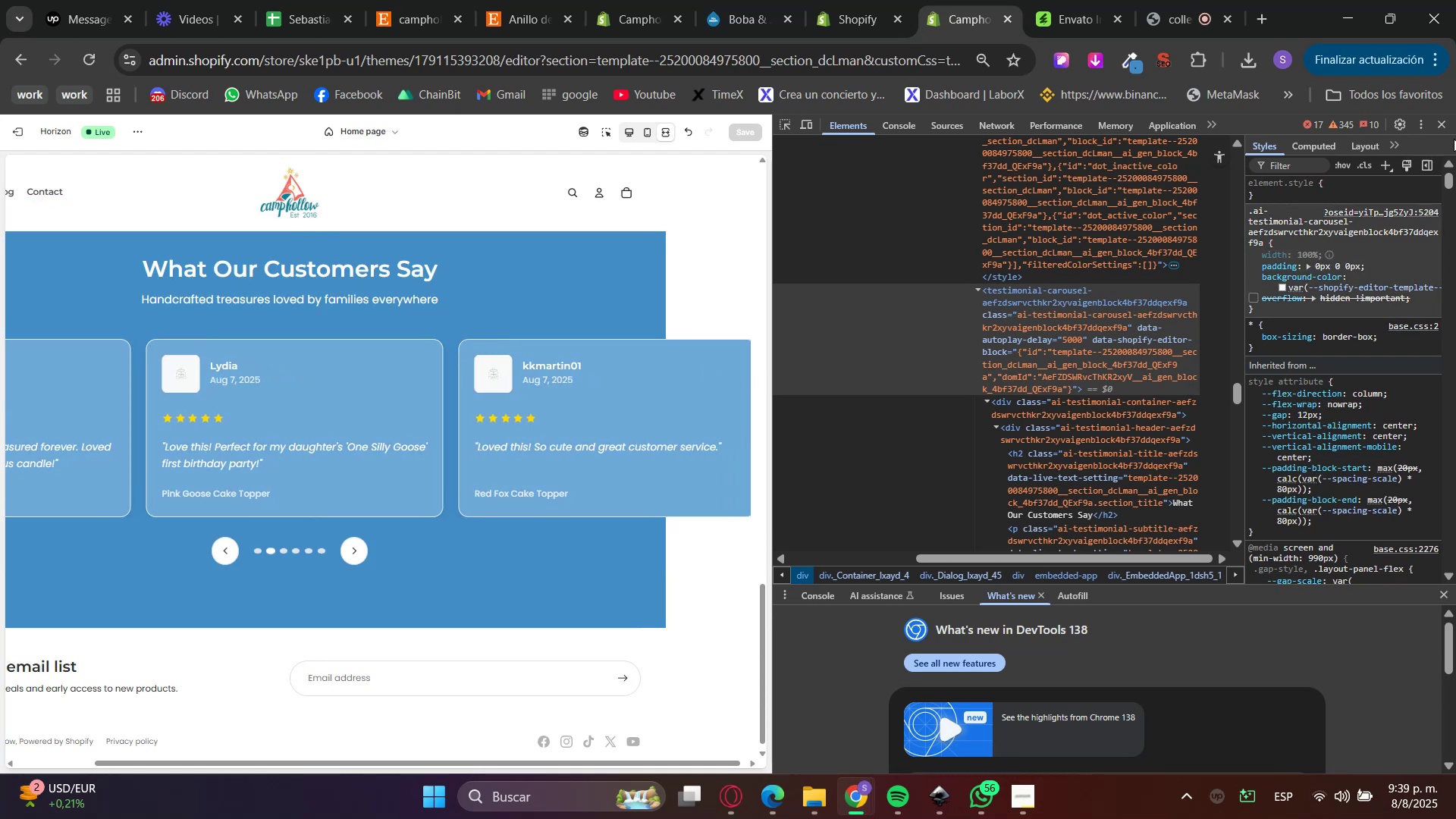 
left_click([1443, 118])
 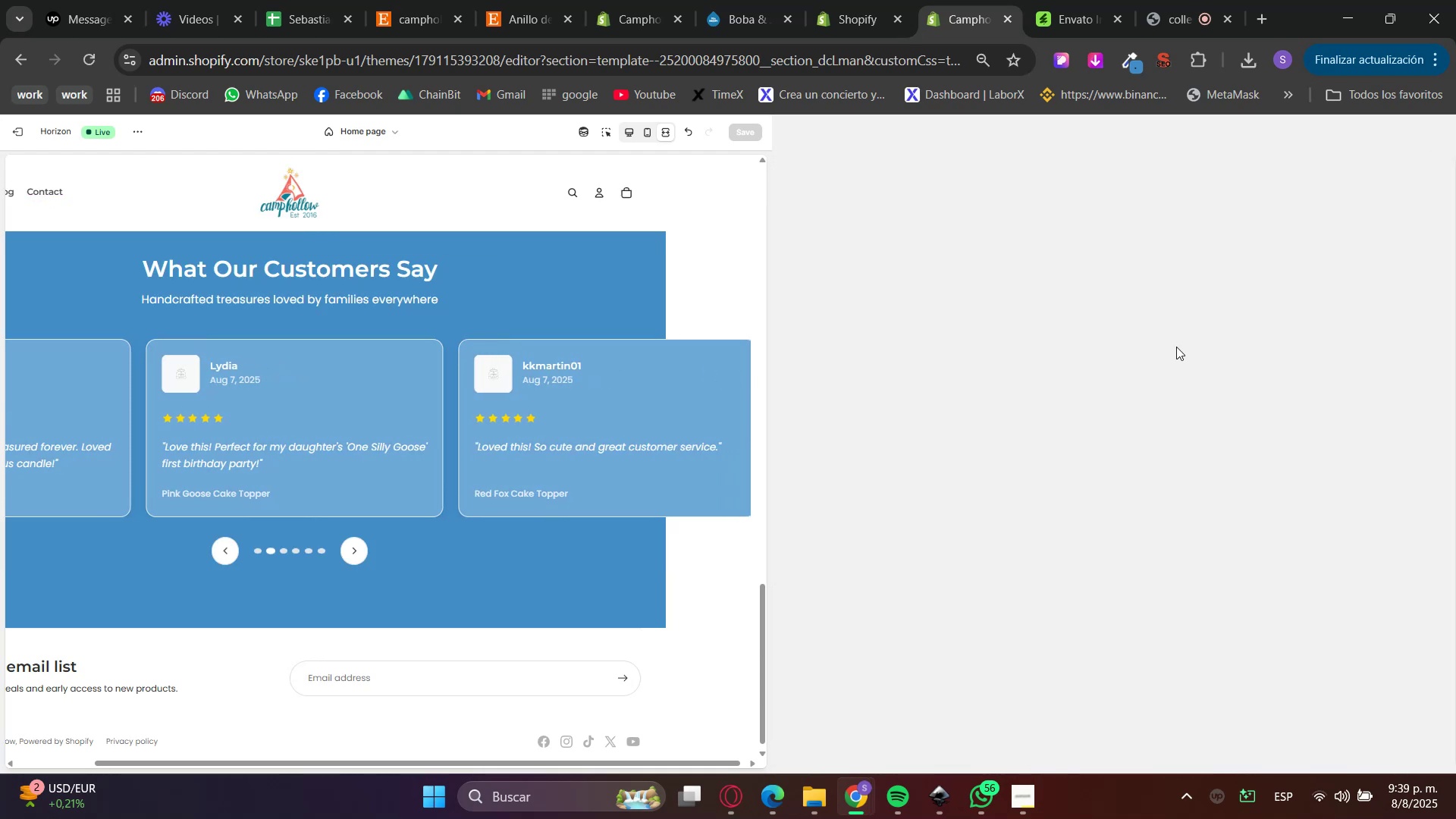 
key(F5)
 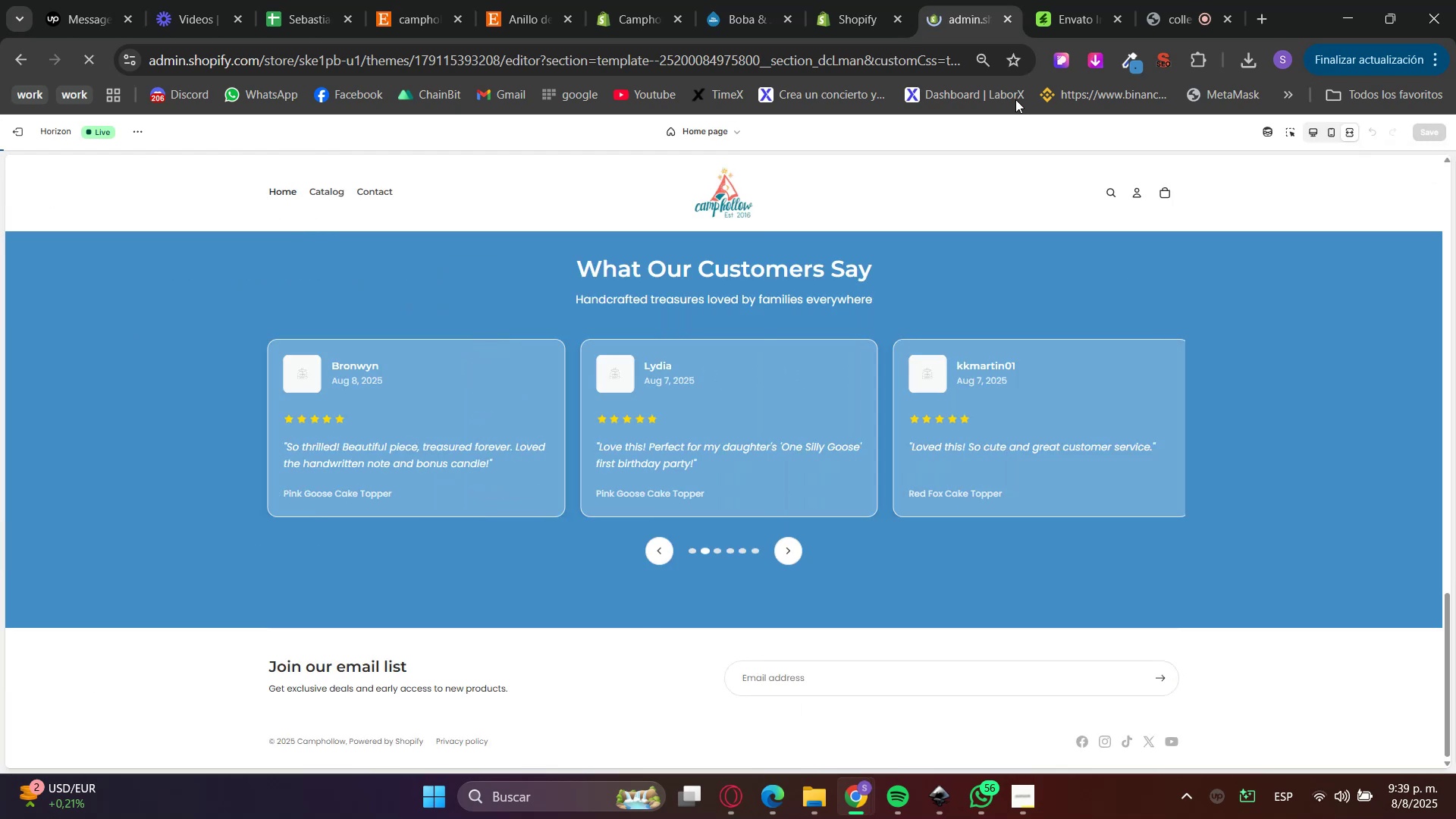 
left_click([871, 0])
 